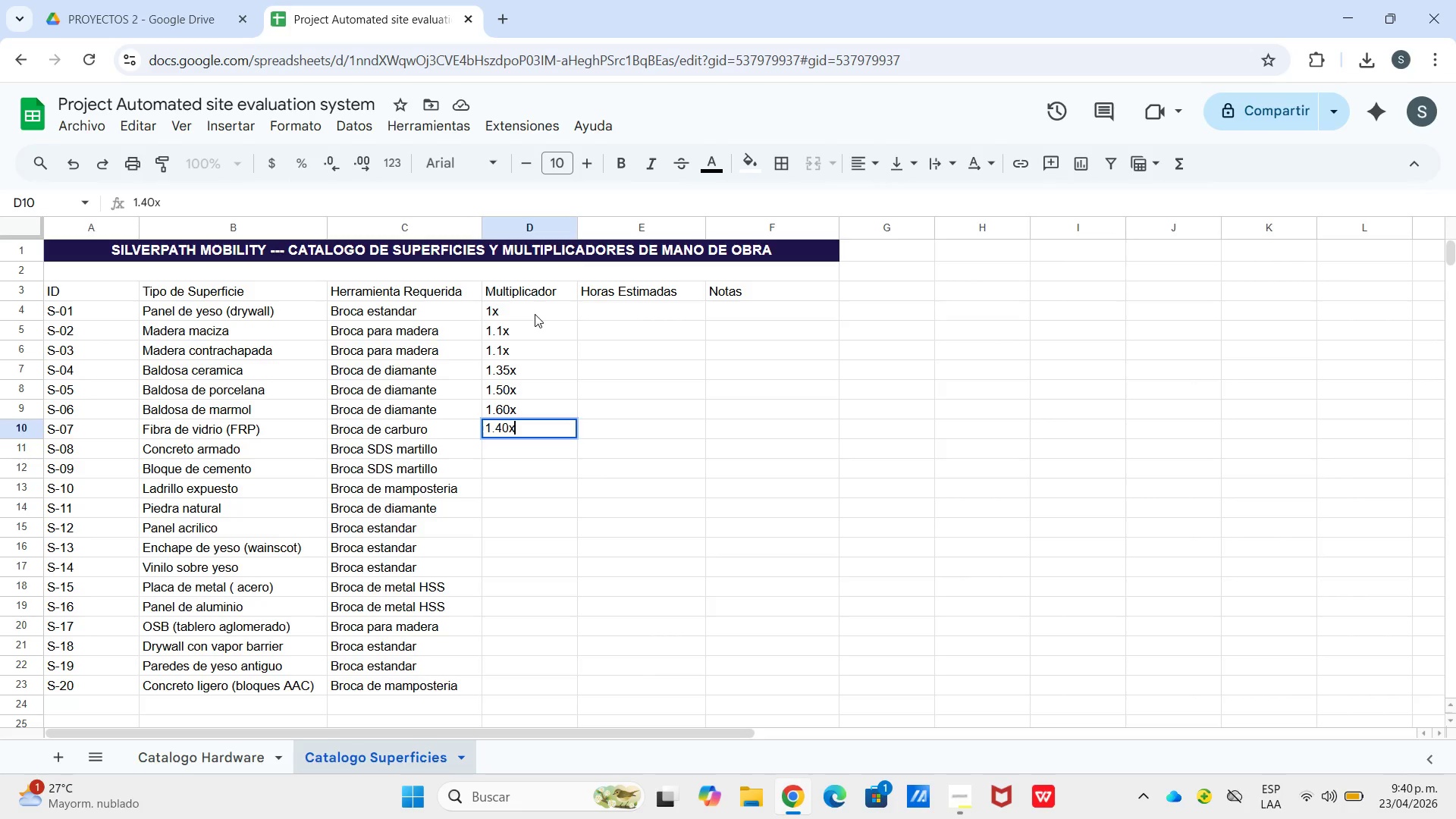 
key(Enter)
 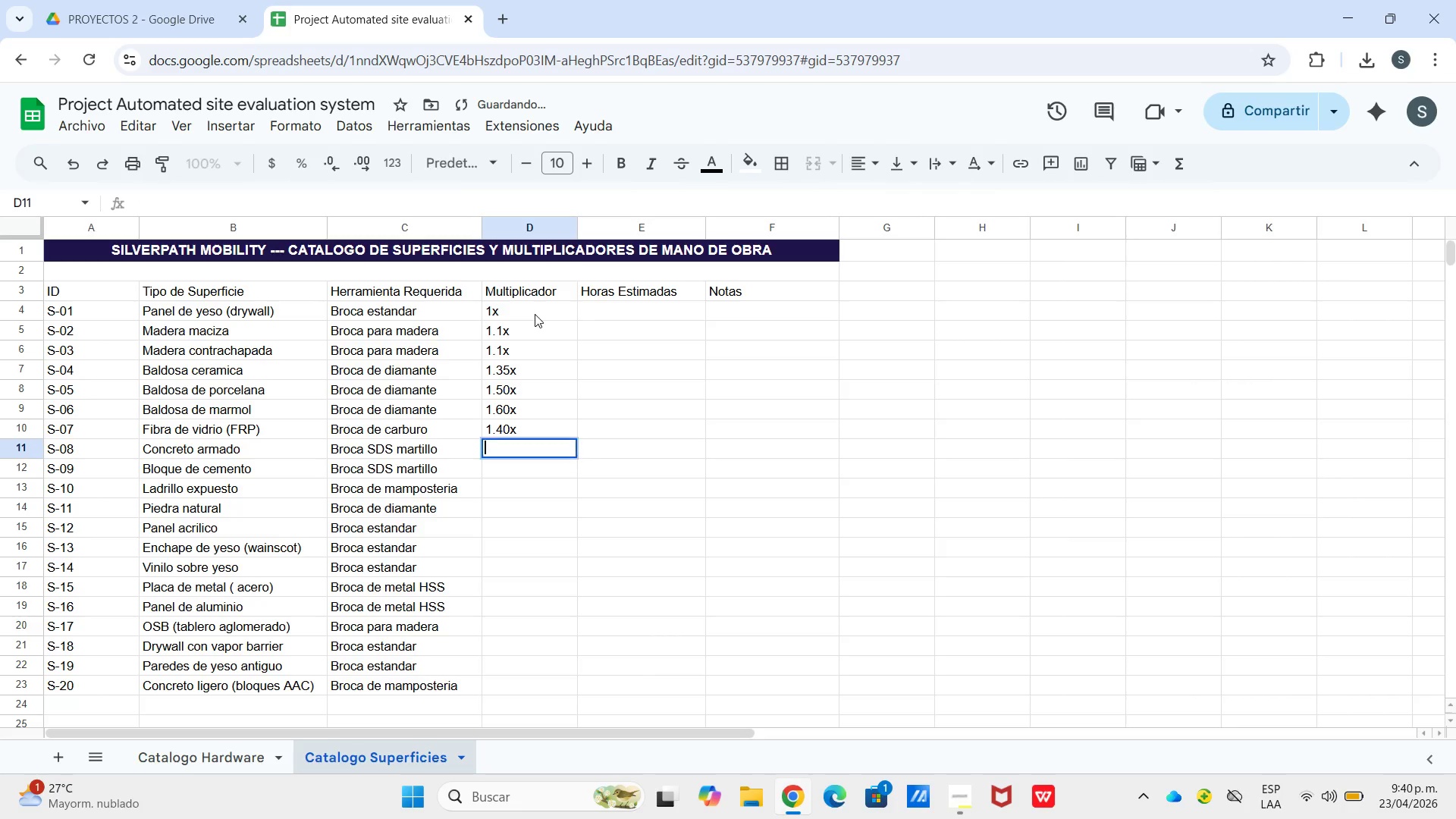 
key(Enter)
 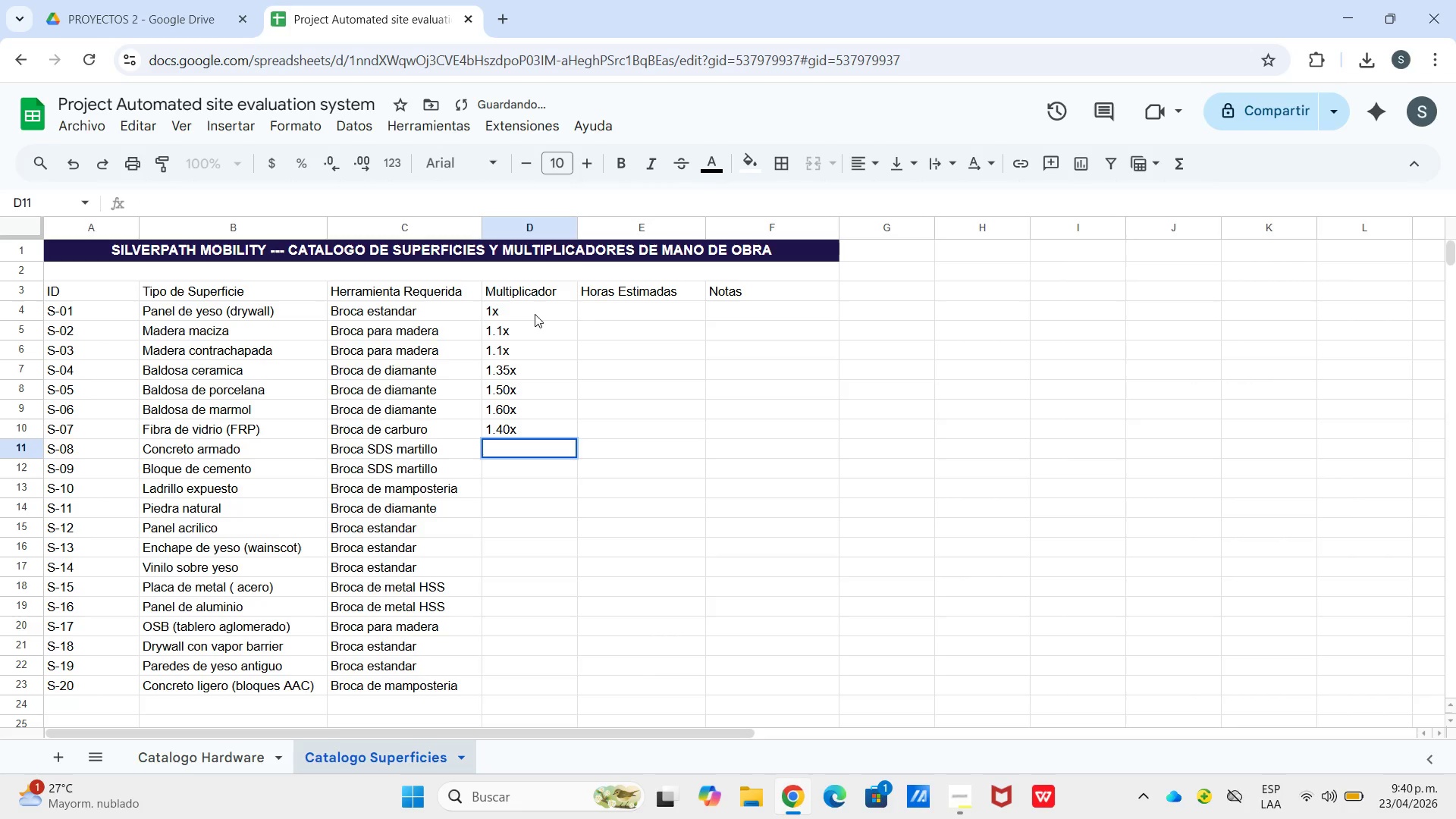 
type(1.75x)
 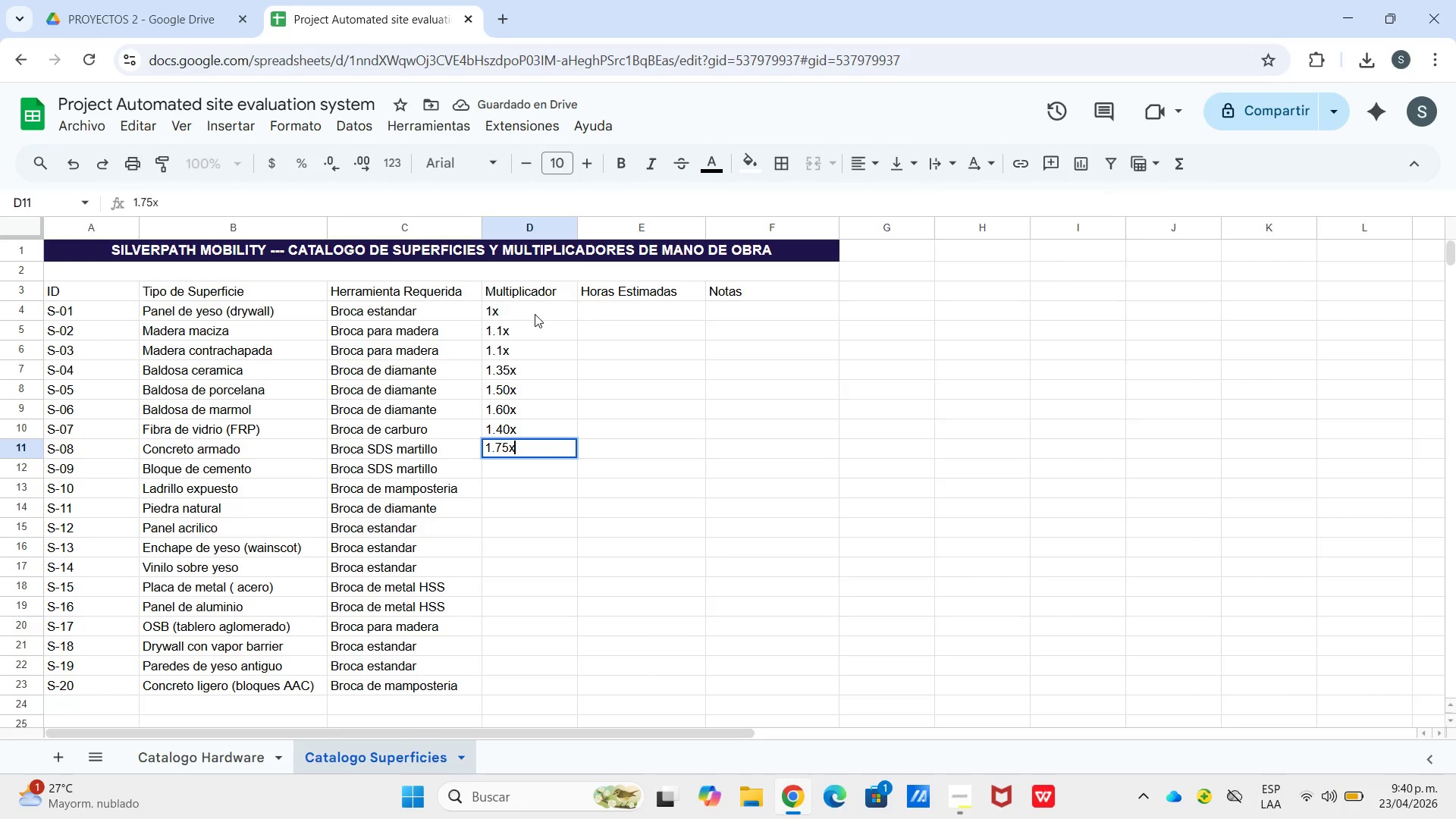 
key(Enter)
 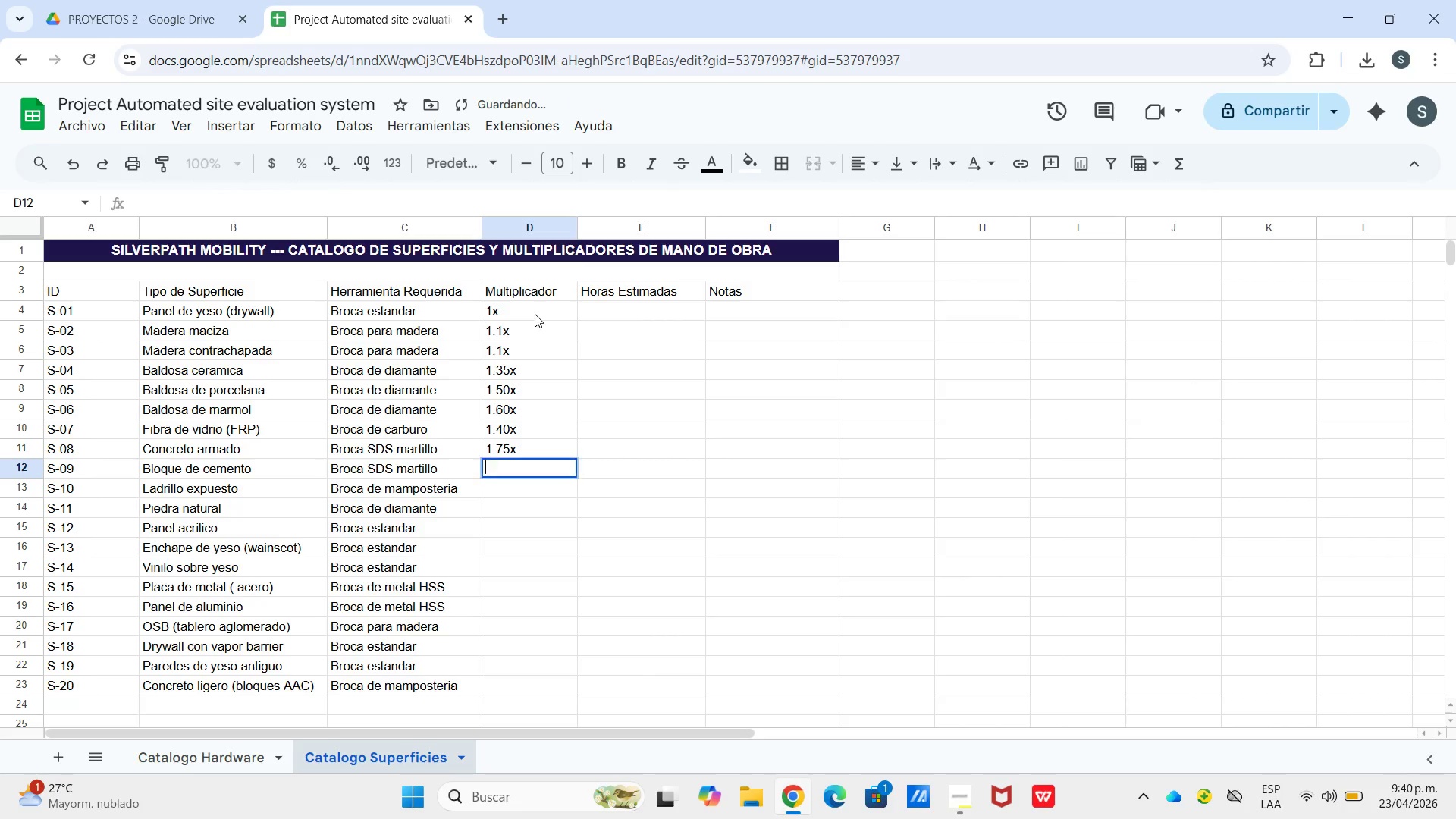 
key(Enter)
 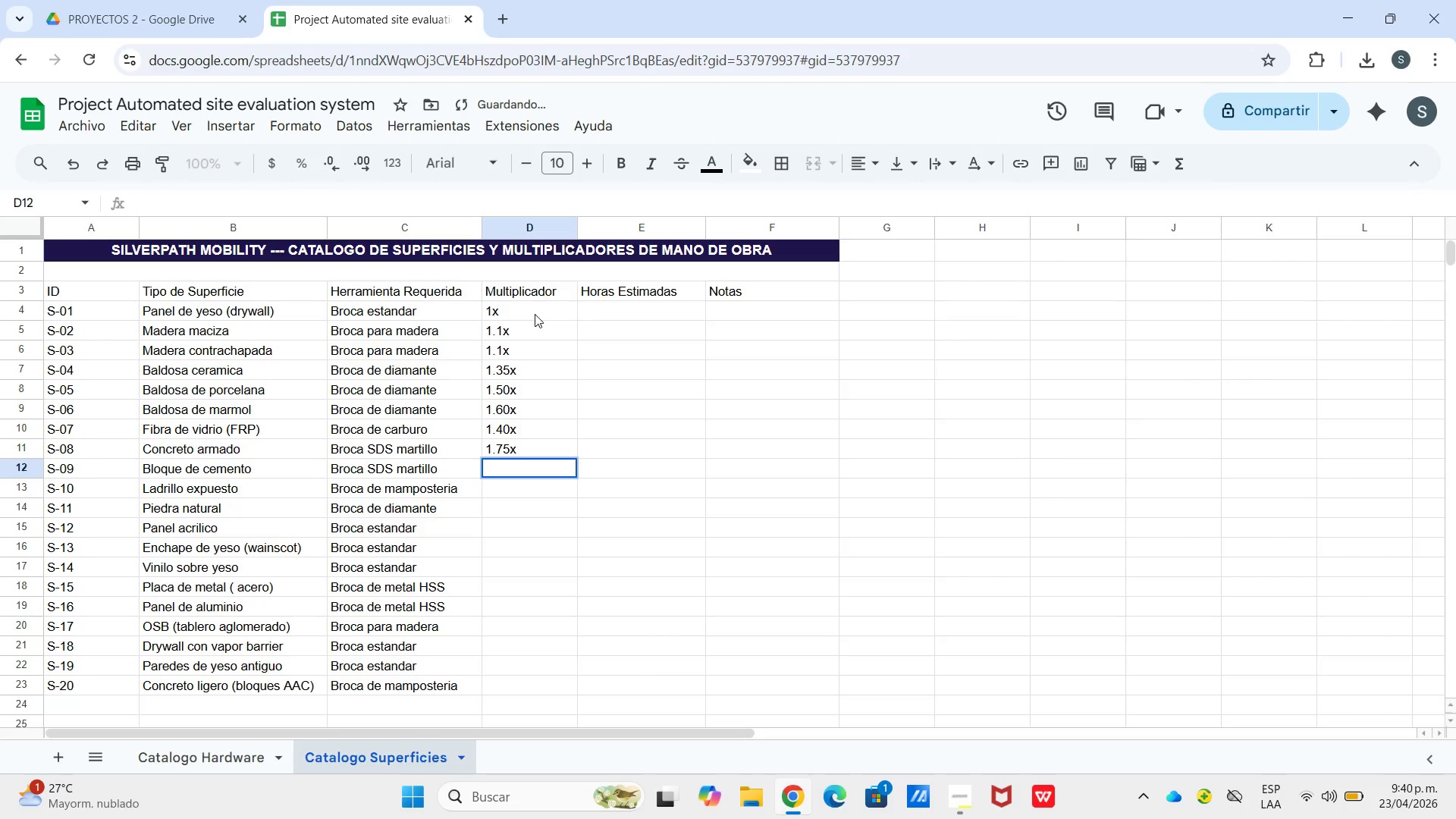 
type(1.65x)
 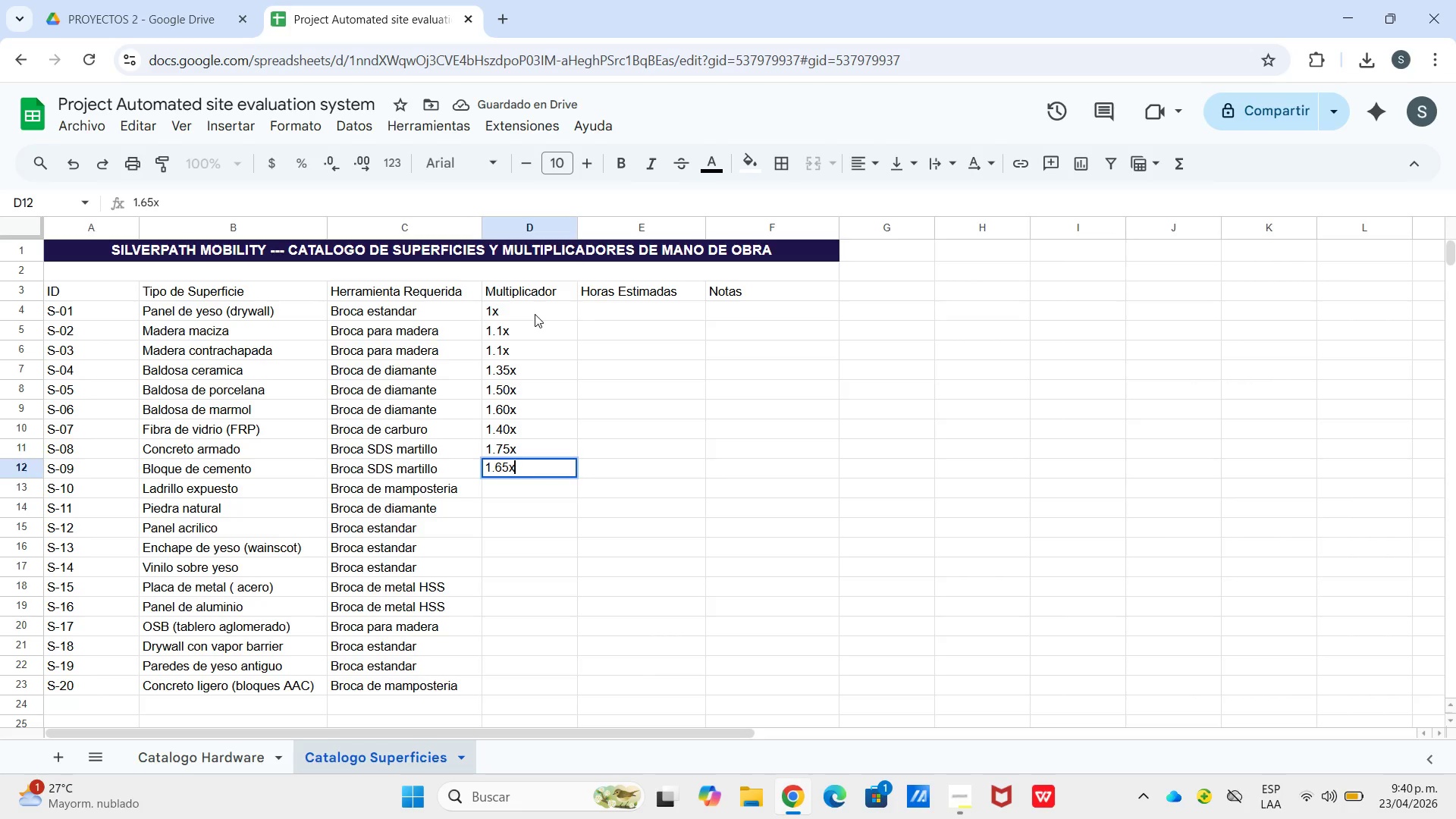 
key(Enter)
 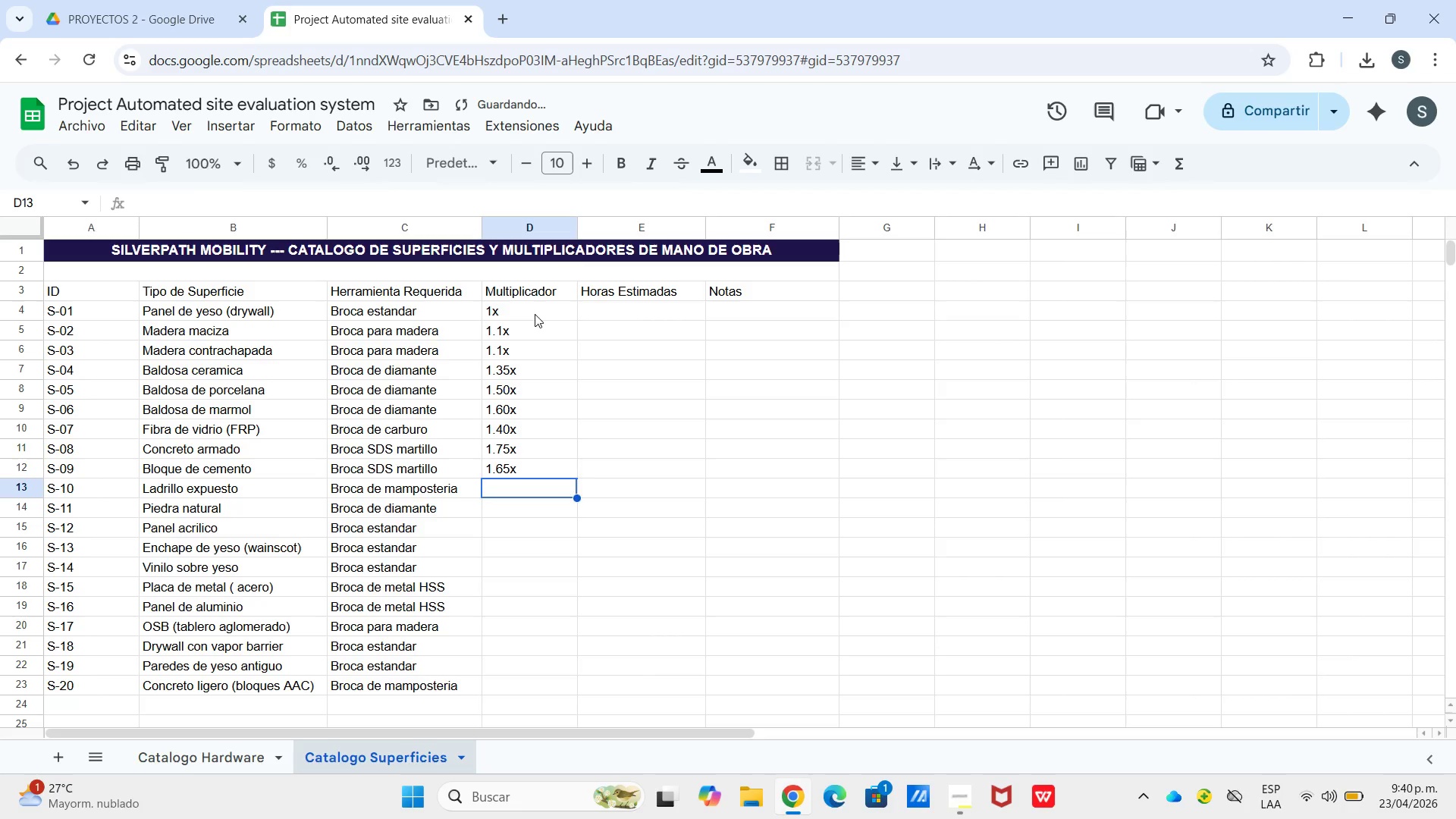 
key(Enter)
 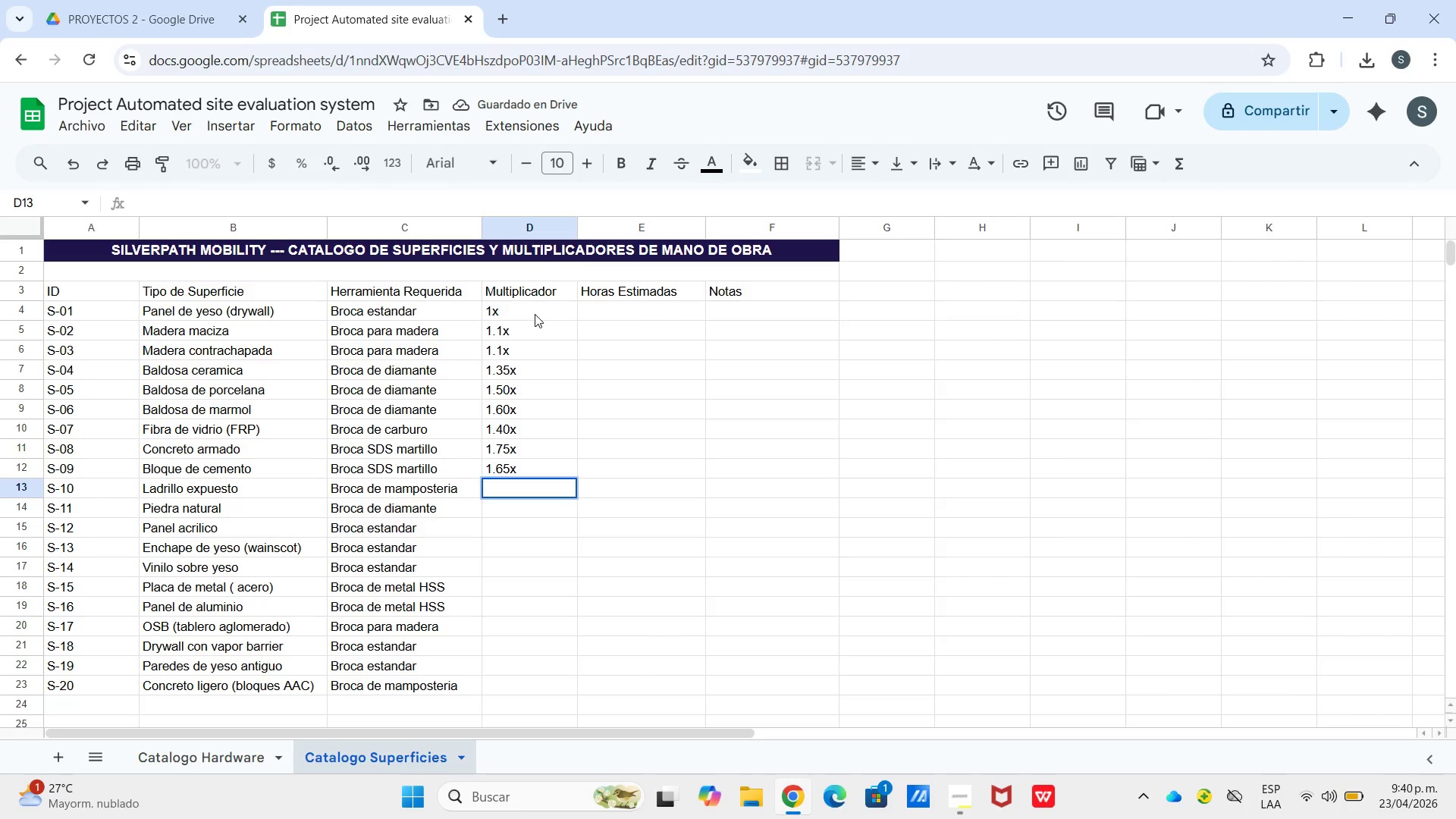 
type(1.55x)
 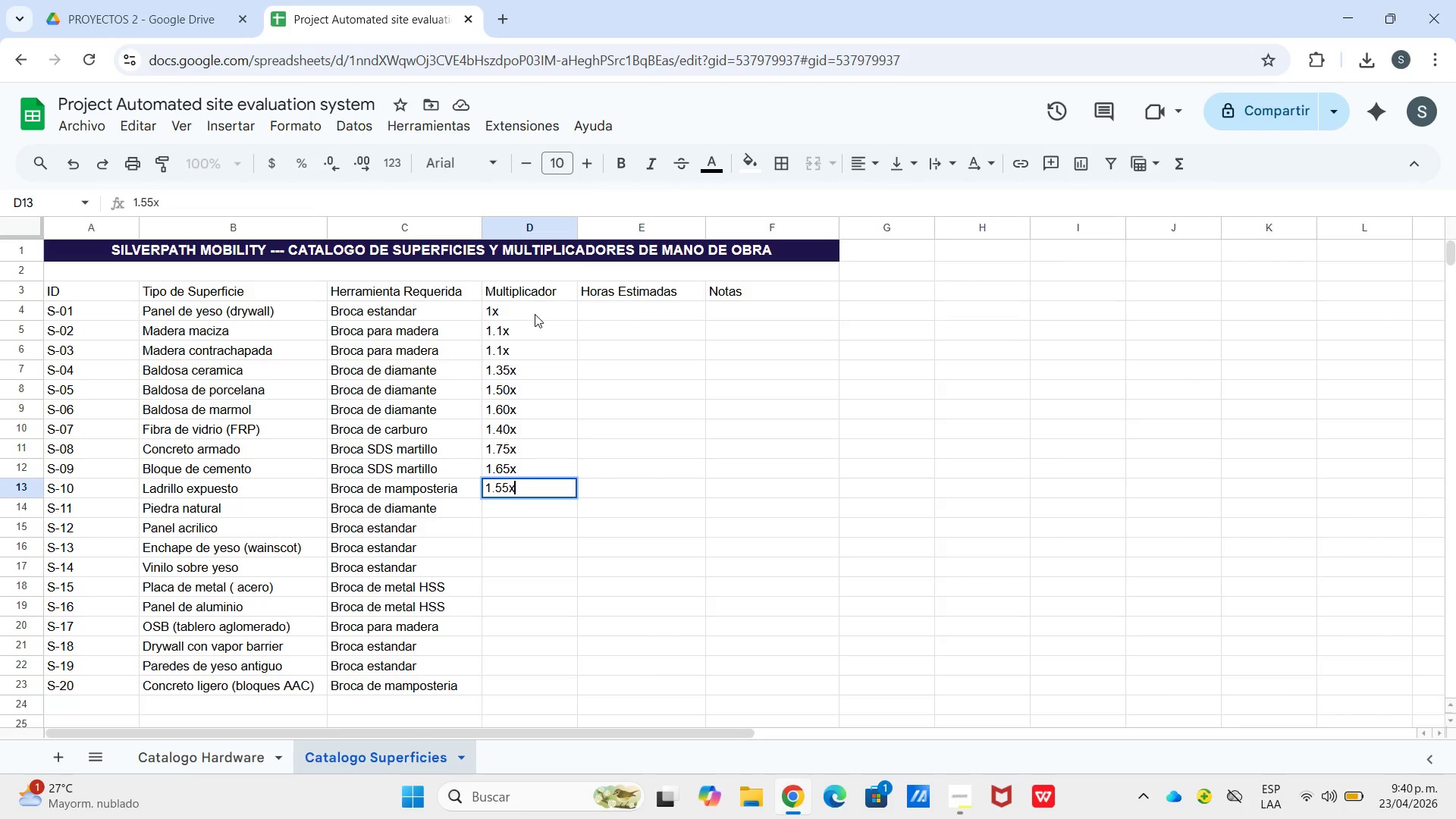 
key(Enter)
 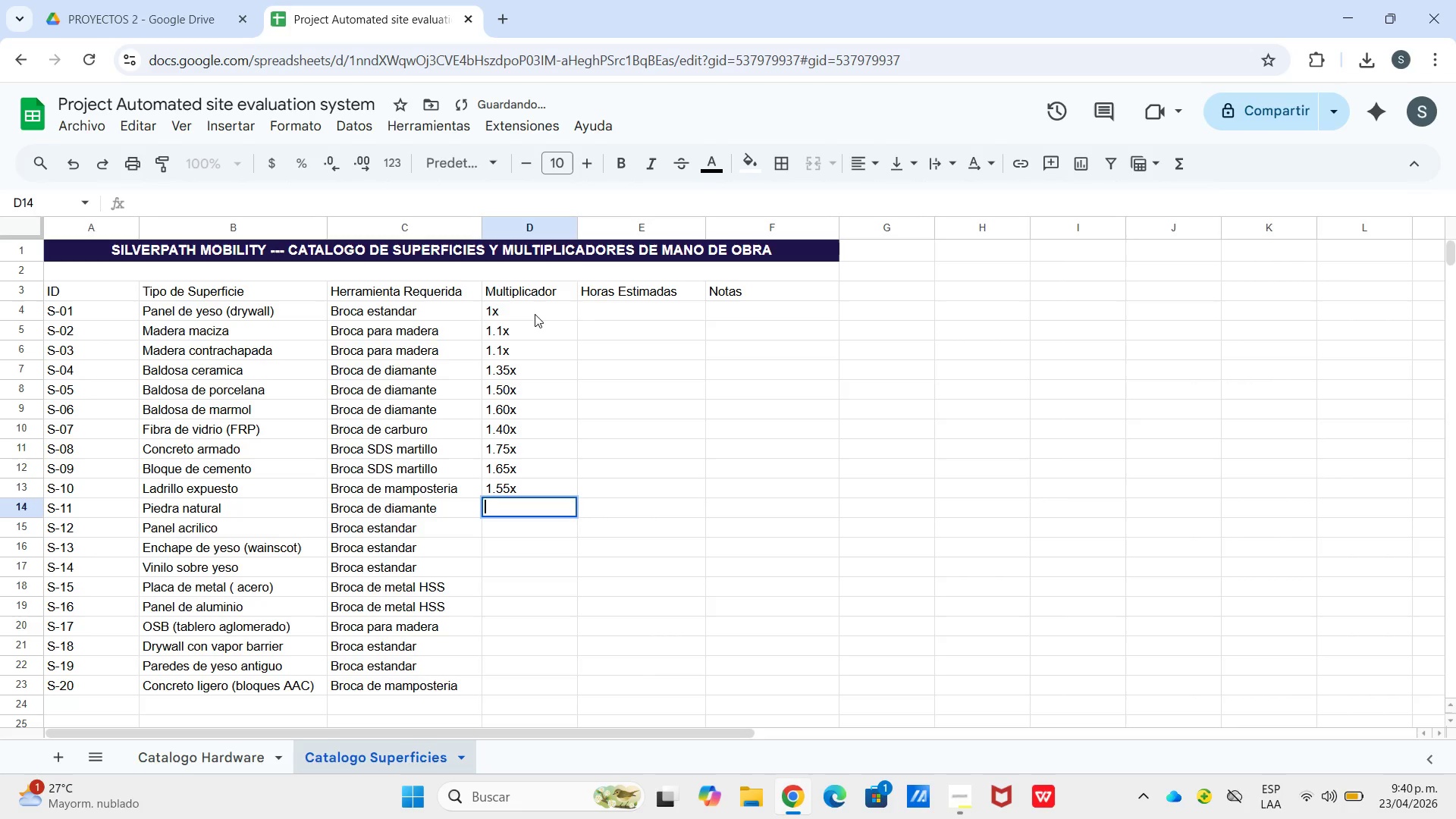 
key(Enter)
 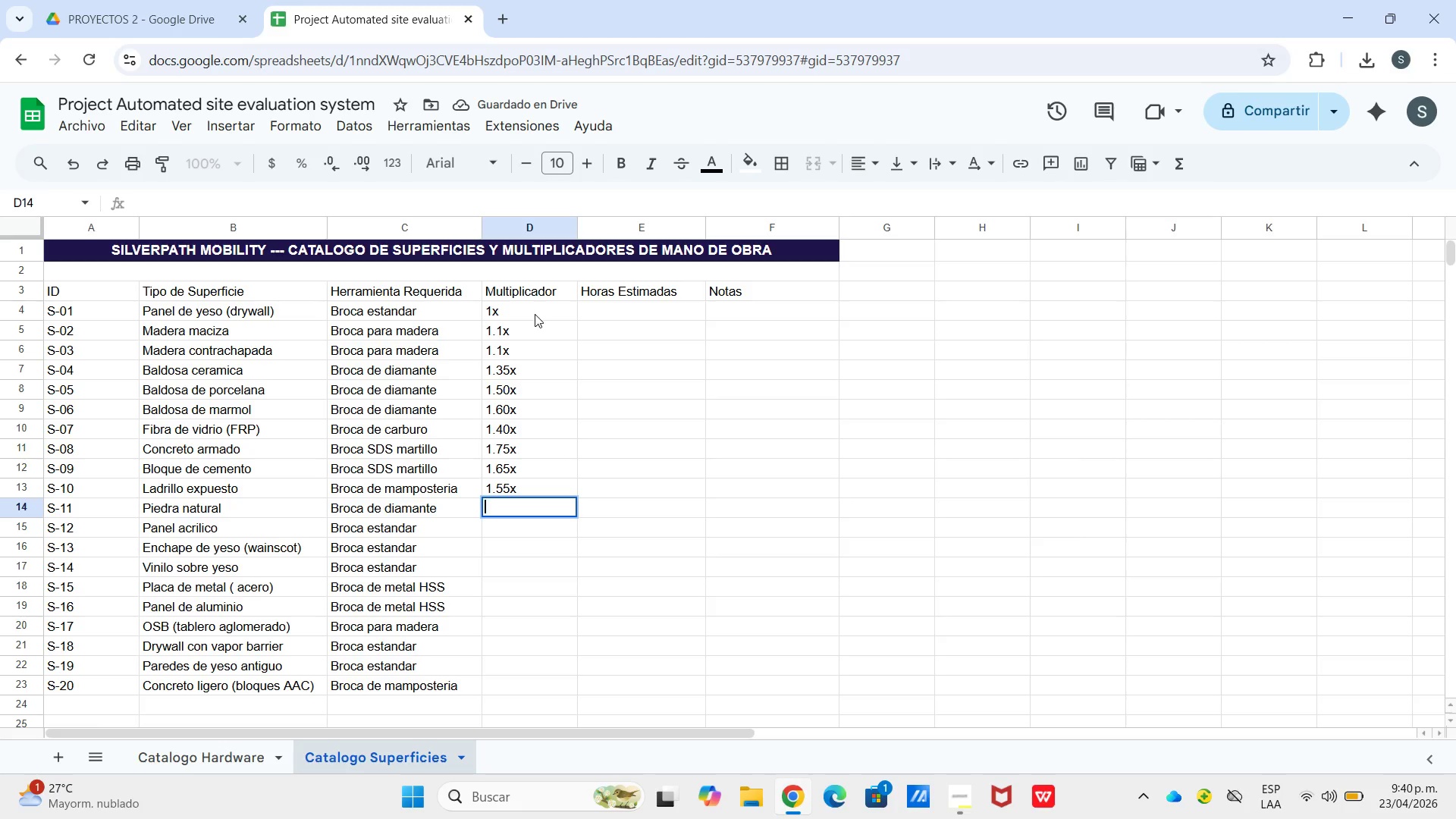 
type(1.70)
 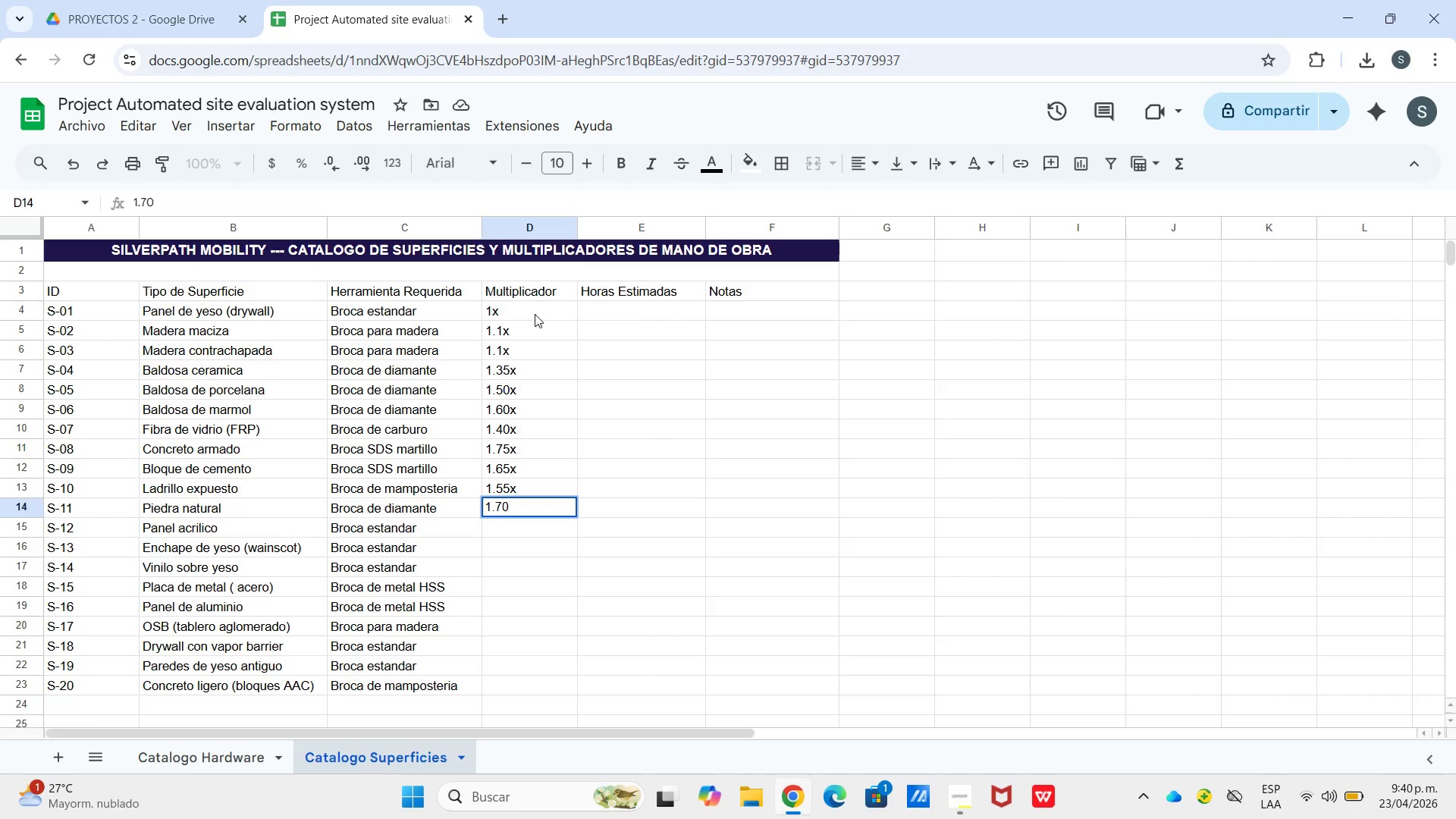 
key(Enter)
 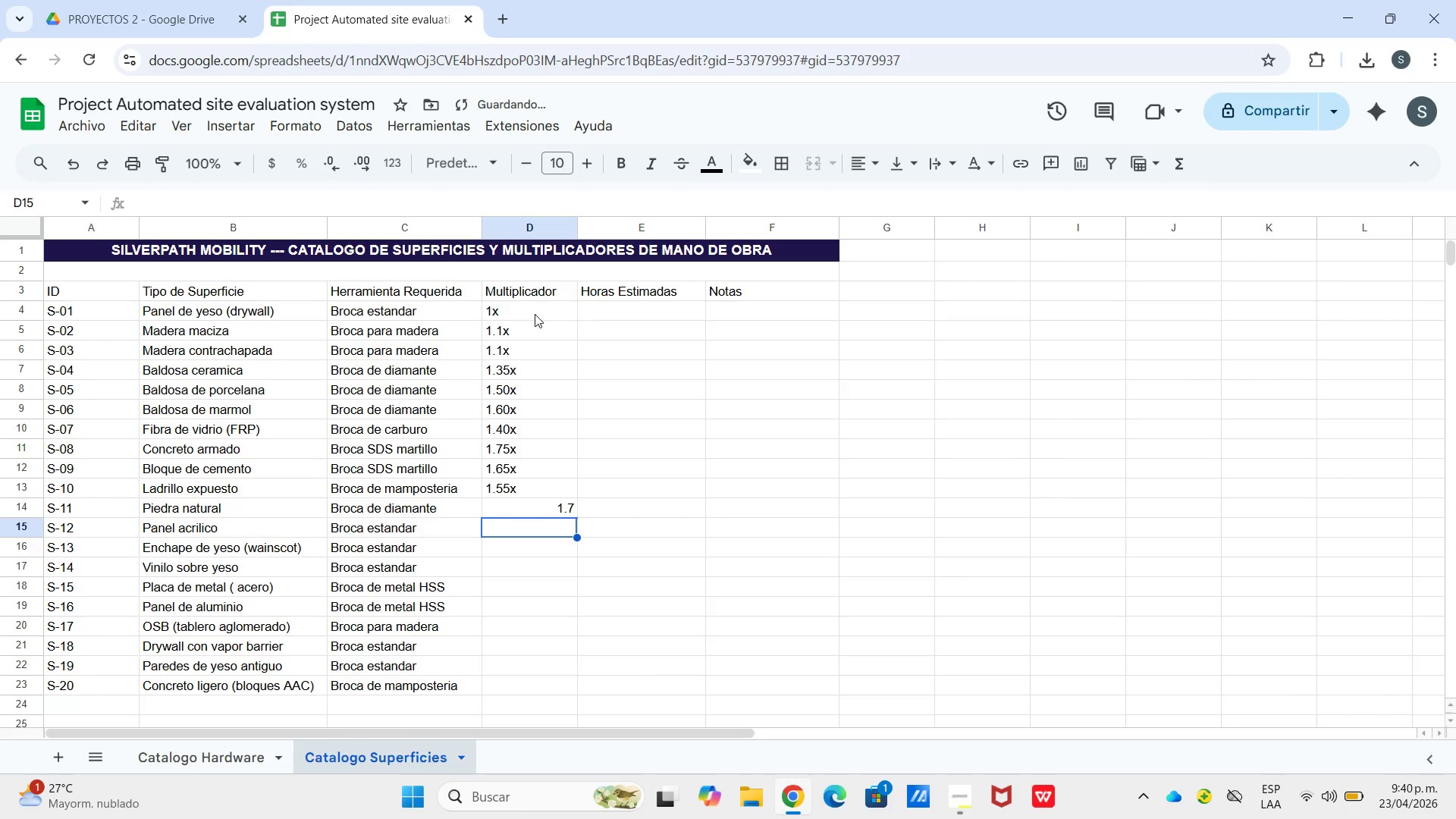 
key(ArrowUp)
 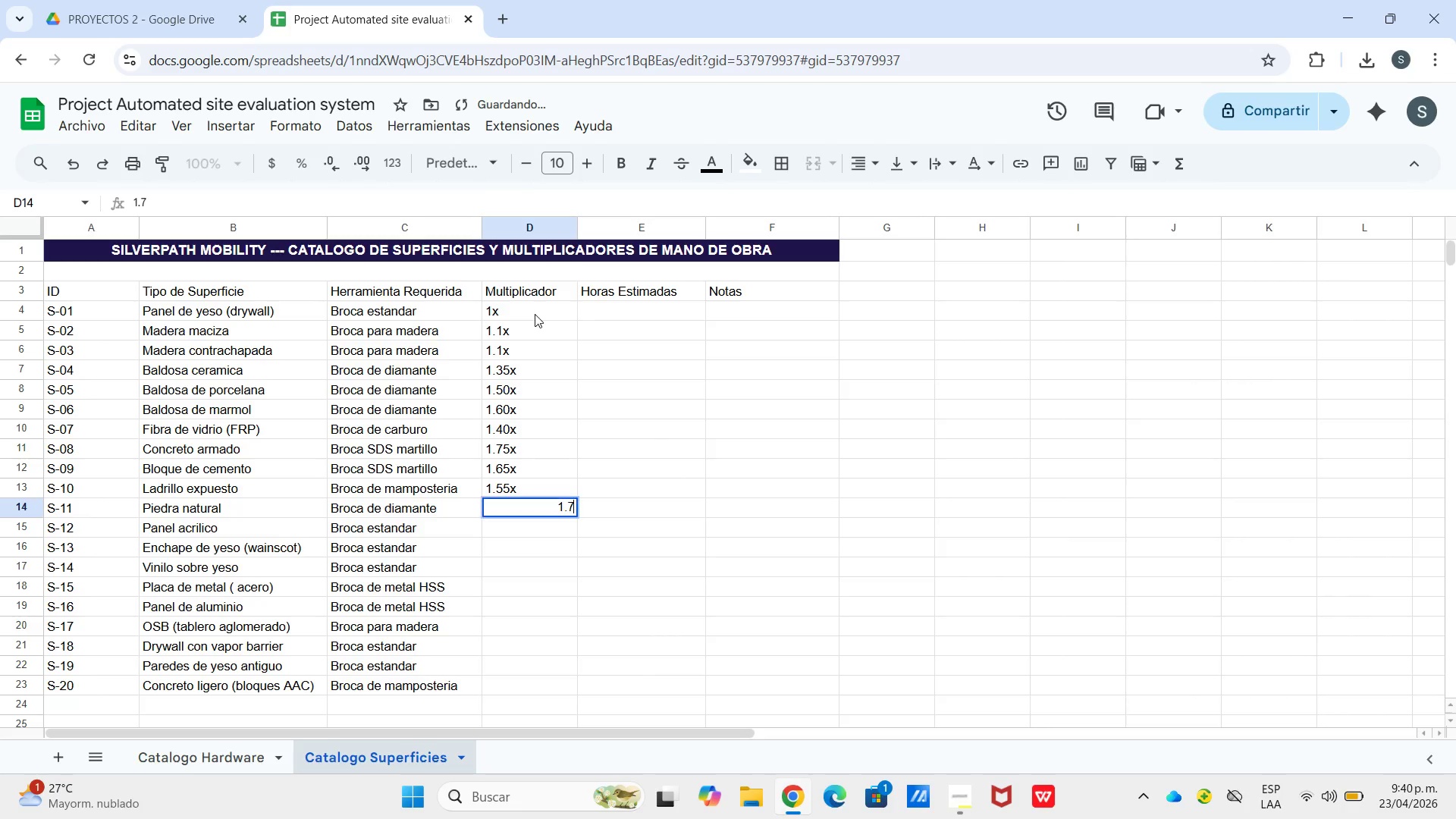 
key(Enter)
 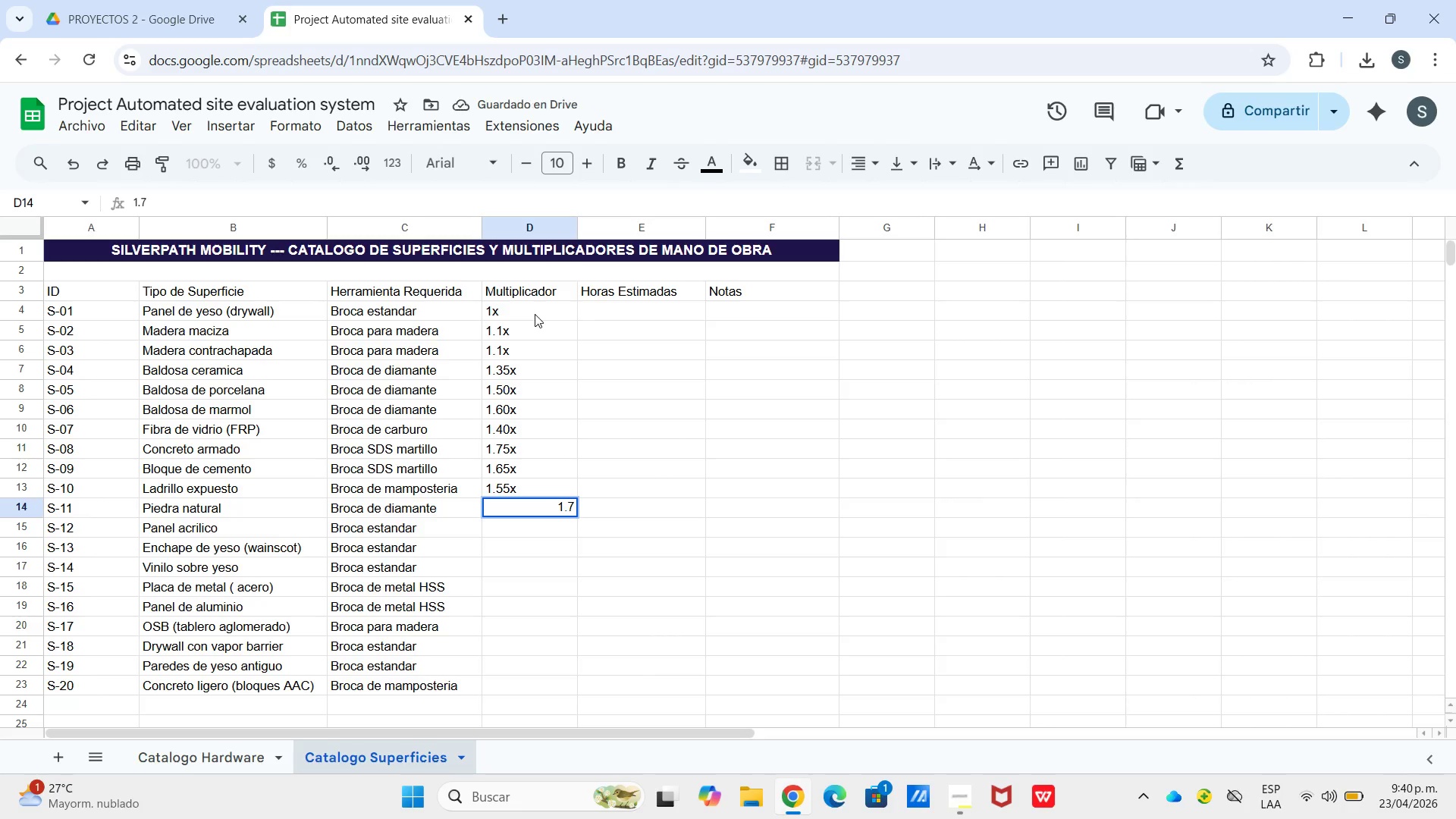 
key(C)
 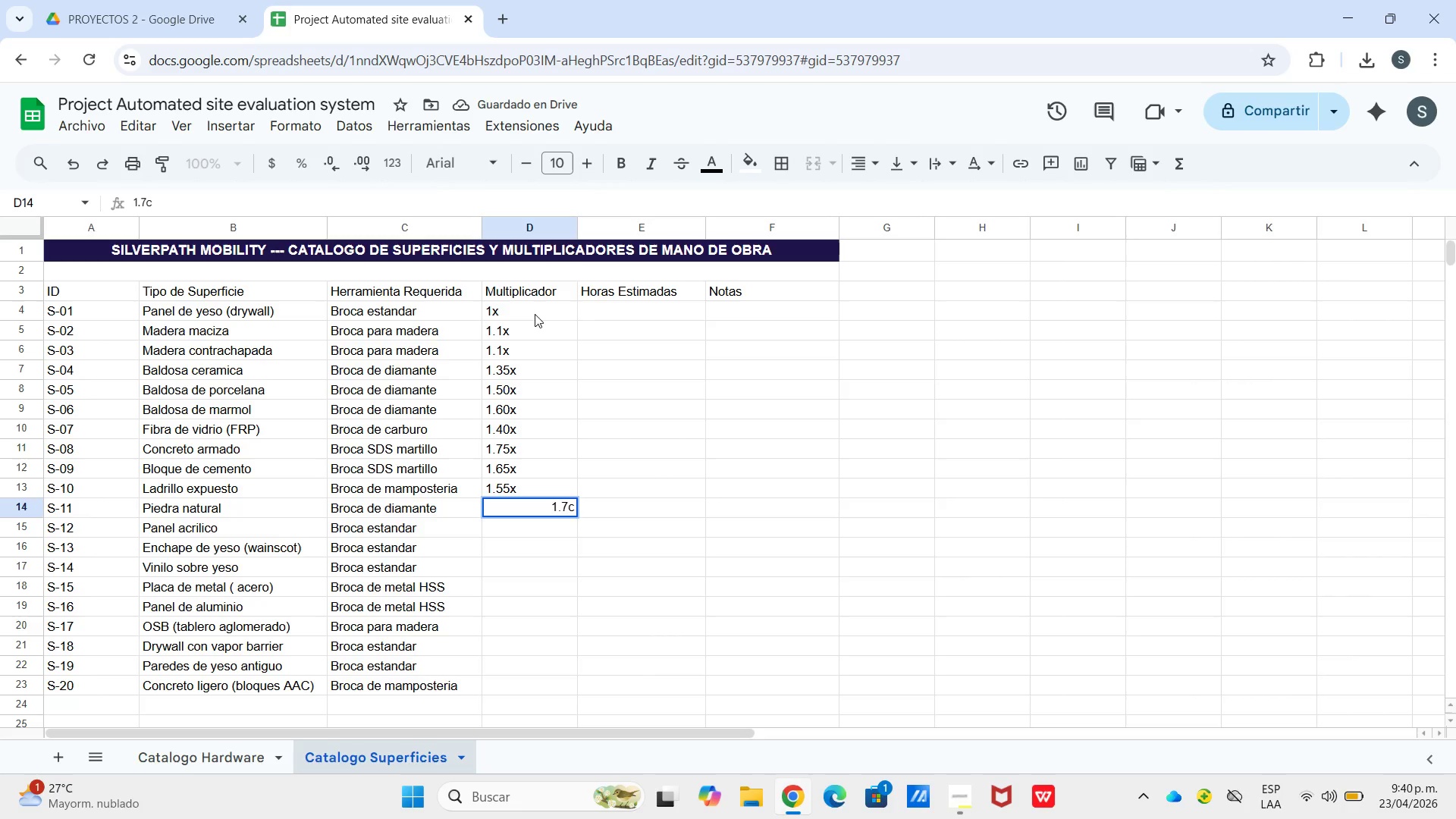 
key(Backspace)
 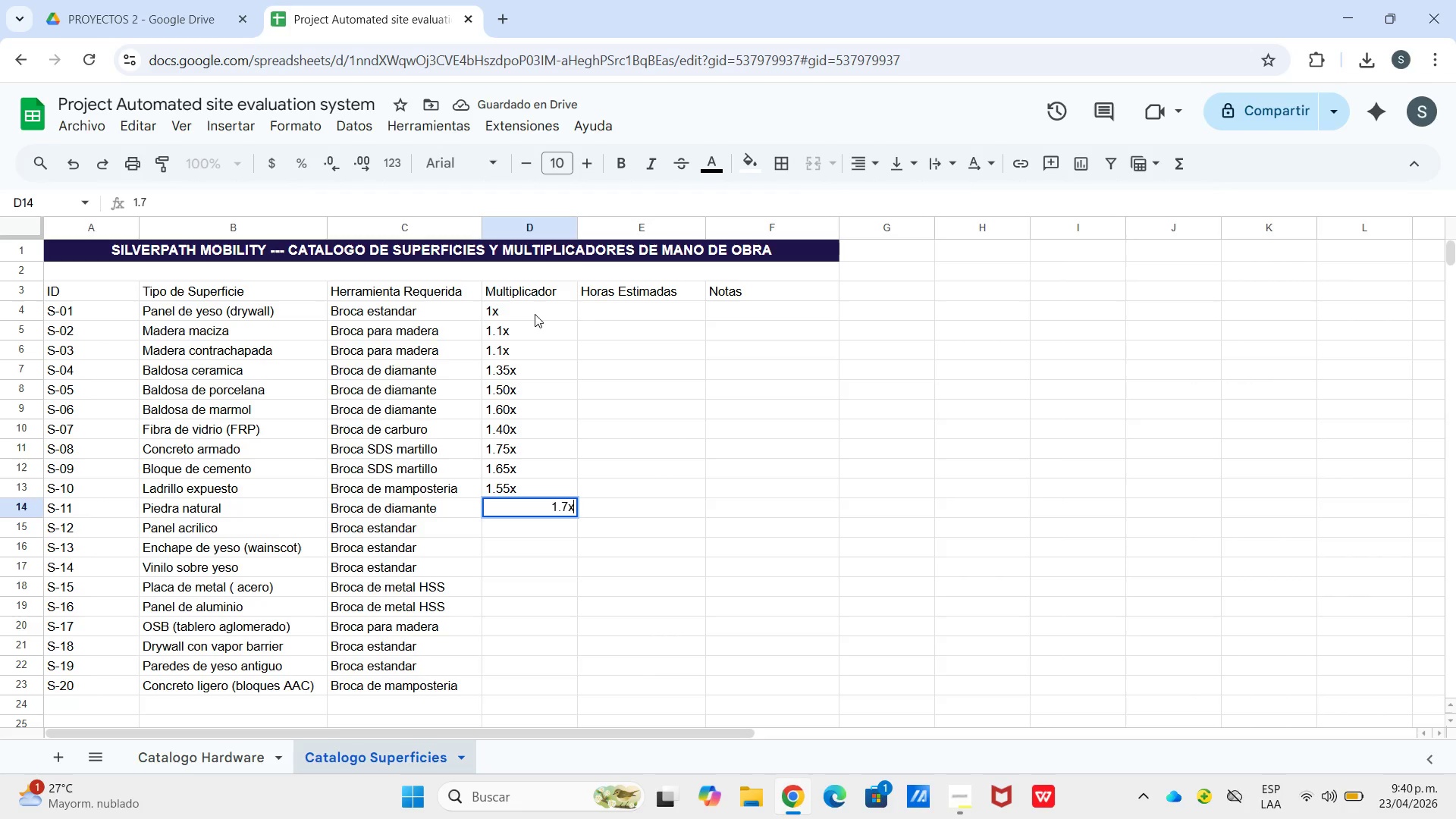 
key(X)
 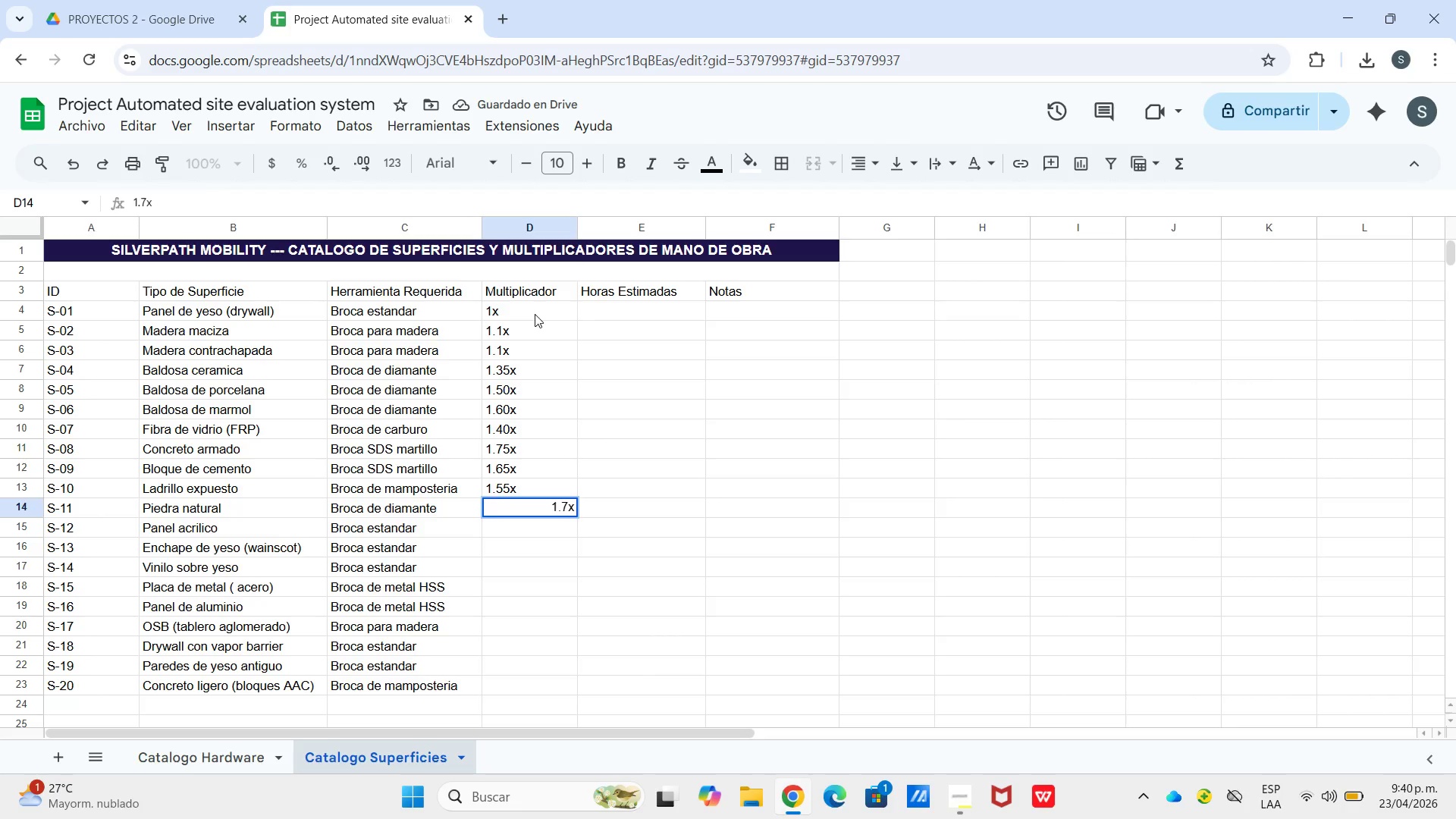 
key(Enter)
 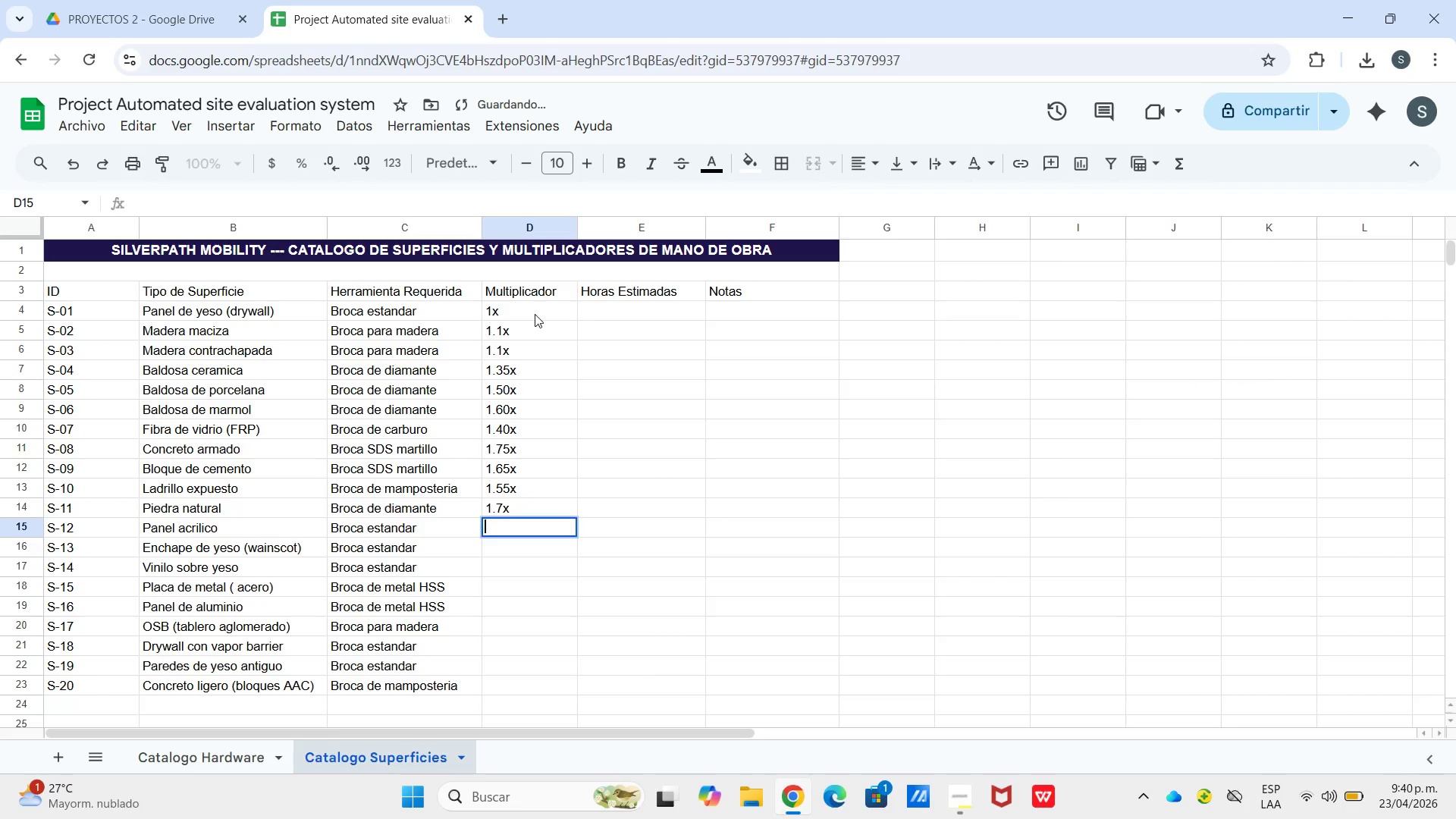 
key(Enter)
 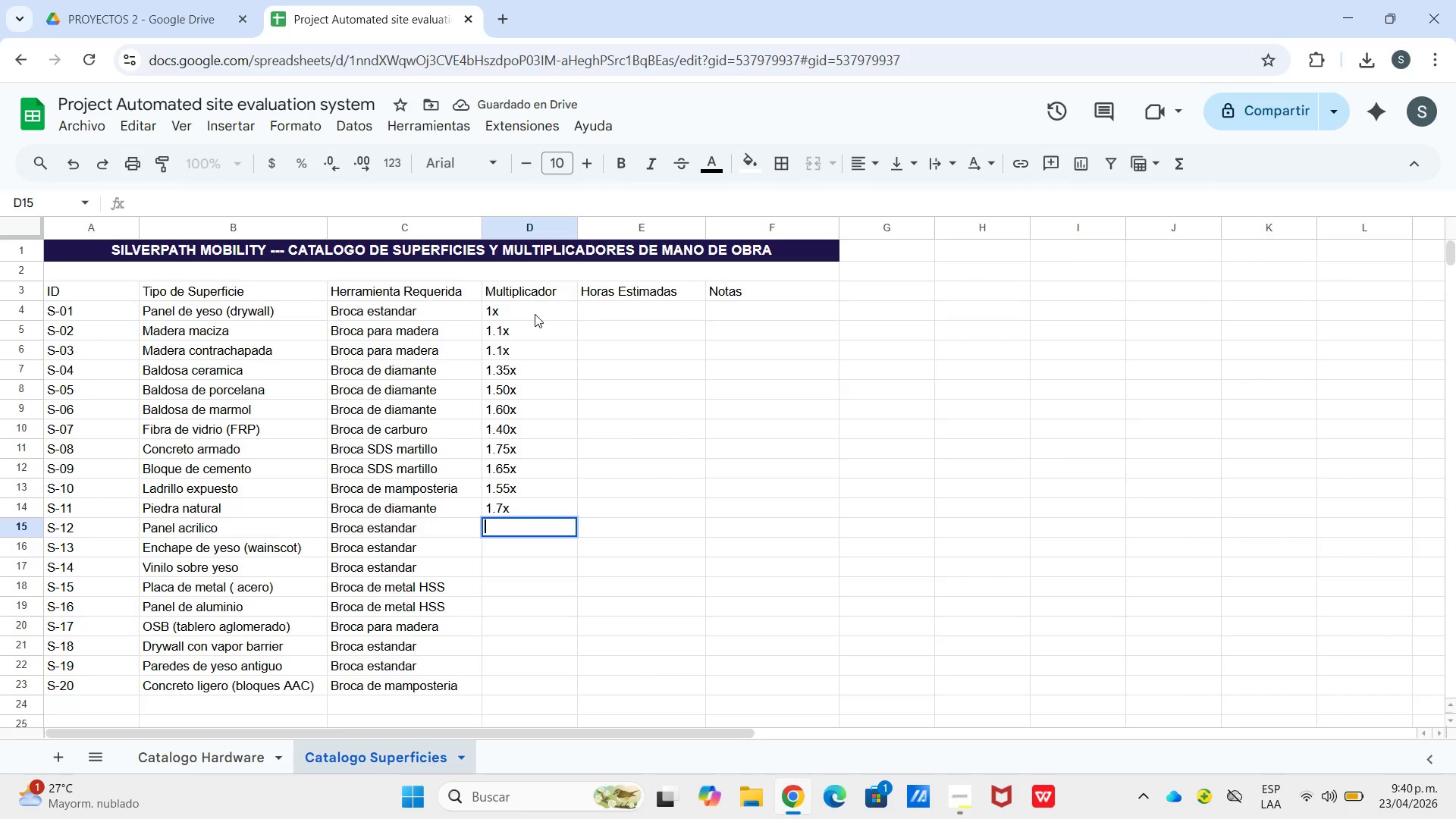 
wait(5.69)
 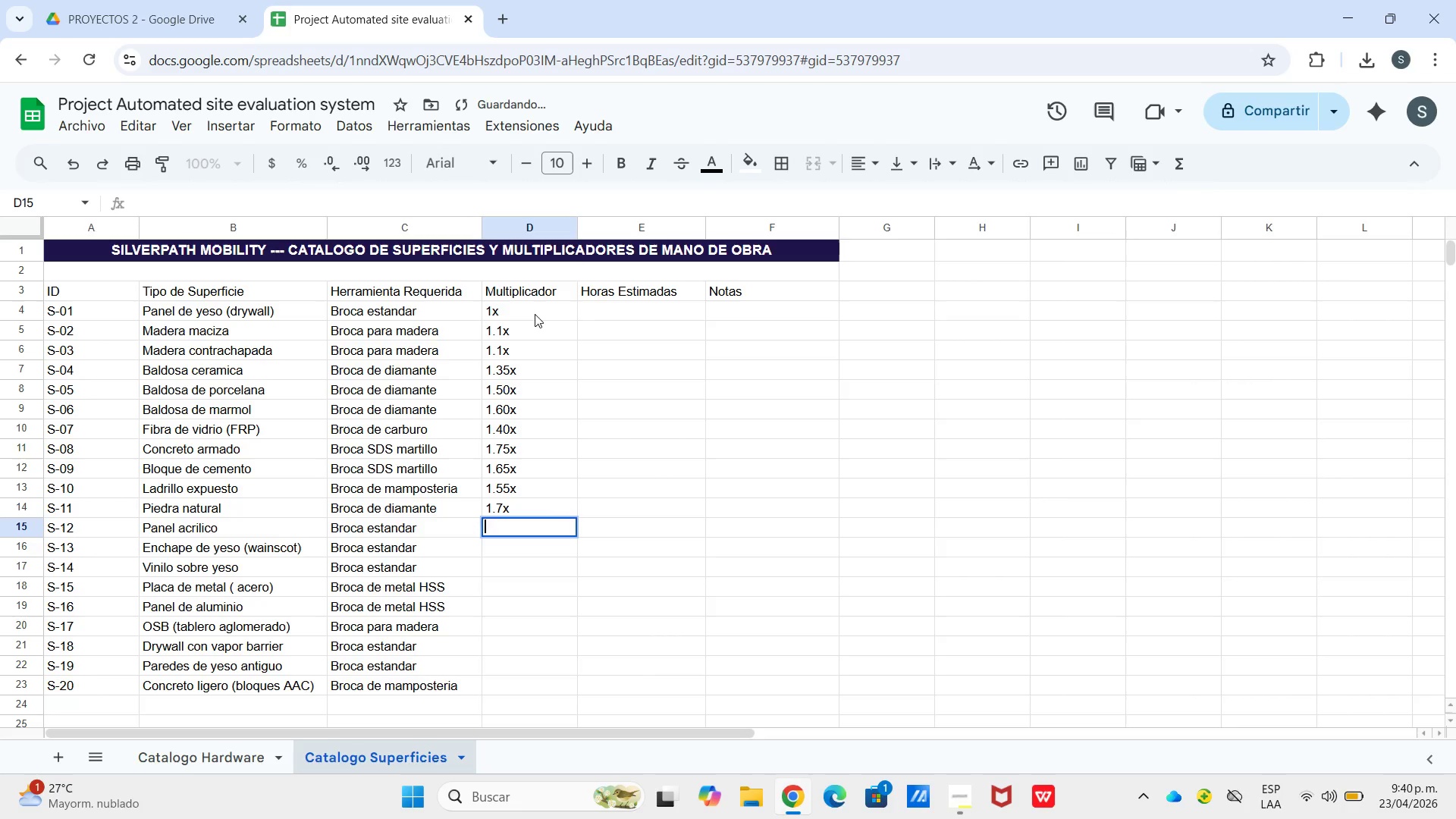 
type(1.15)
 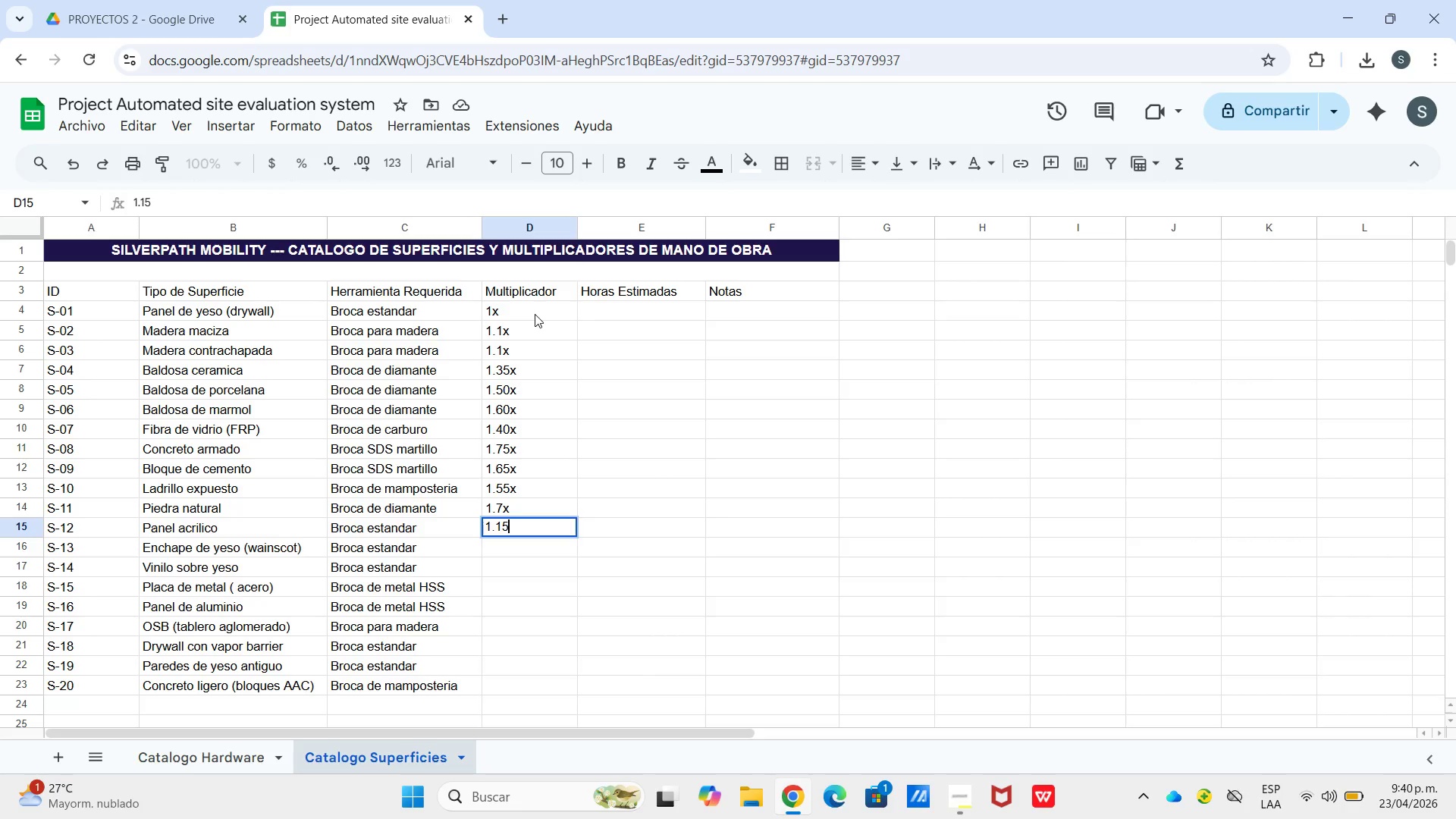 
key(Enter)
 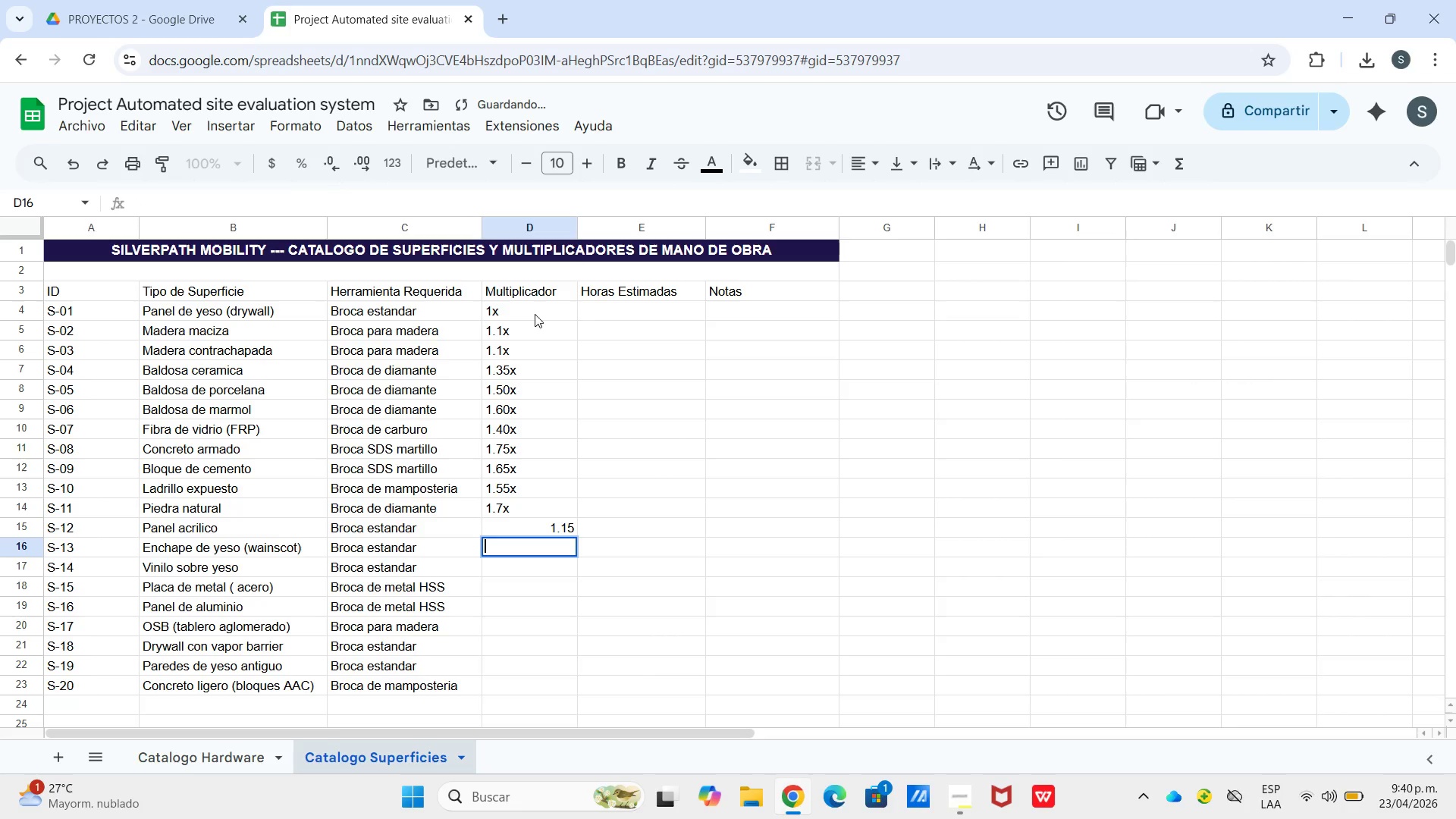 
key(Enter)
 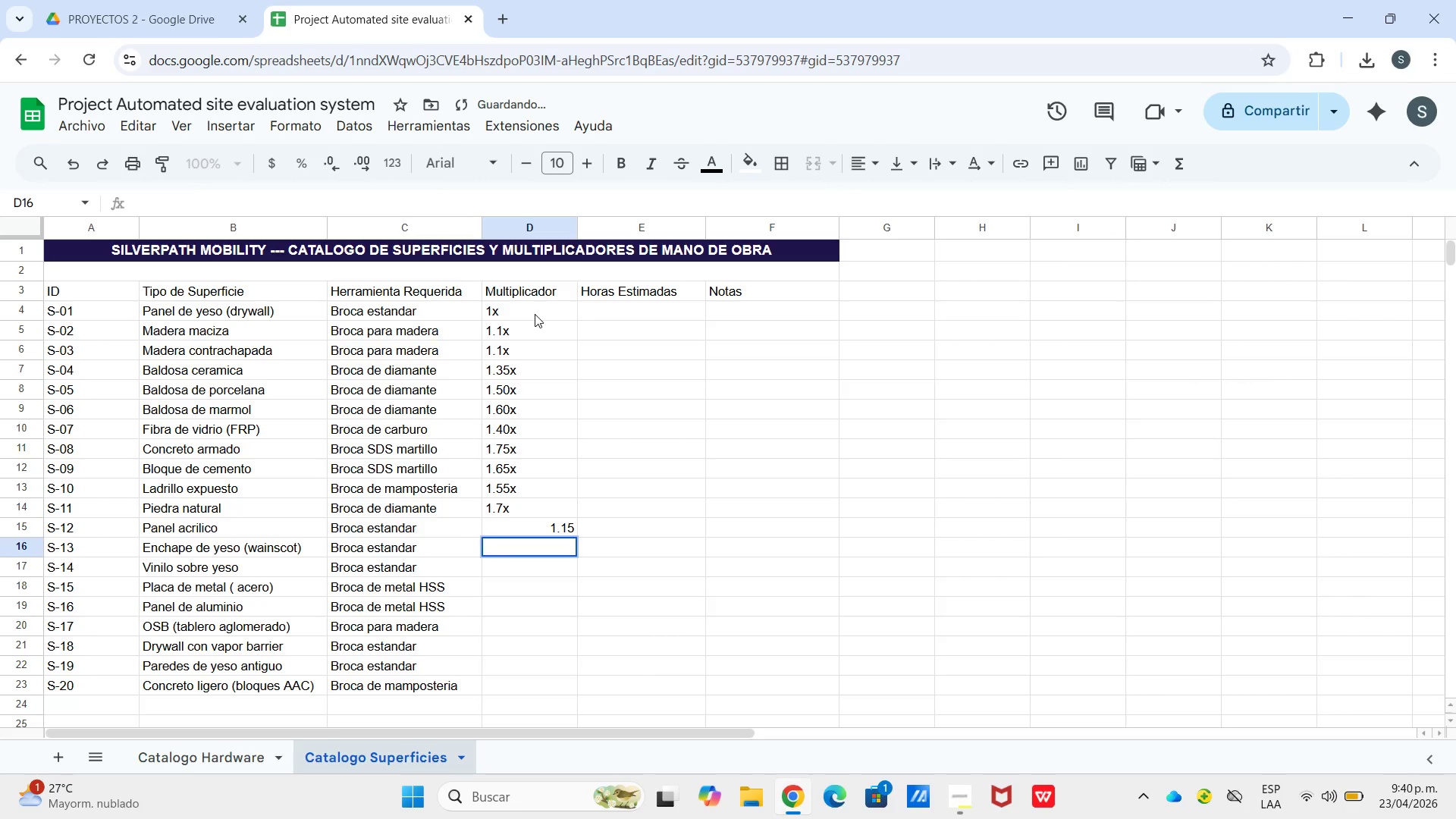 
type(1.10)
 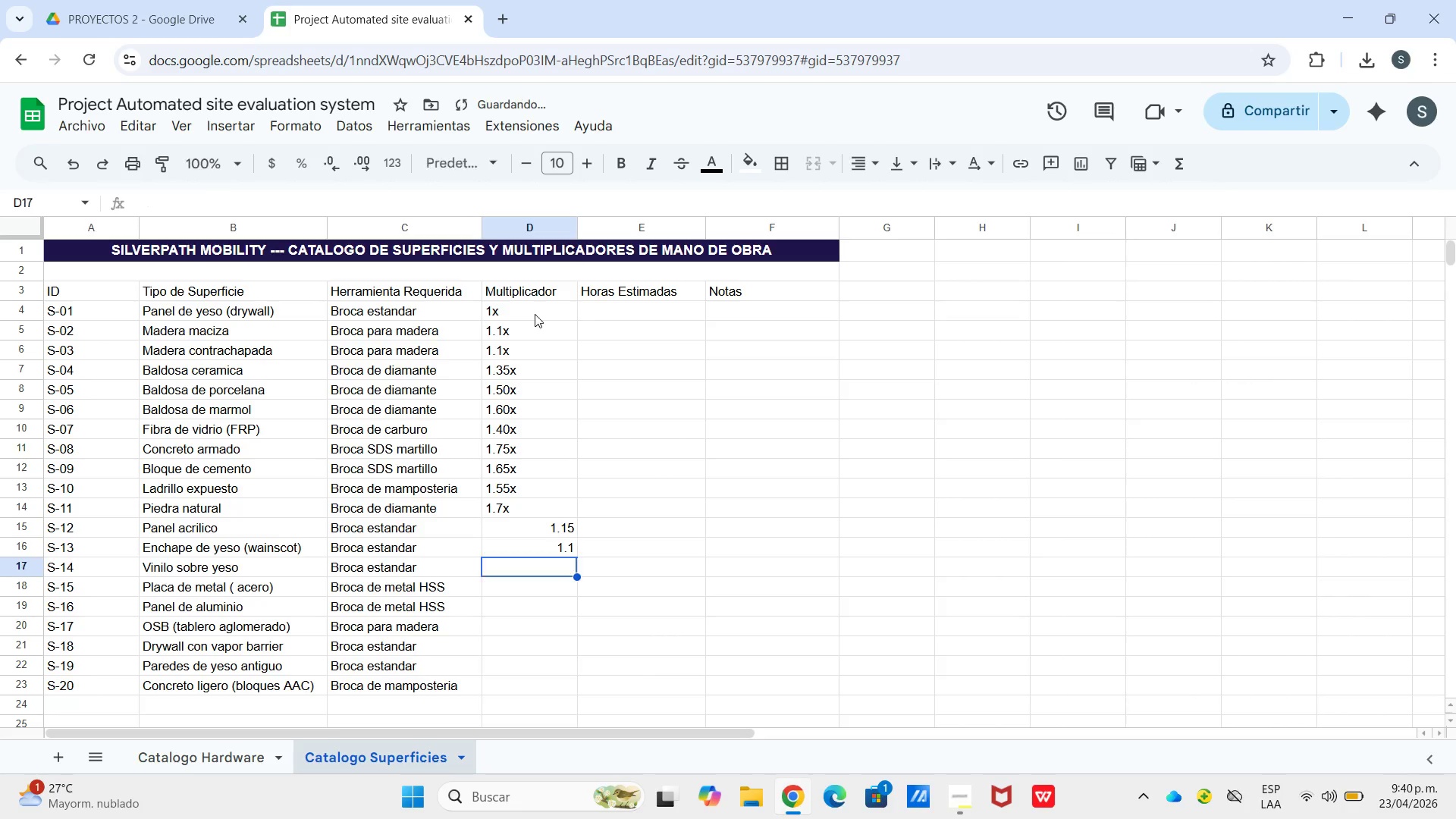 
key(Enter)
 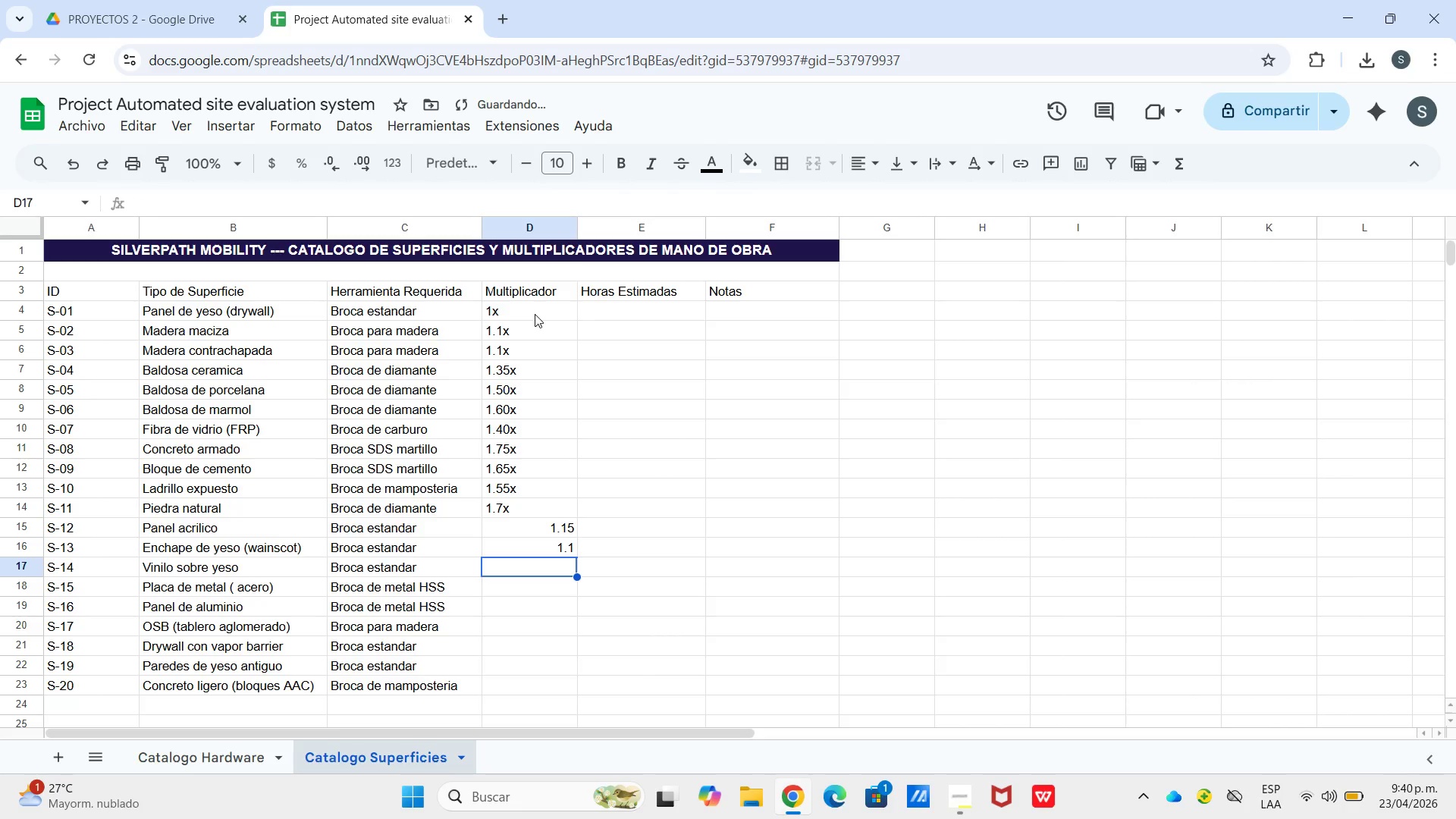 
type(1.05)
 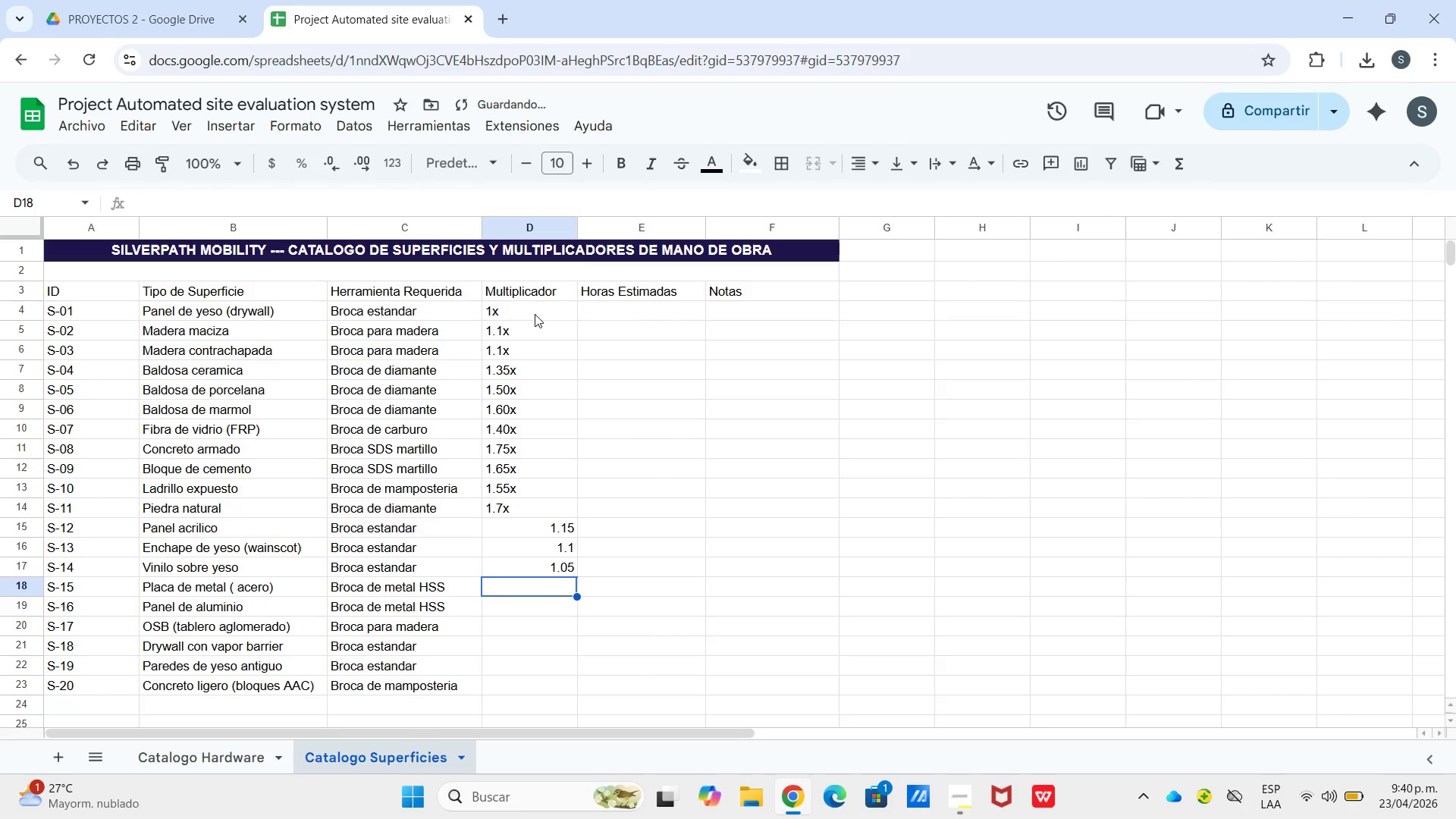 
key(Enter)
 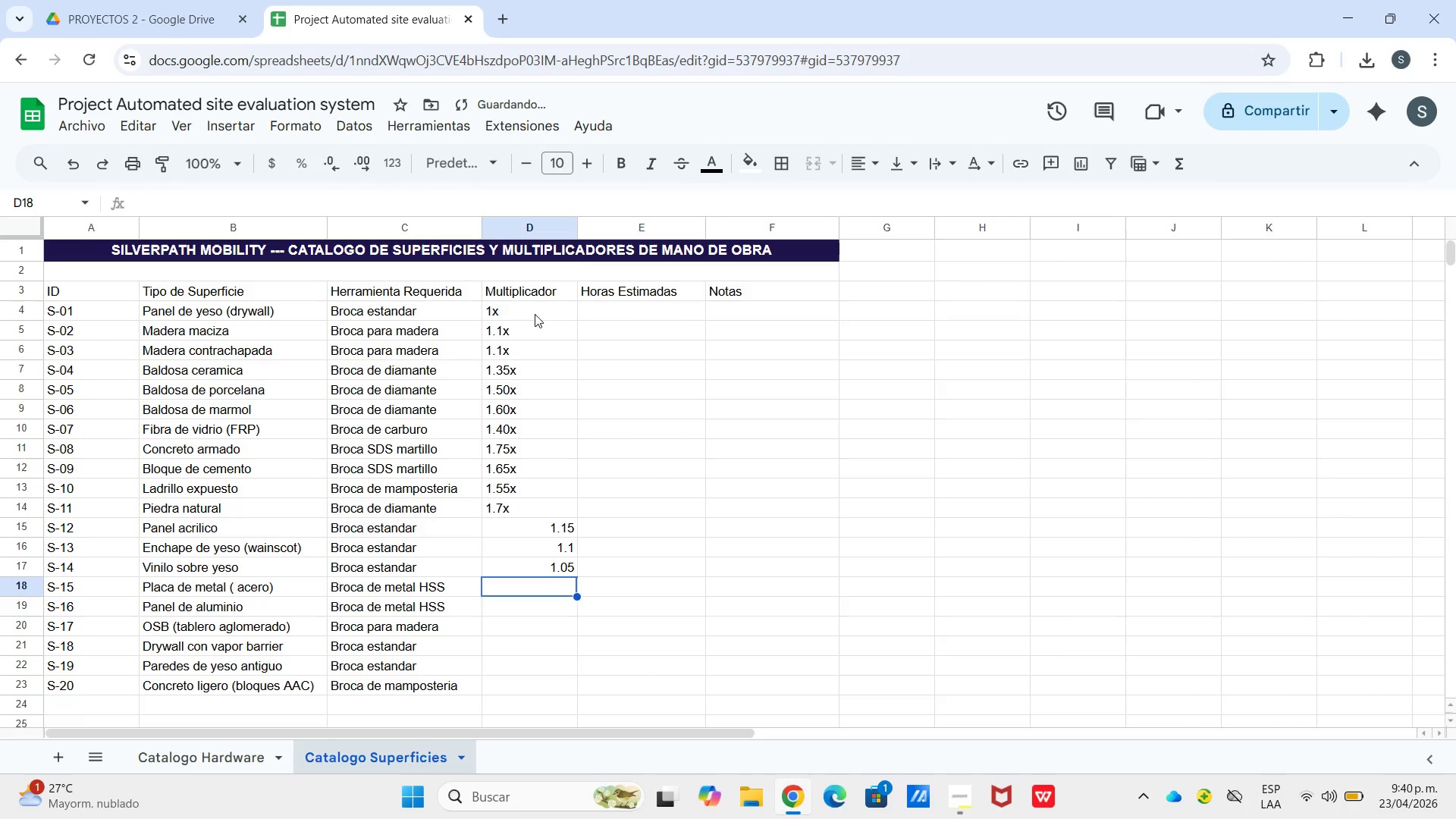 
type(1.45)
 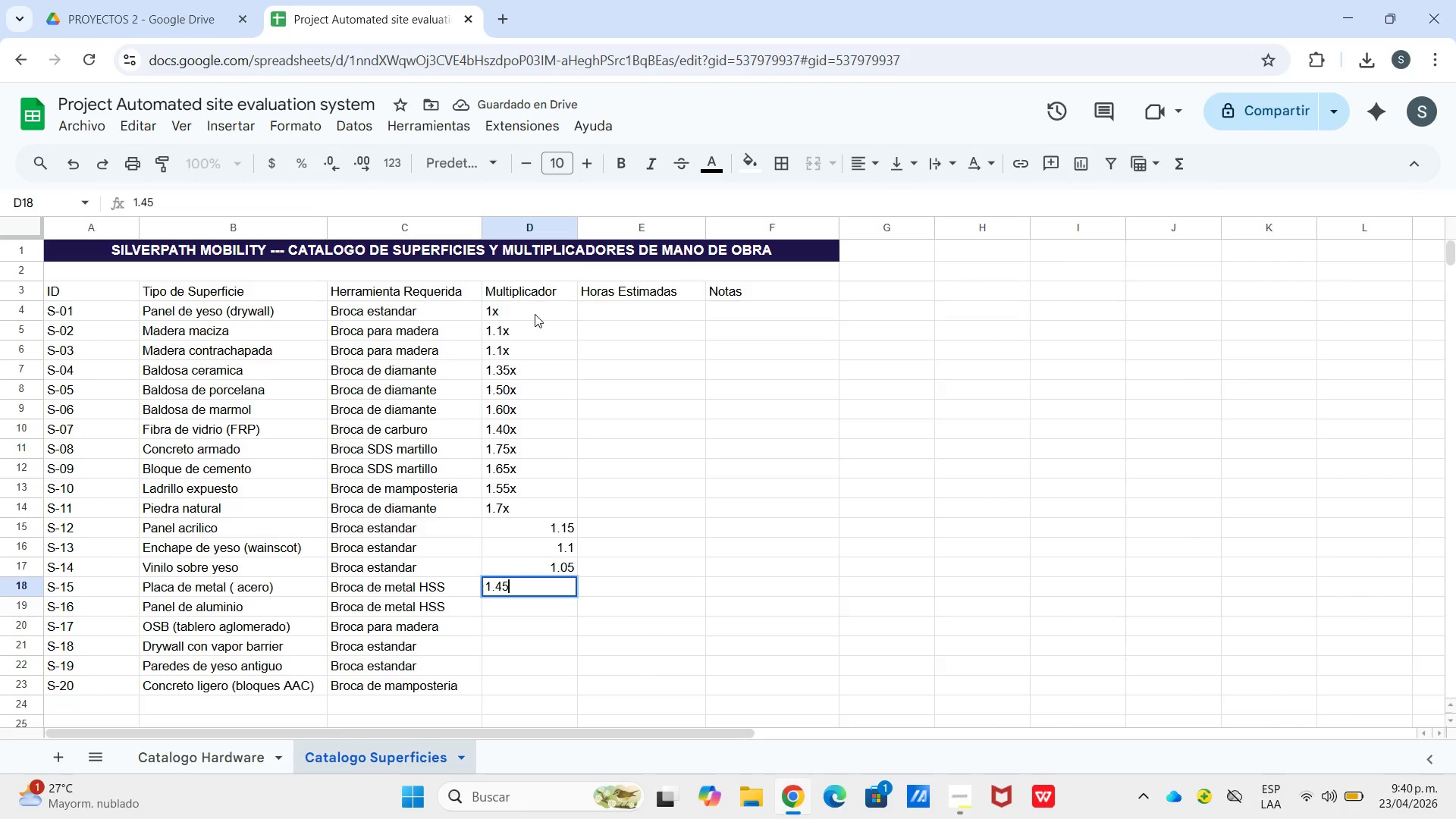 
key(Enter)
 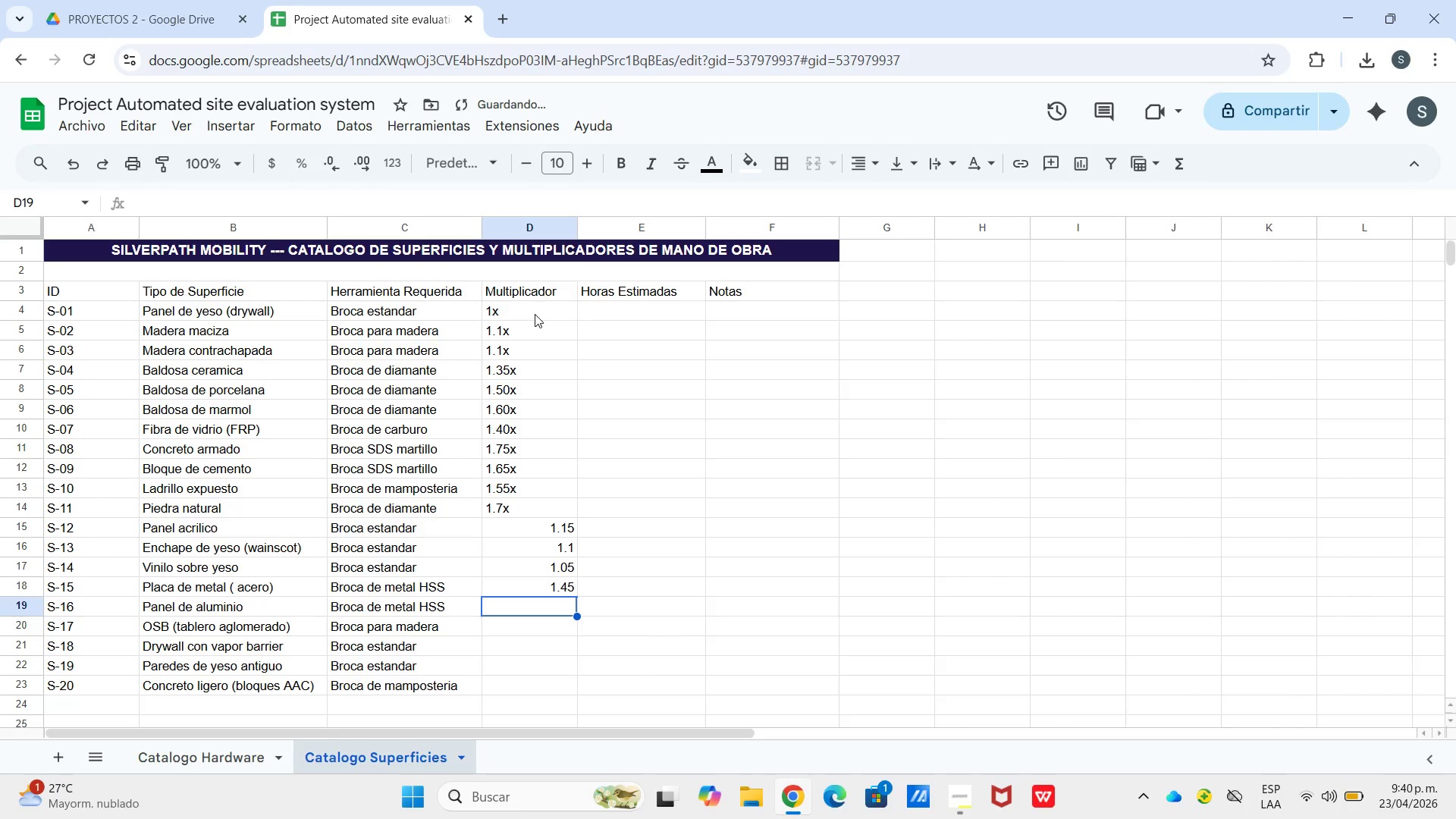 
key(Enter)
 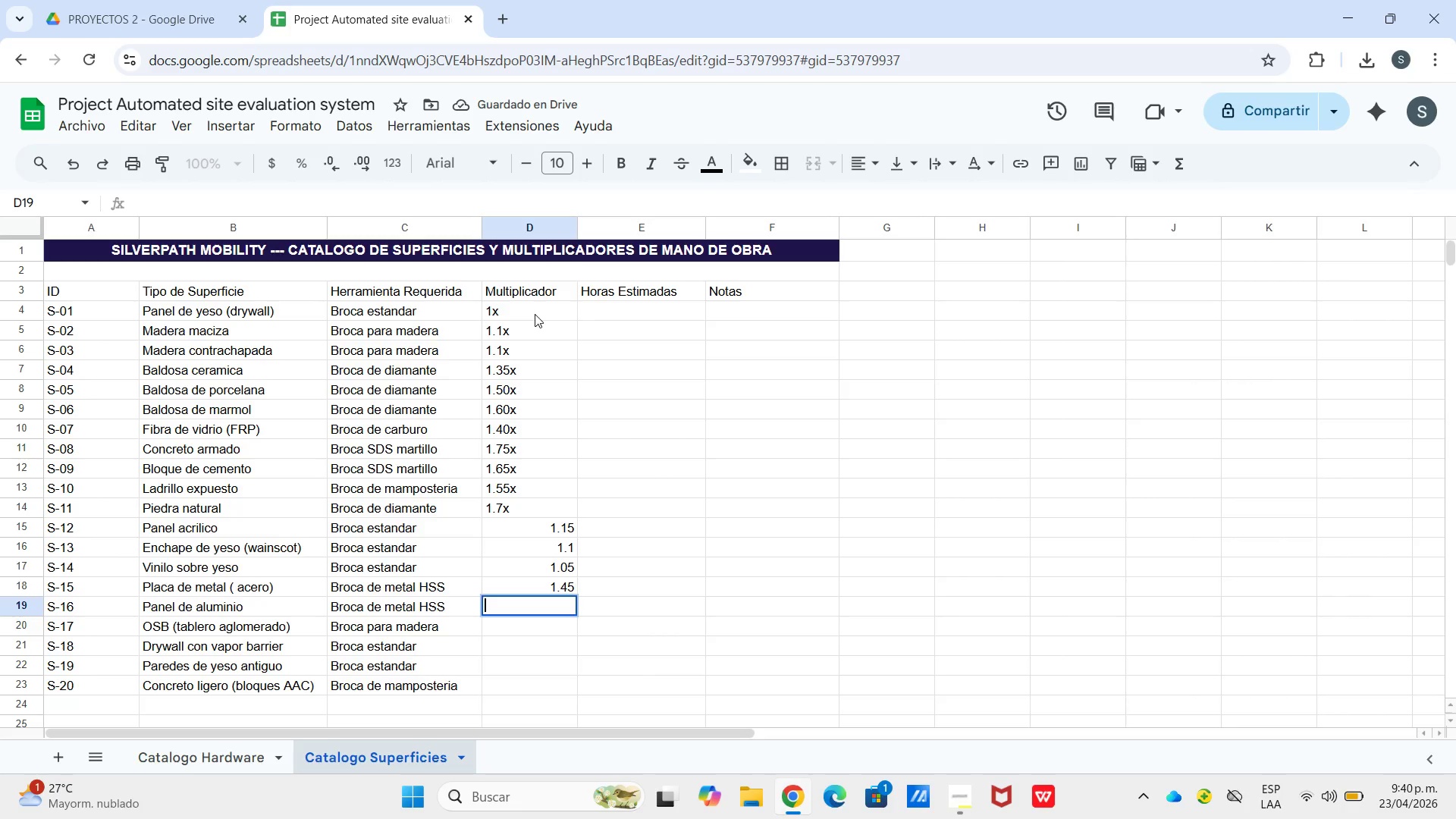 
type(1.30)
 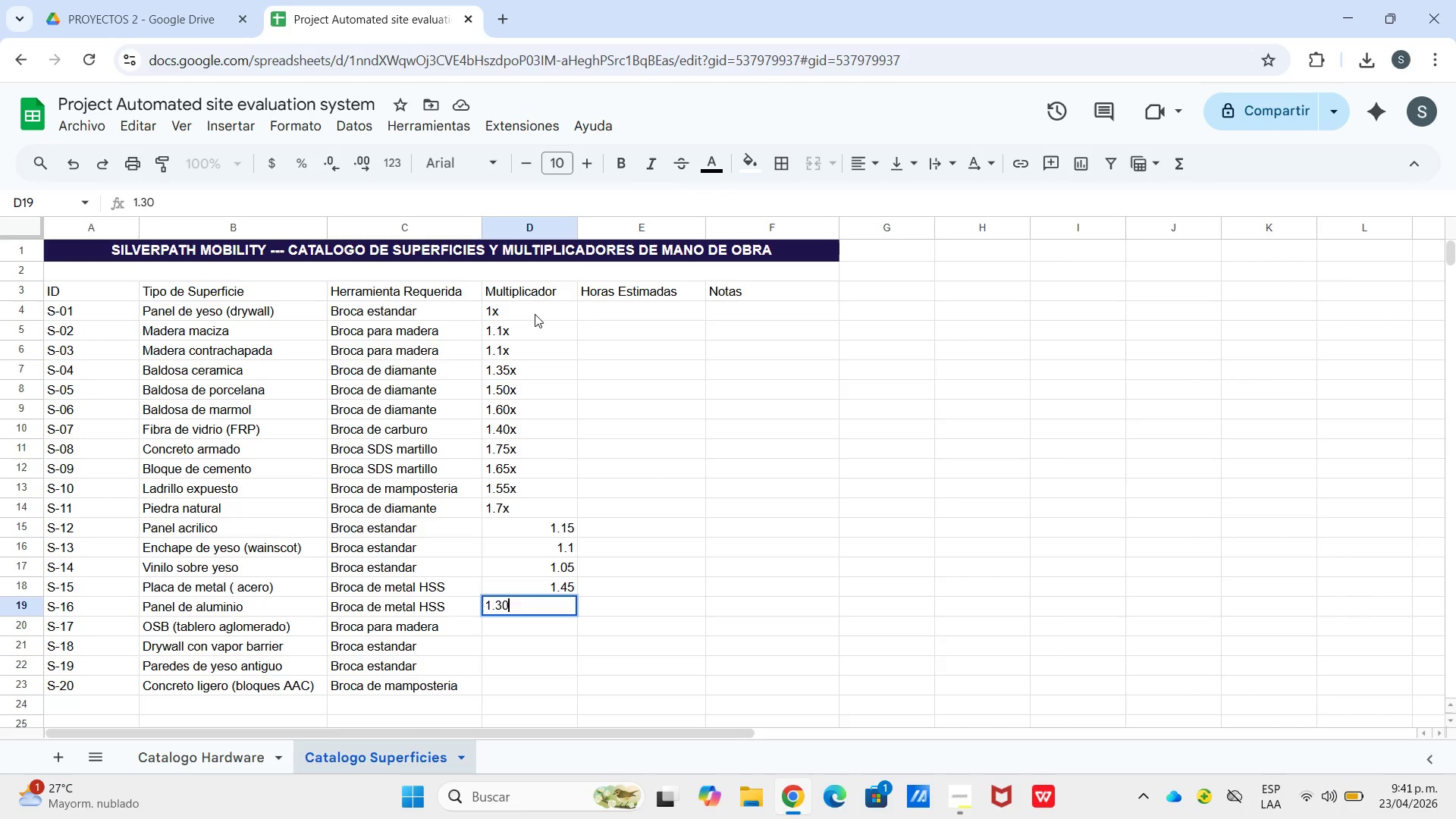 
key(Enter)
 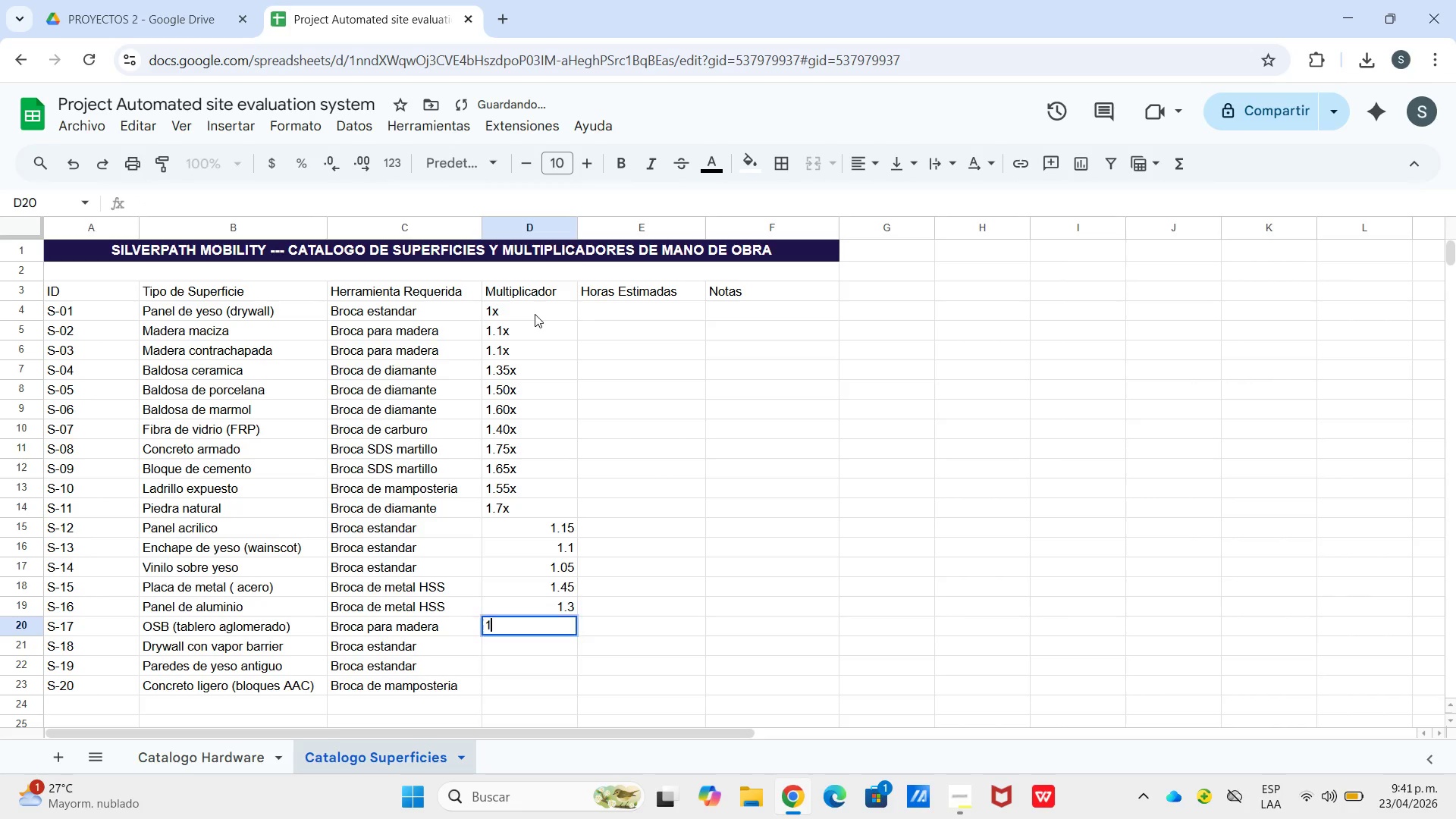 
type(1.15)
 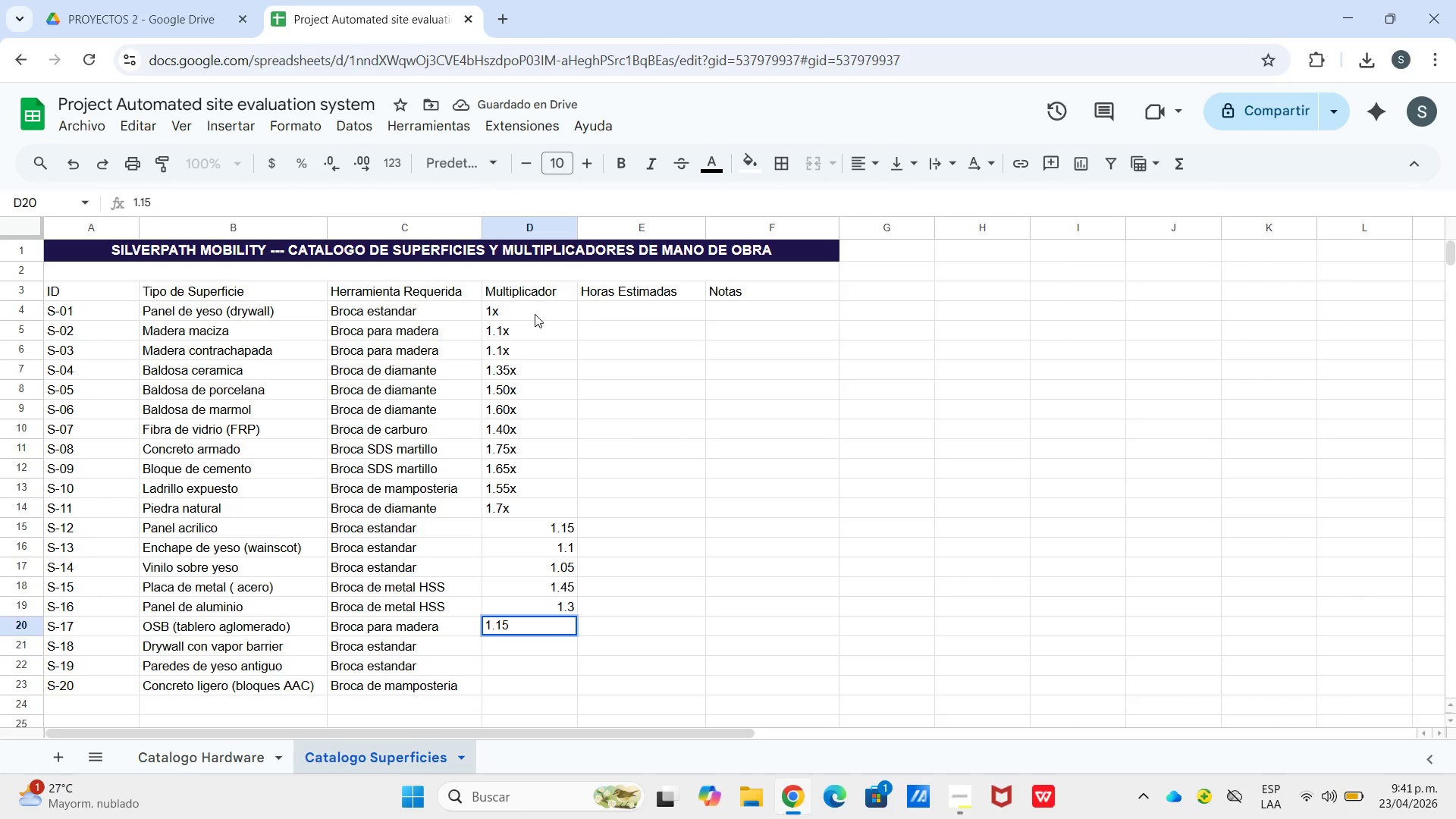 
key(Enter)
 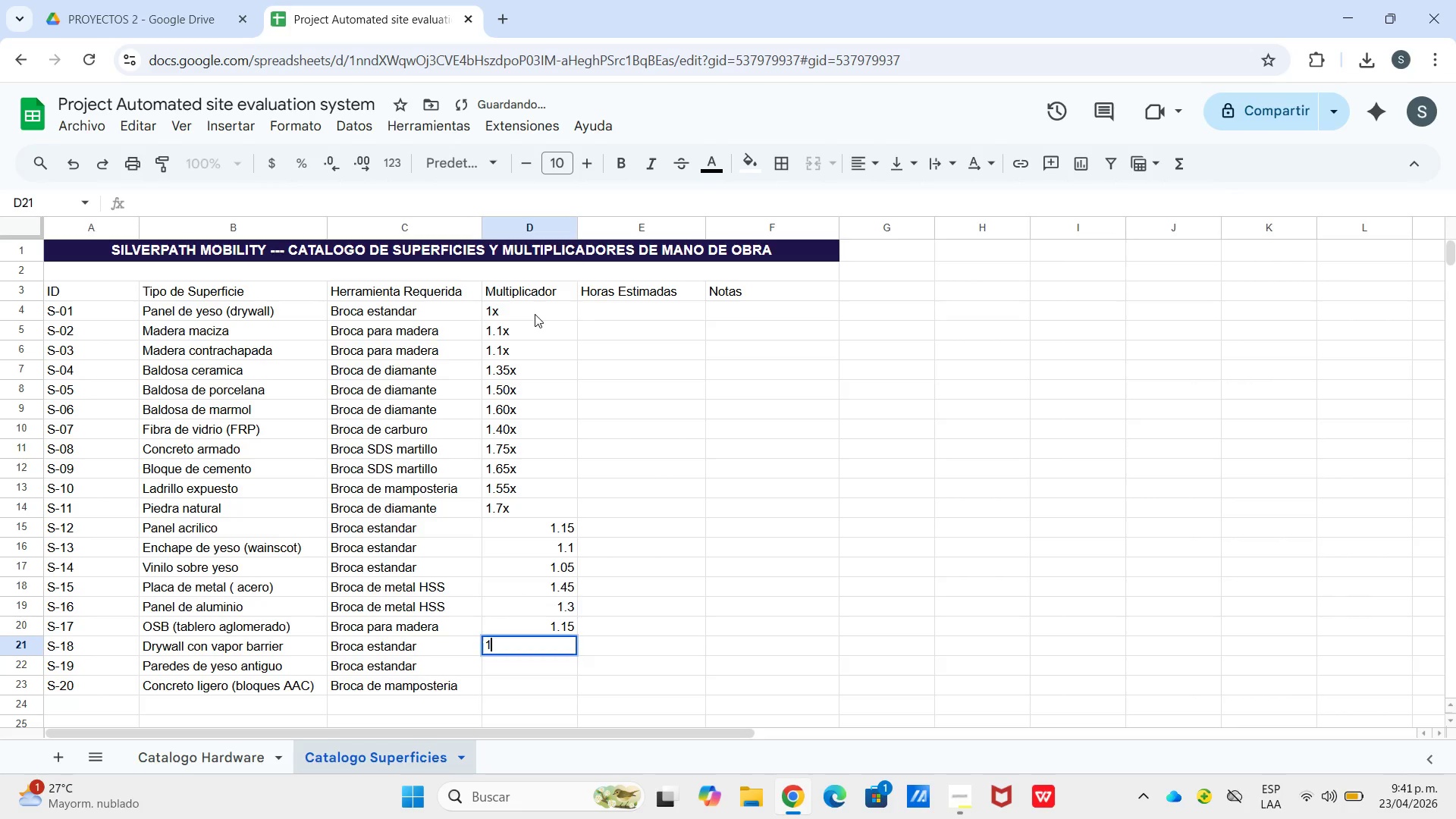 
key(1)
 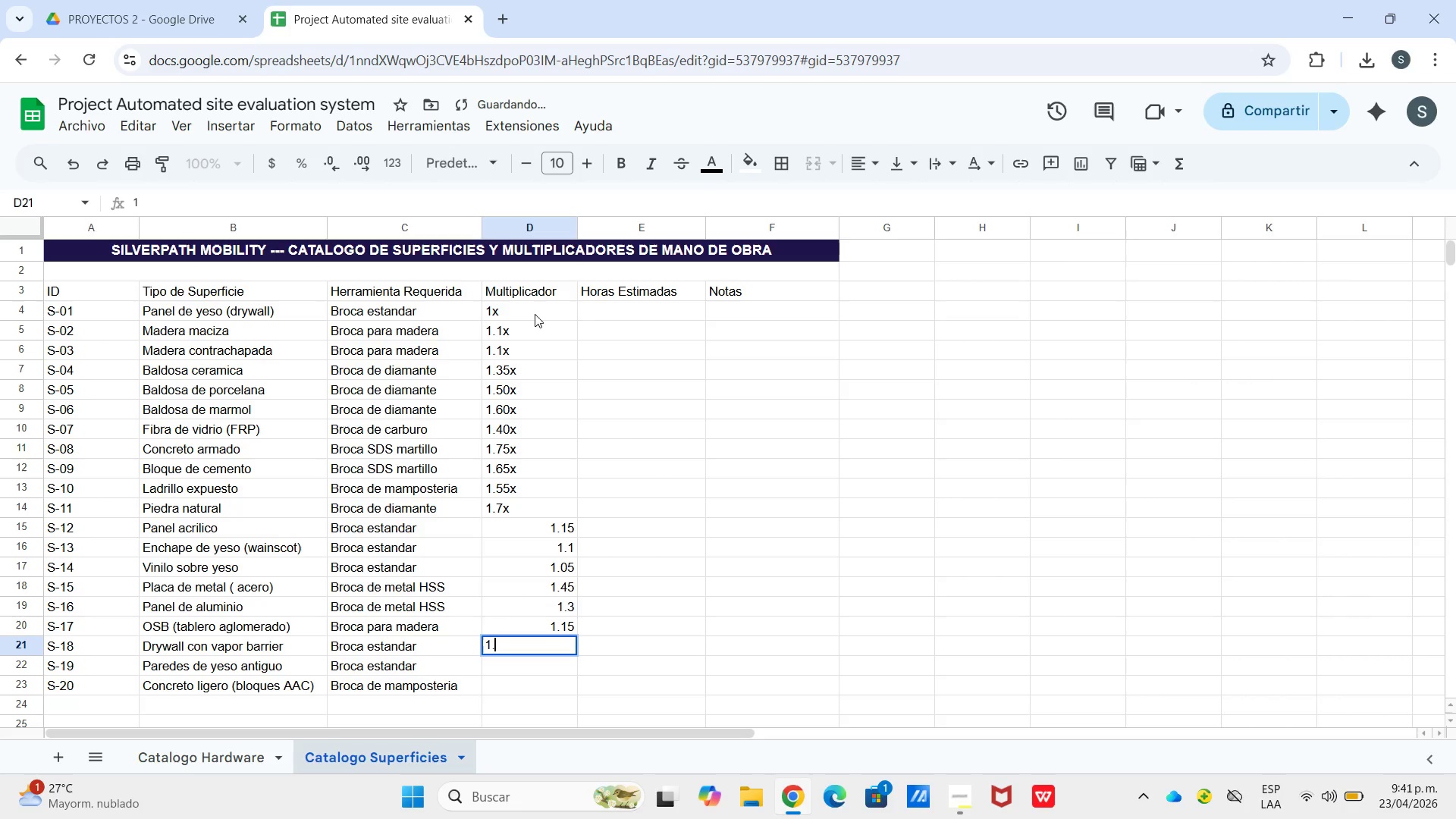 
key(Period)
 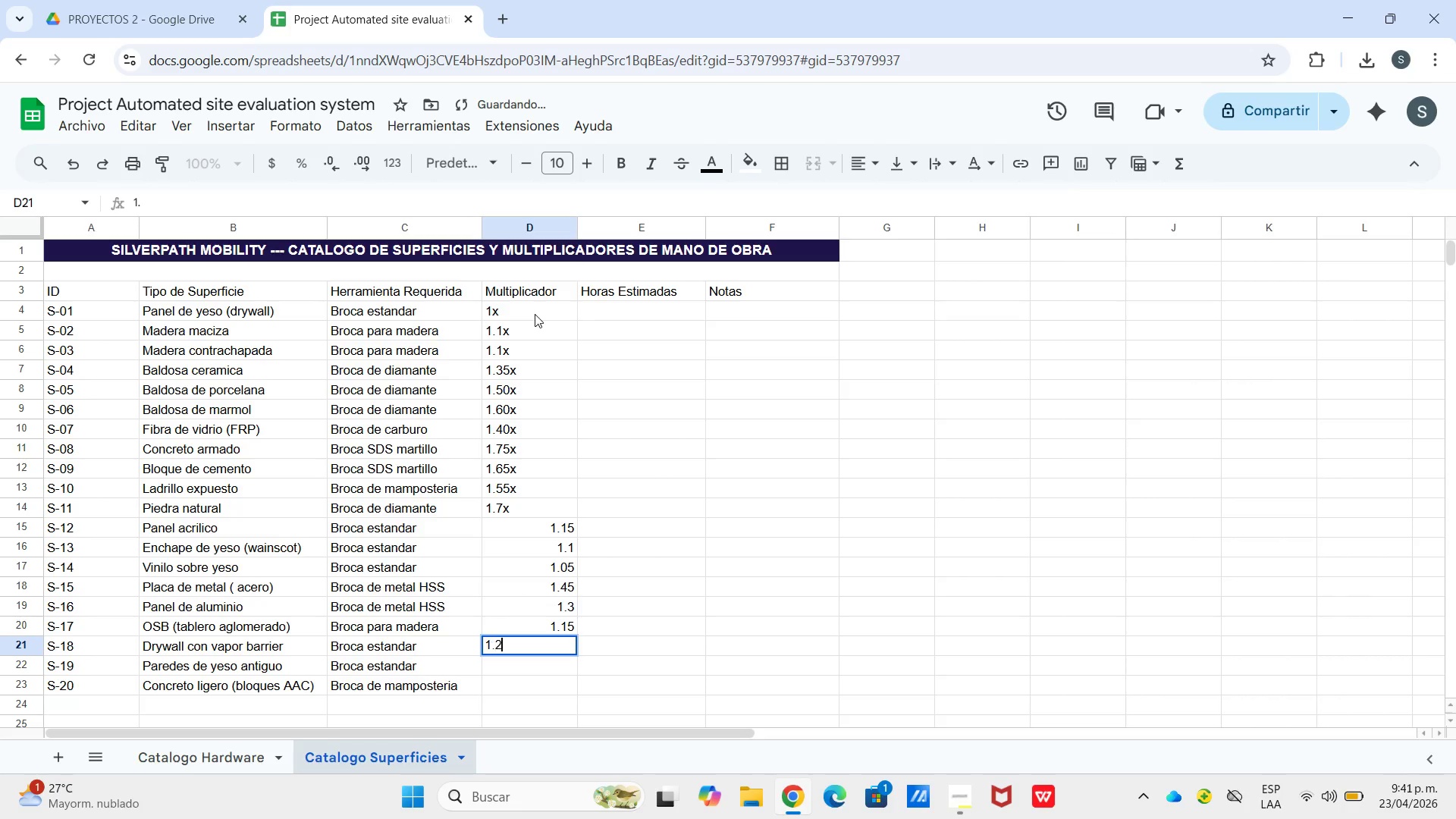 
key(2)
 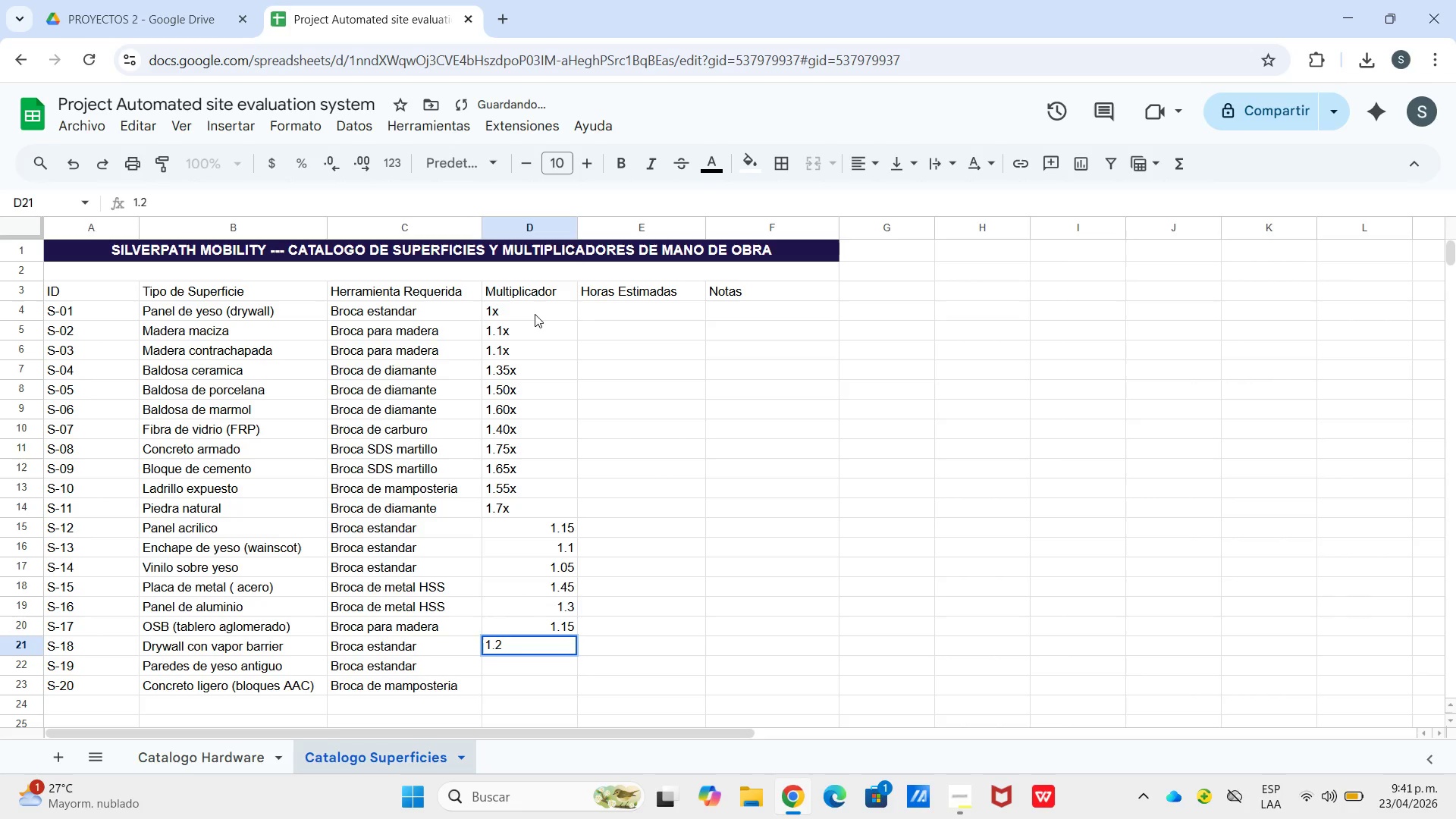 
key(Enter)
 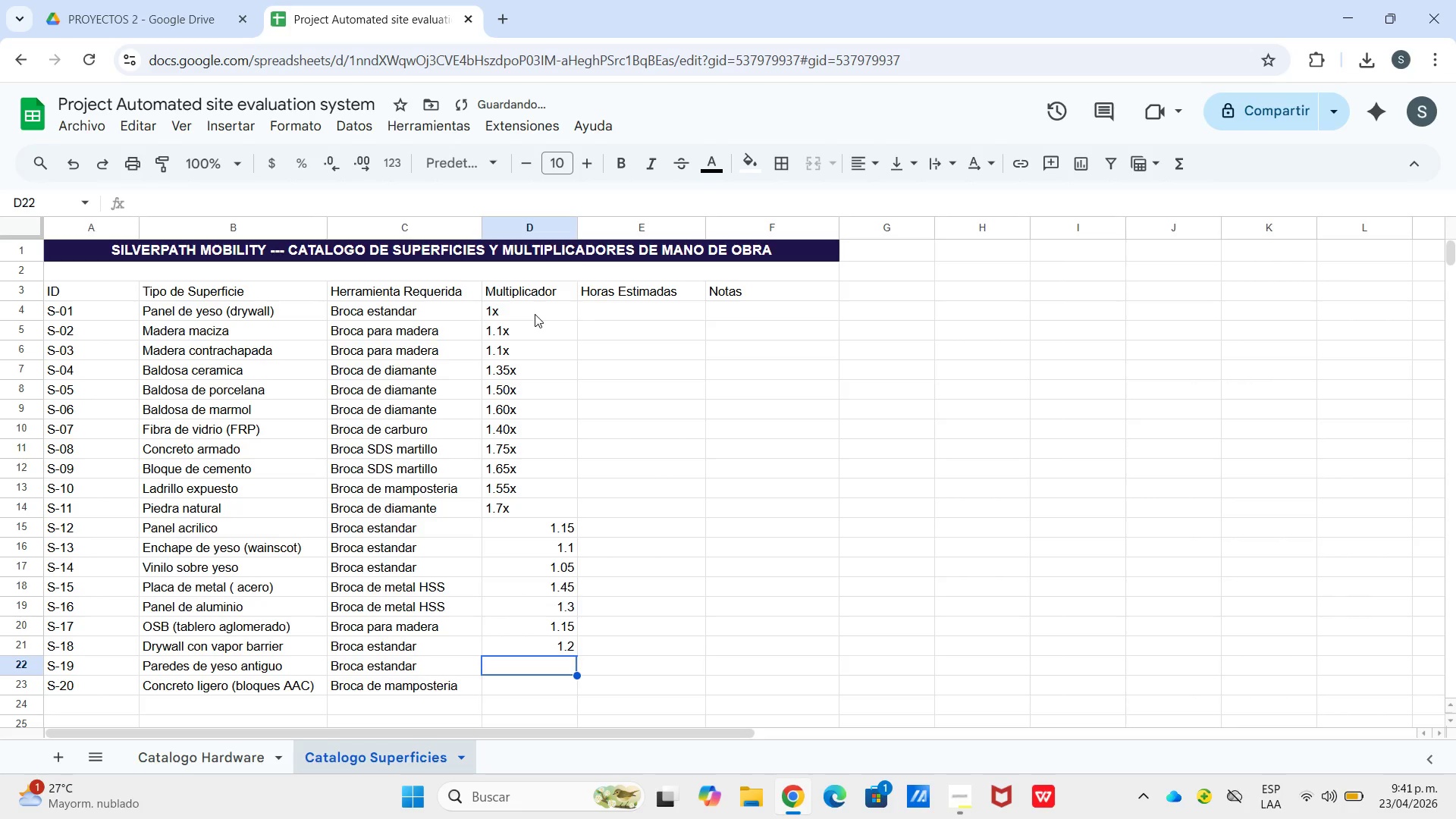 
type(1.25)
 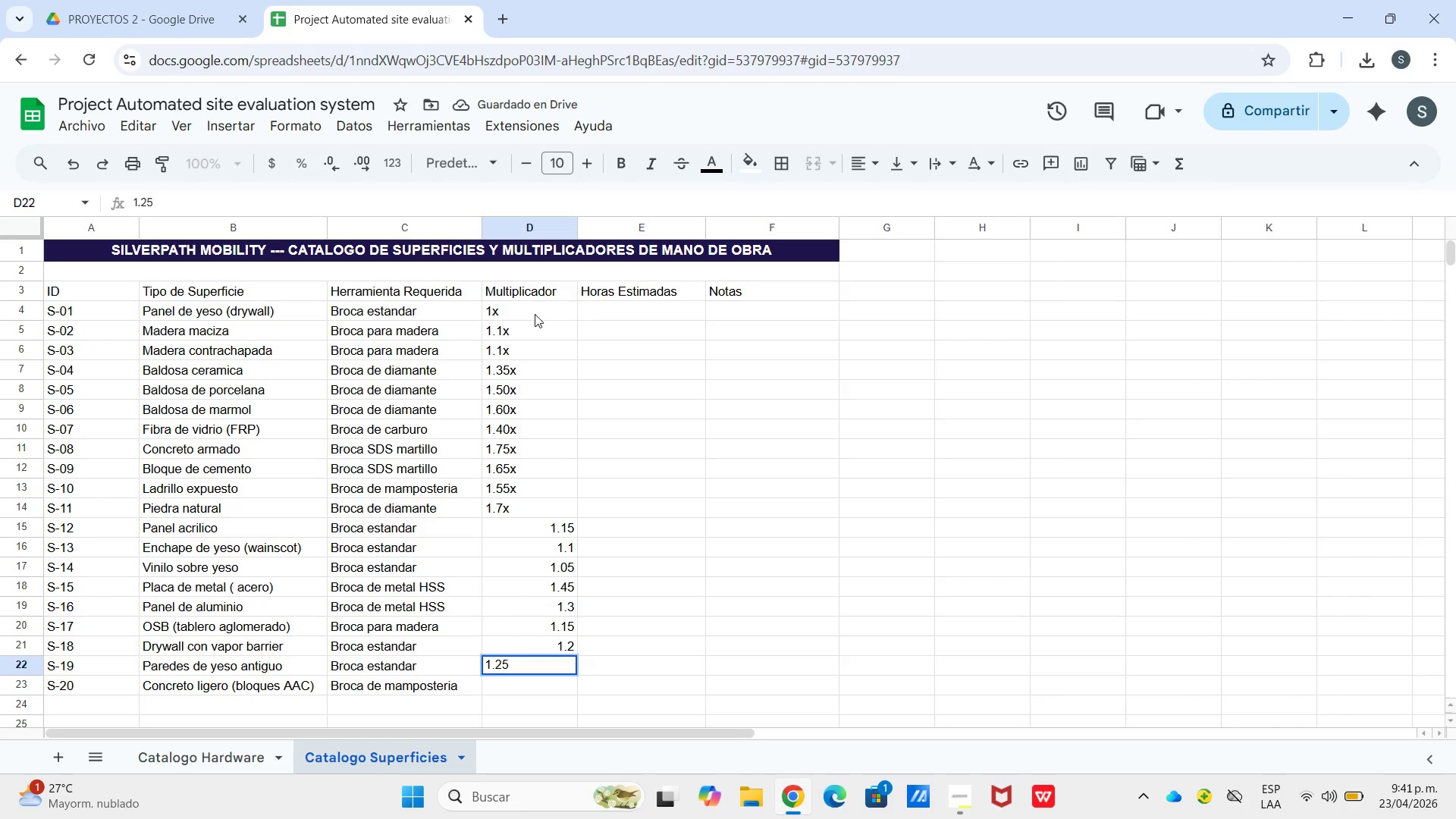 
key(Enter)
 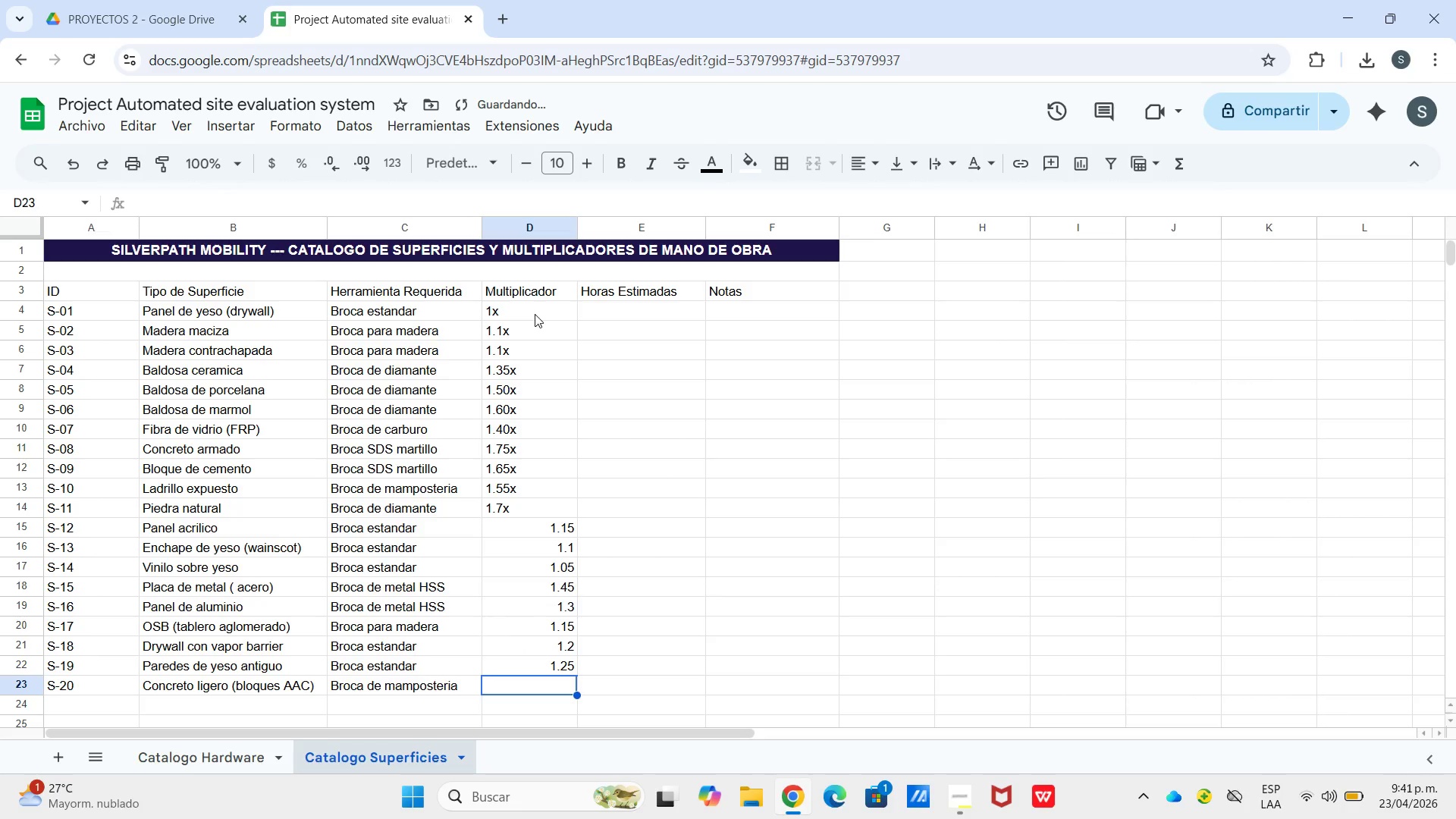 
key(1)
 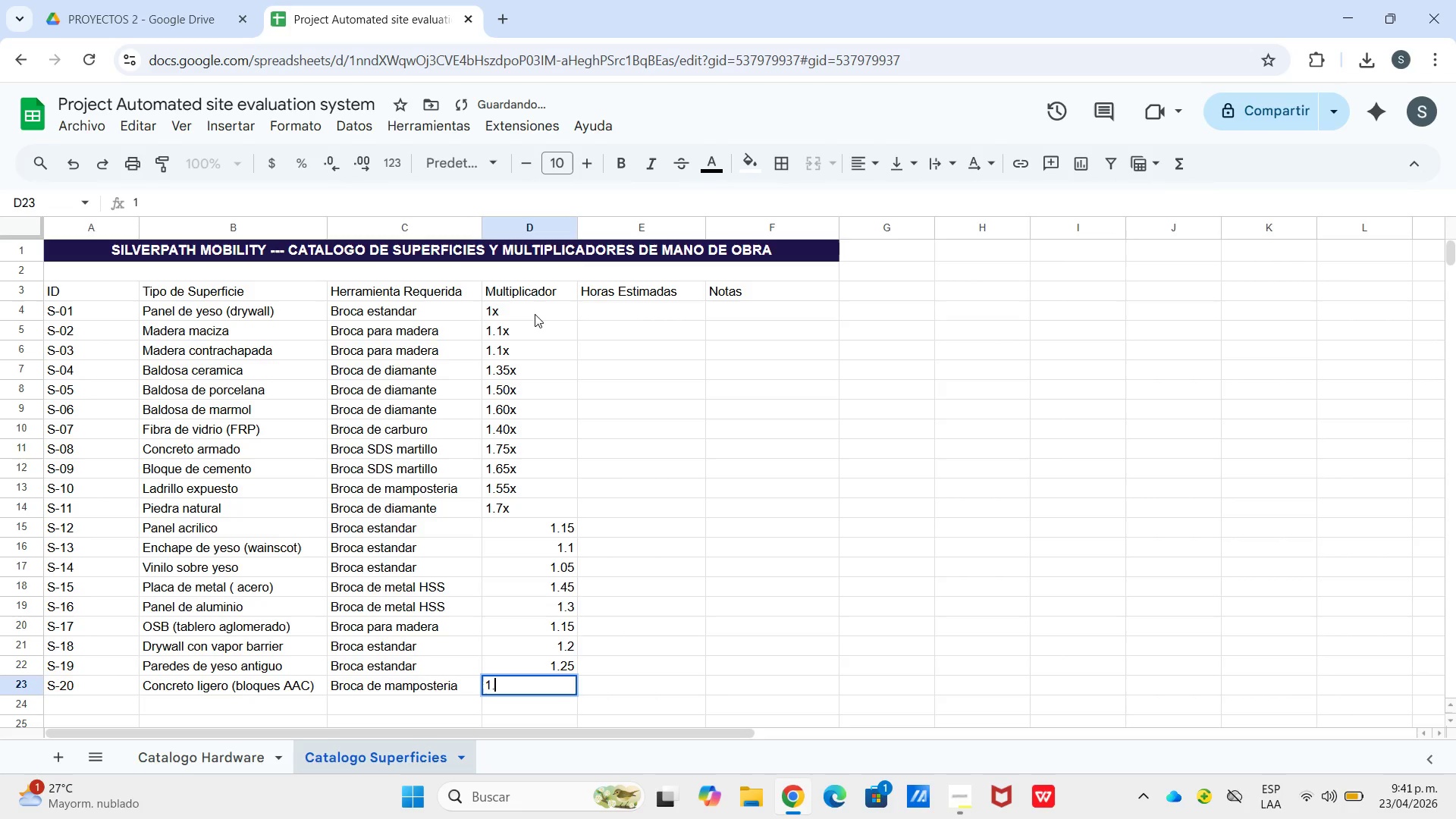 
key(Period)
 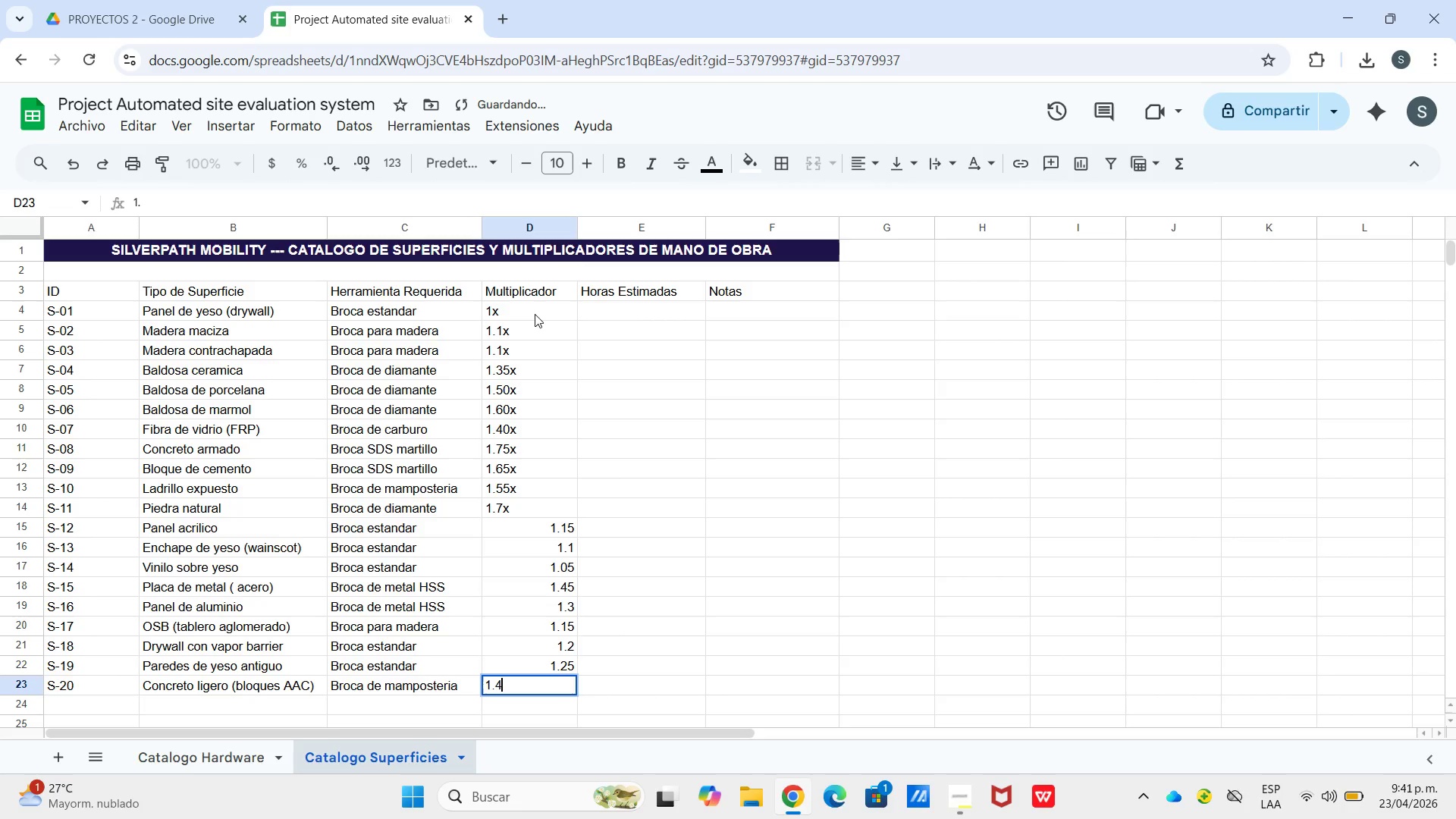 
key(4)
 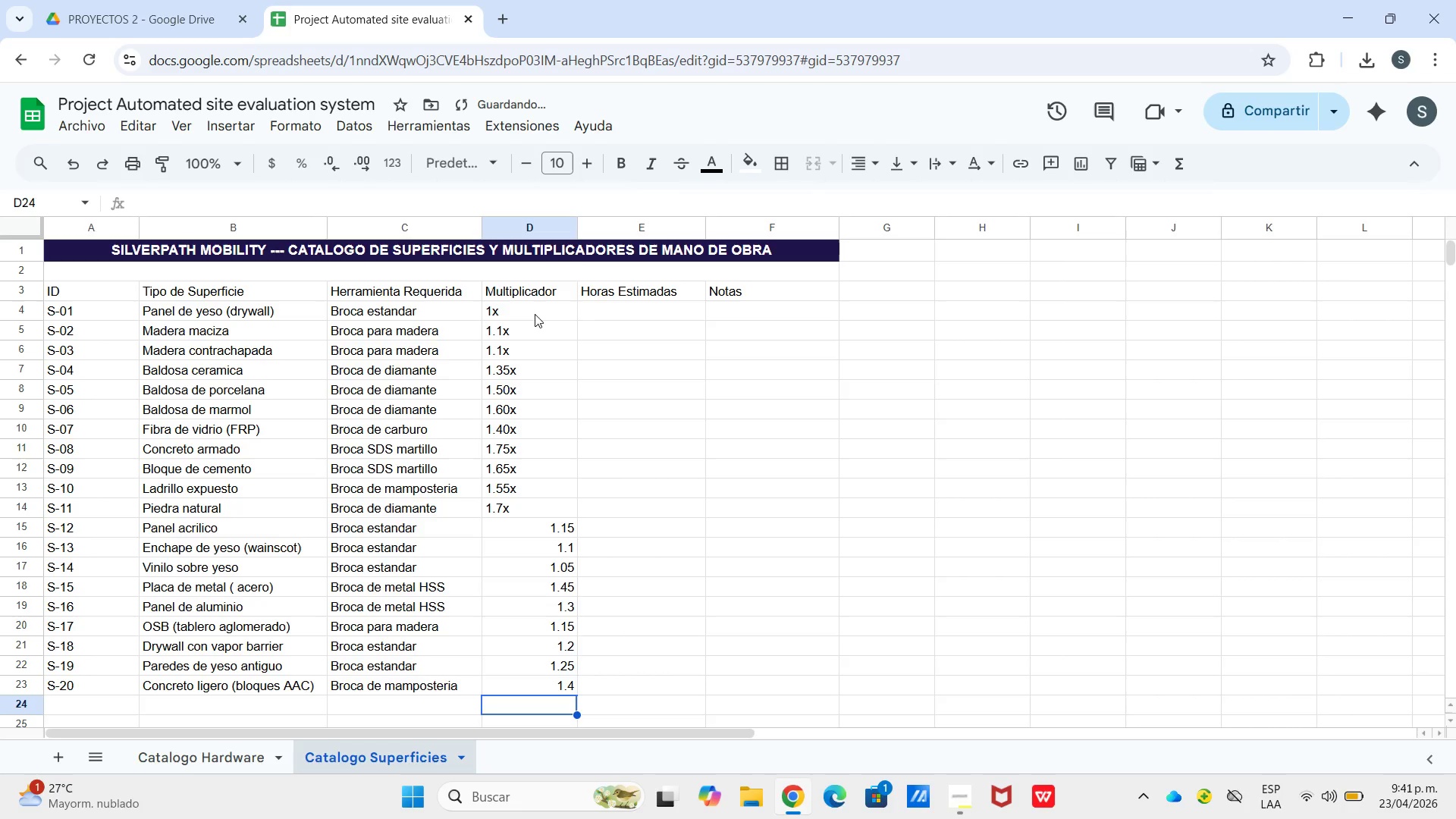 
key(Enter)
 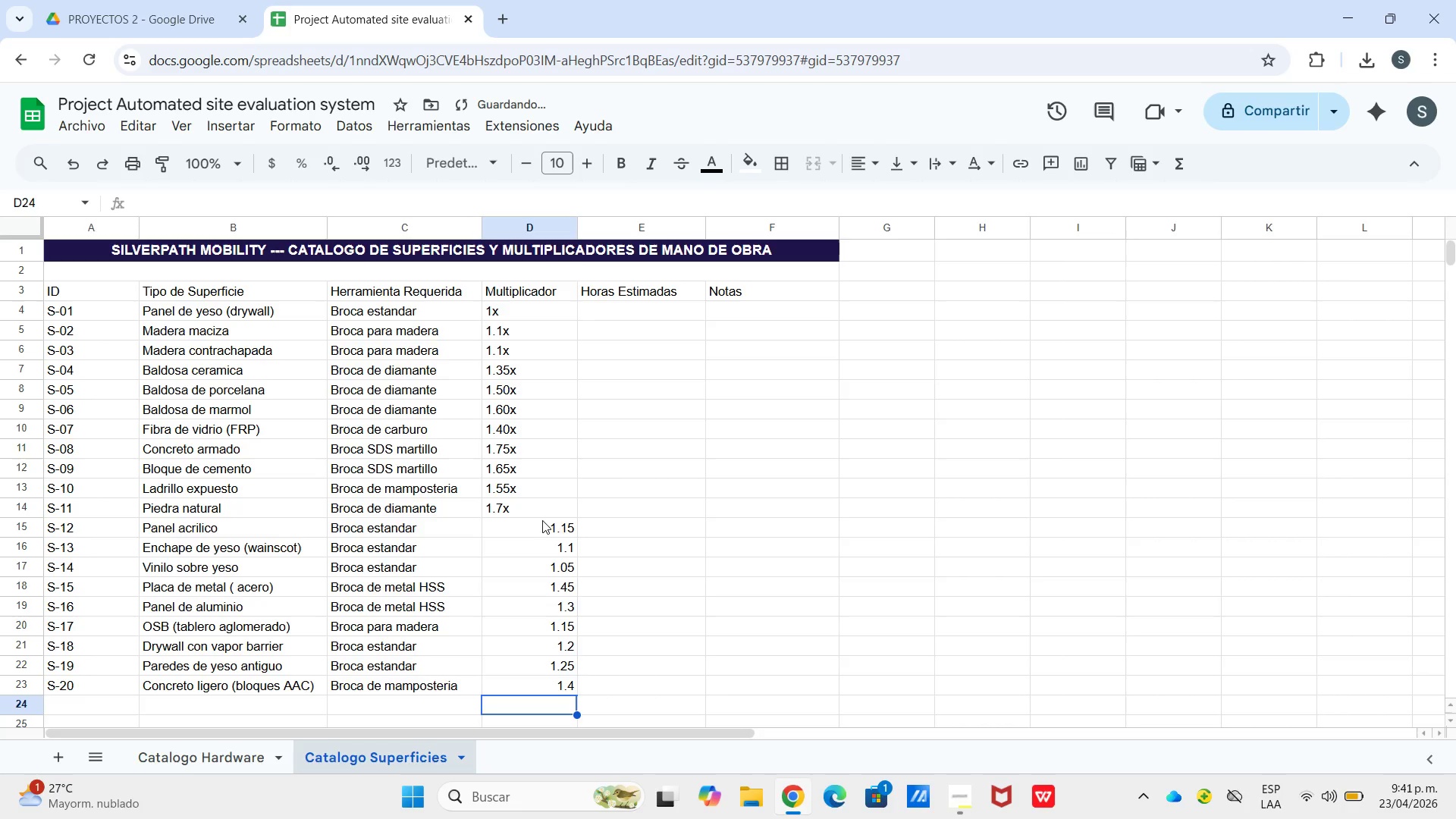 
left_click([548, 523])
 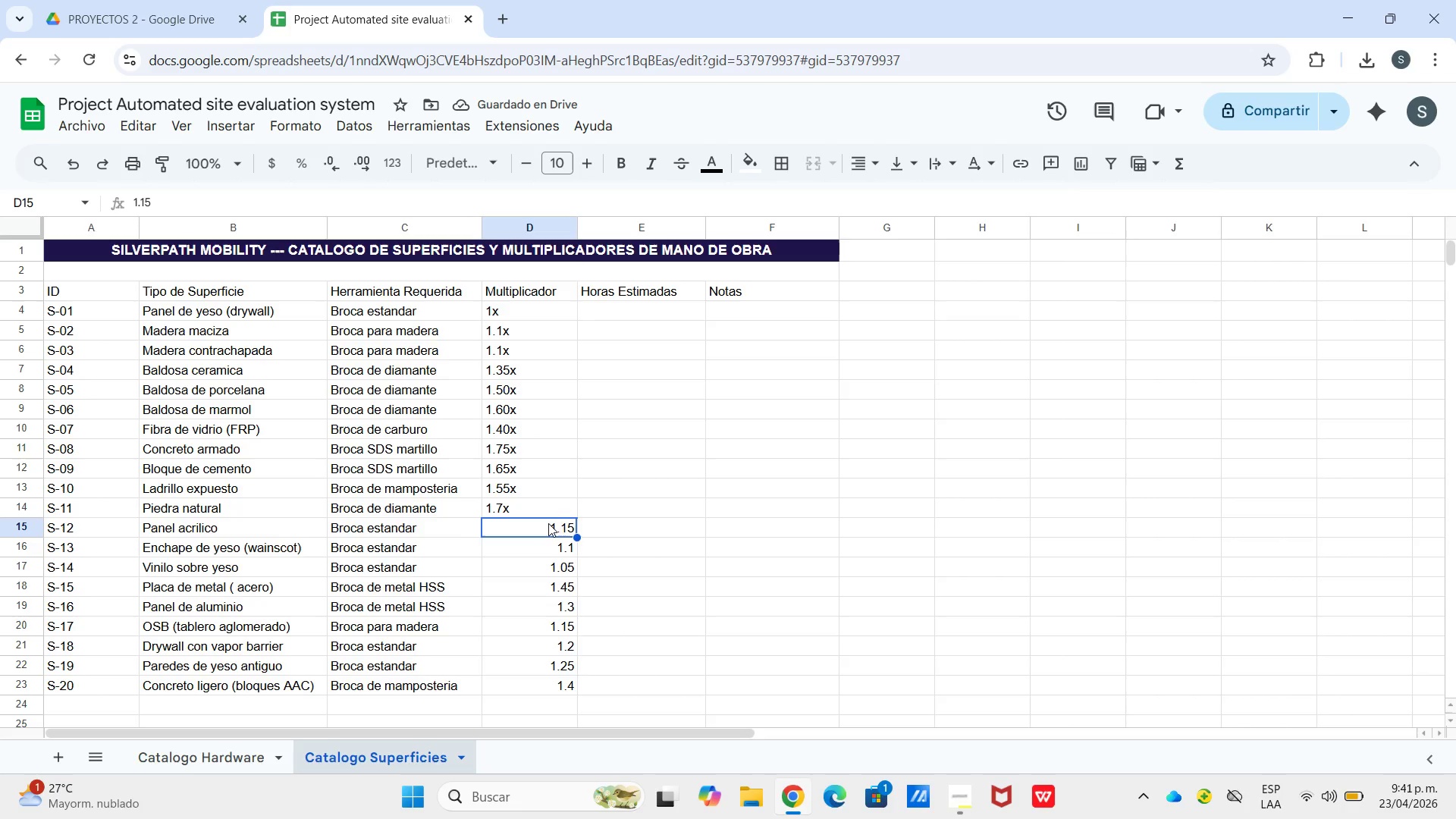 
key(Enter)
 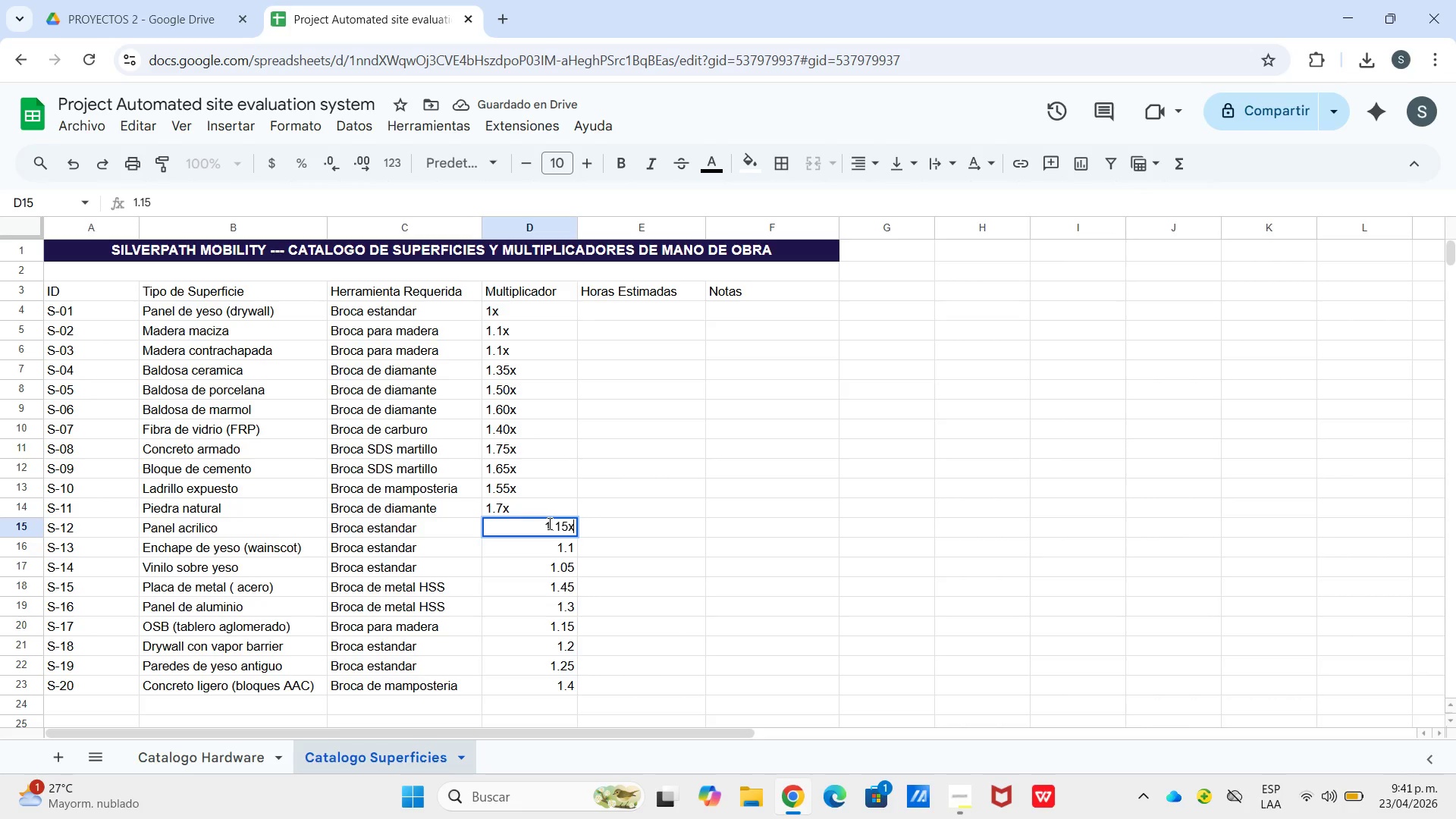 
key(X)
 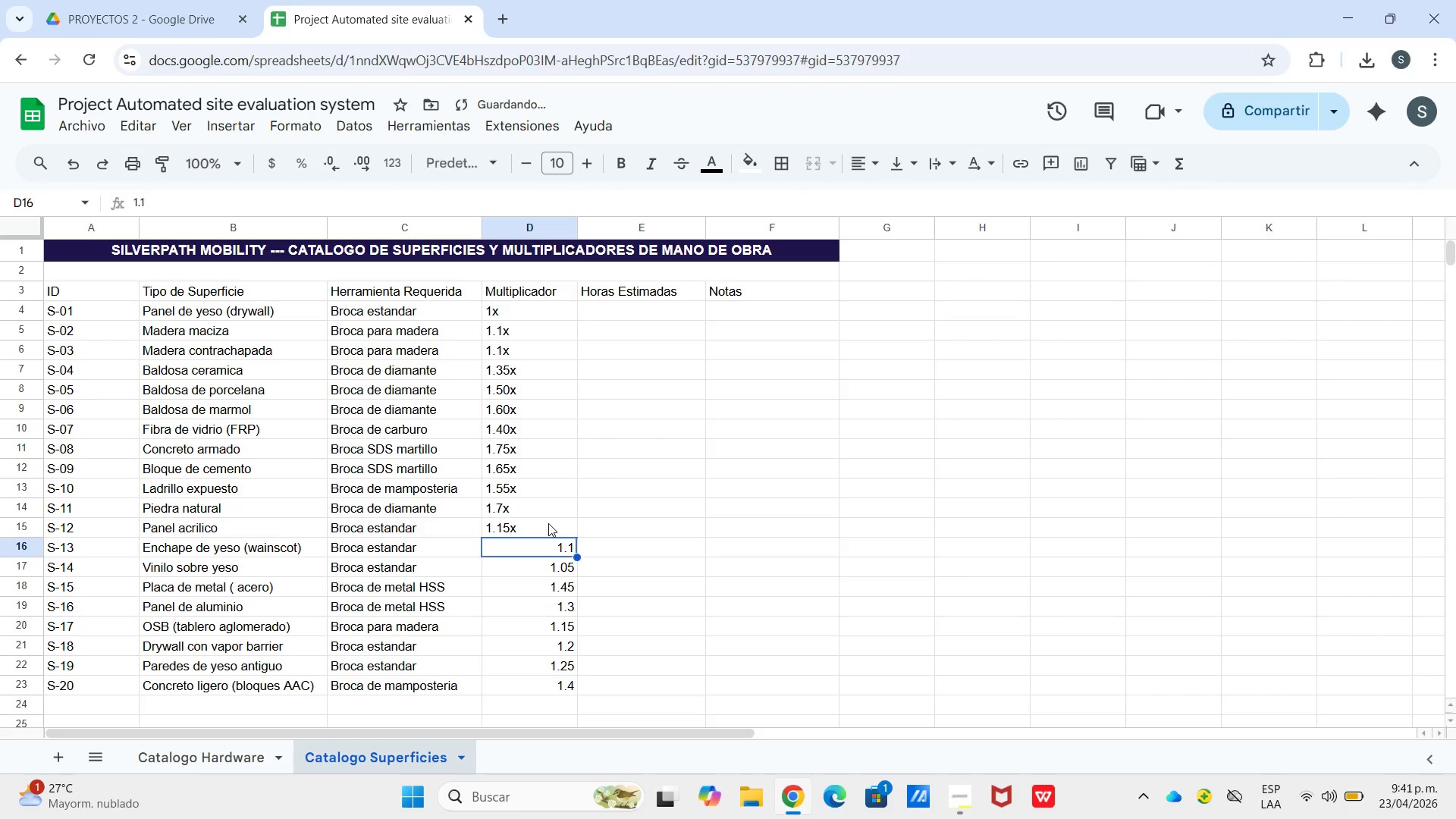 
key(Enter)
 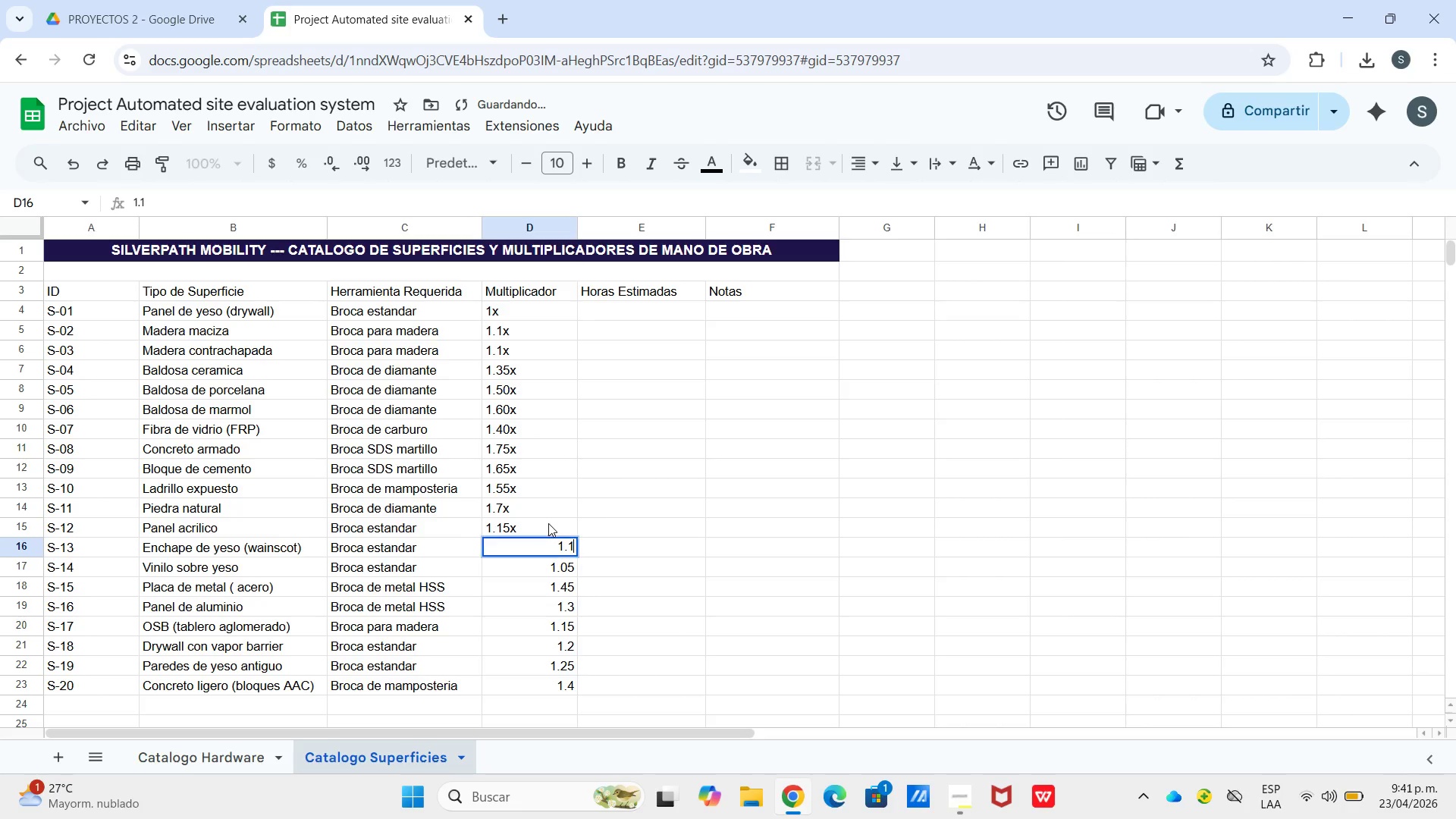 
key(Enter)
 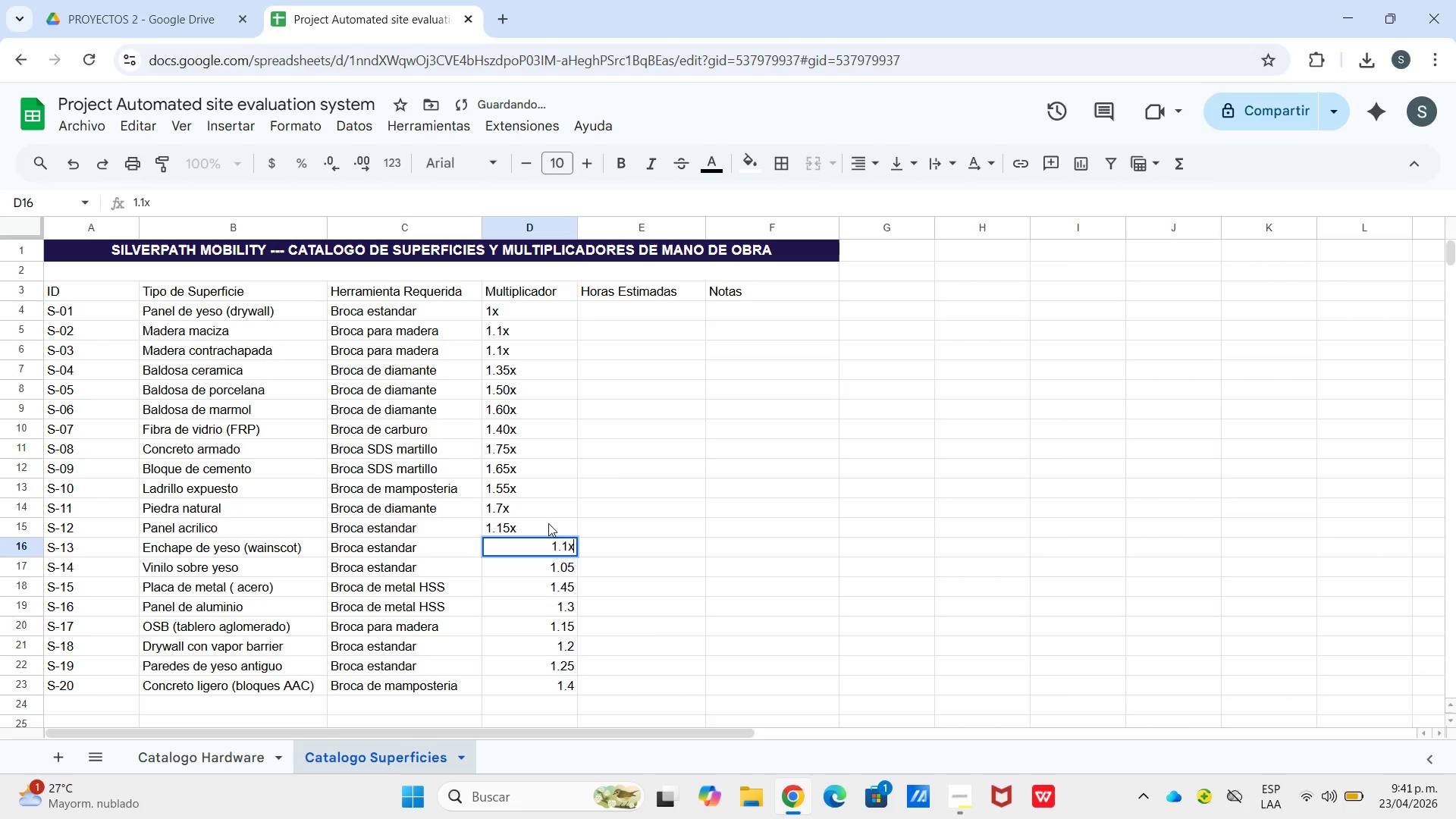 
key(X)
 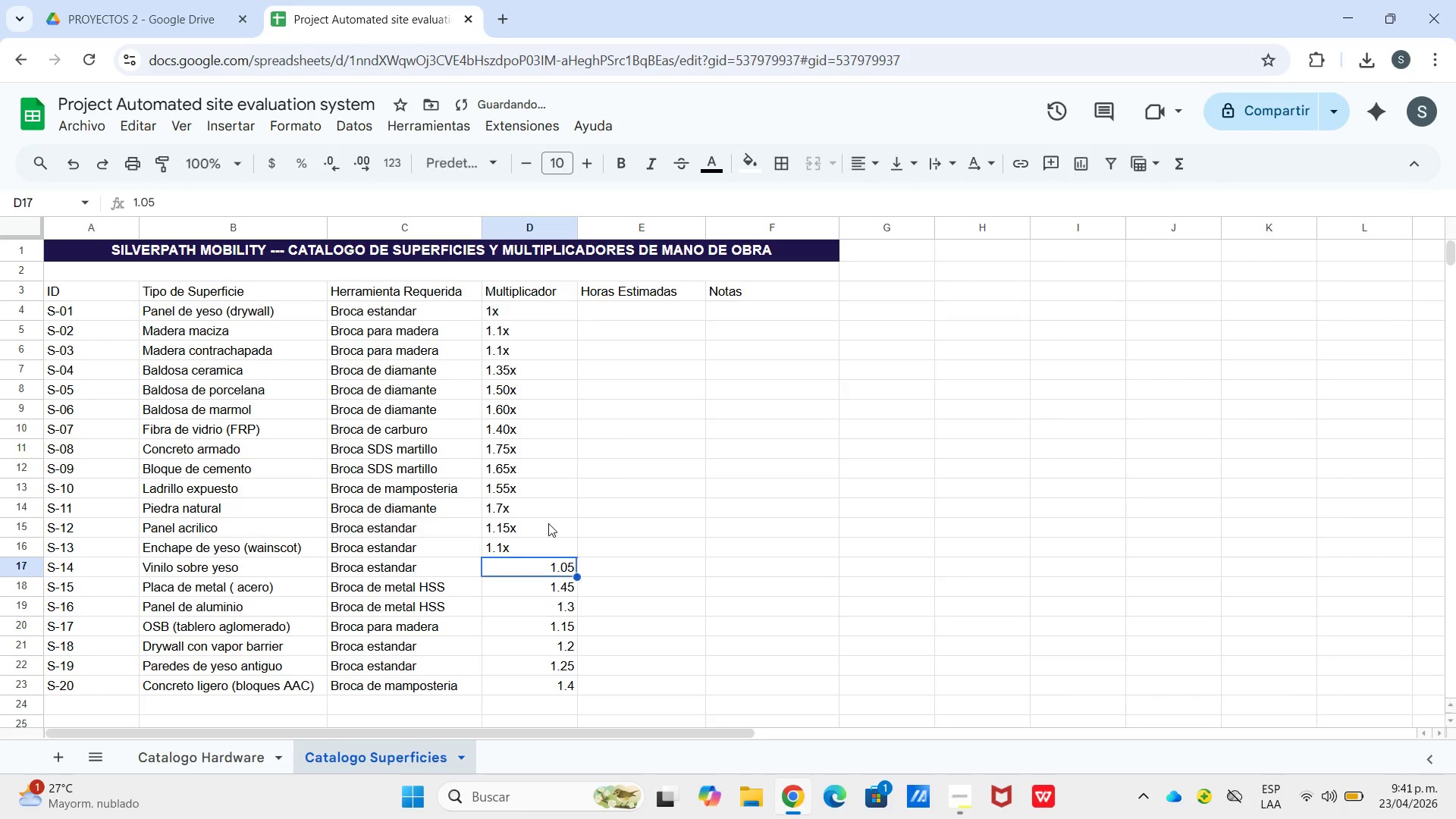 
key(Enter)
 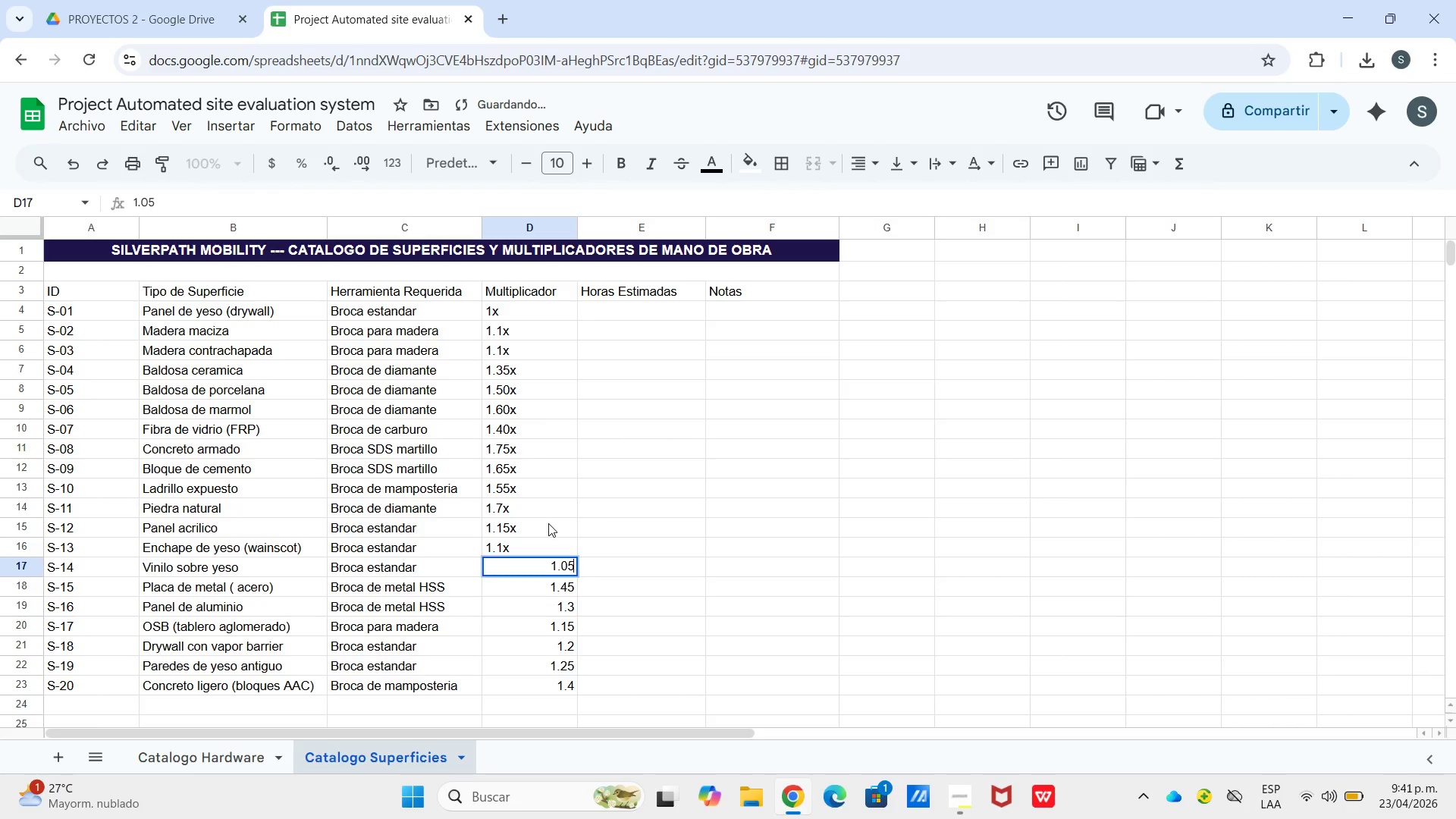 
key(Enter)
 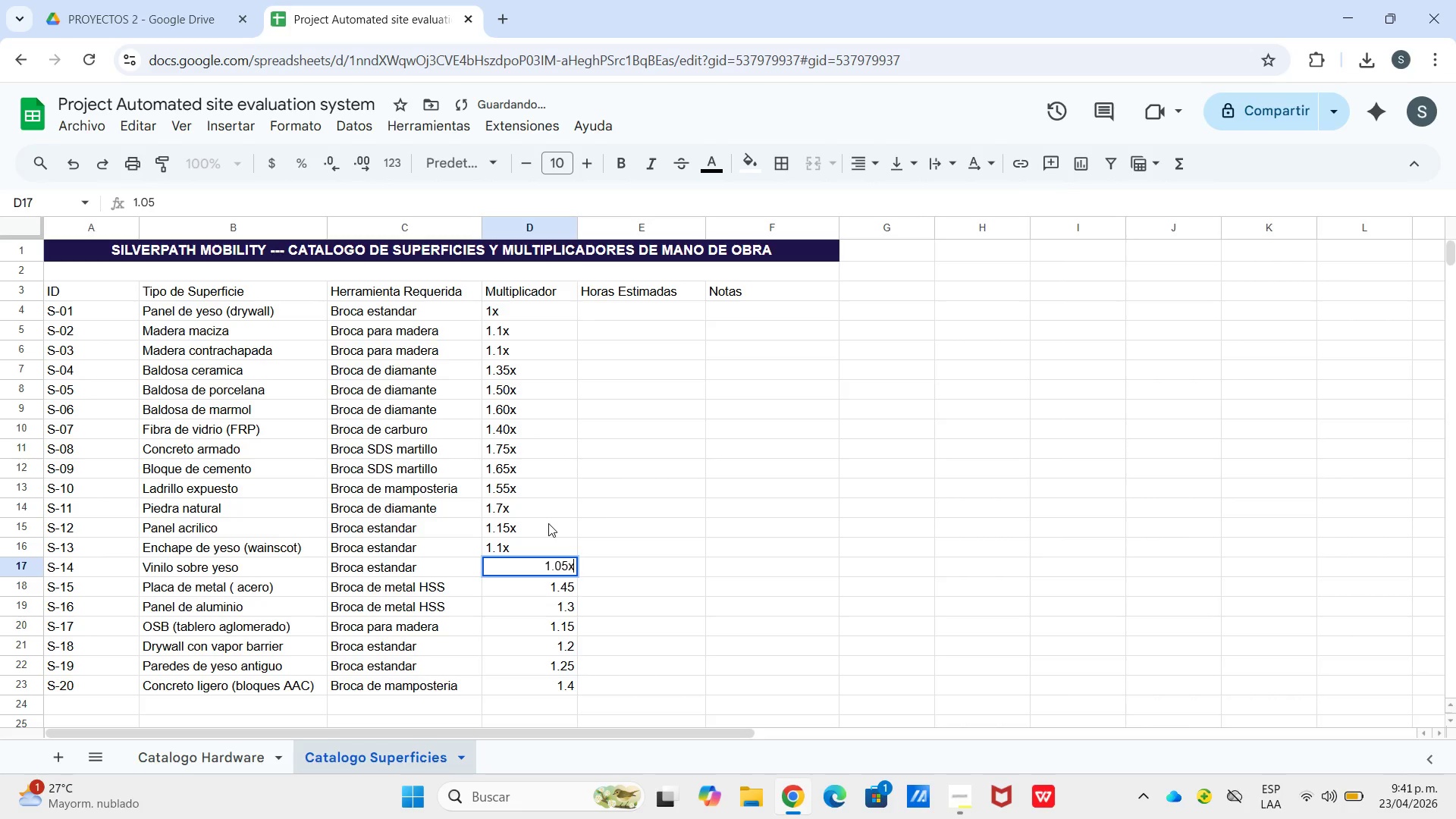 
key(X)
 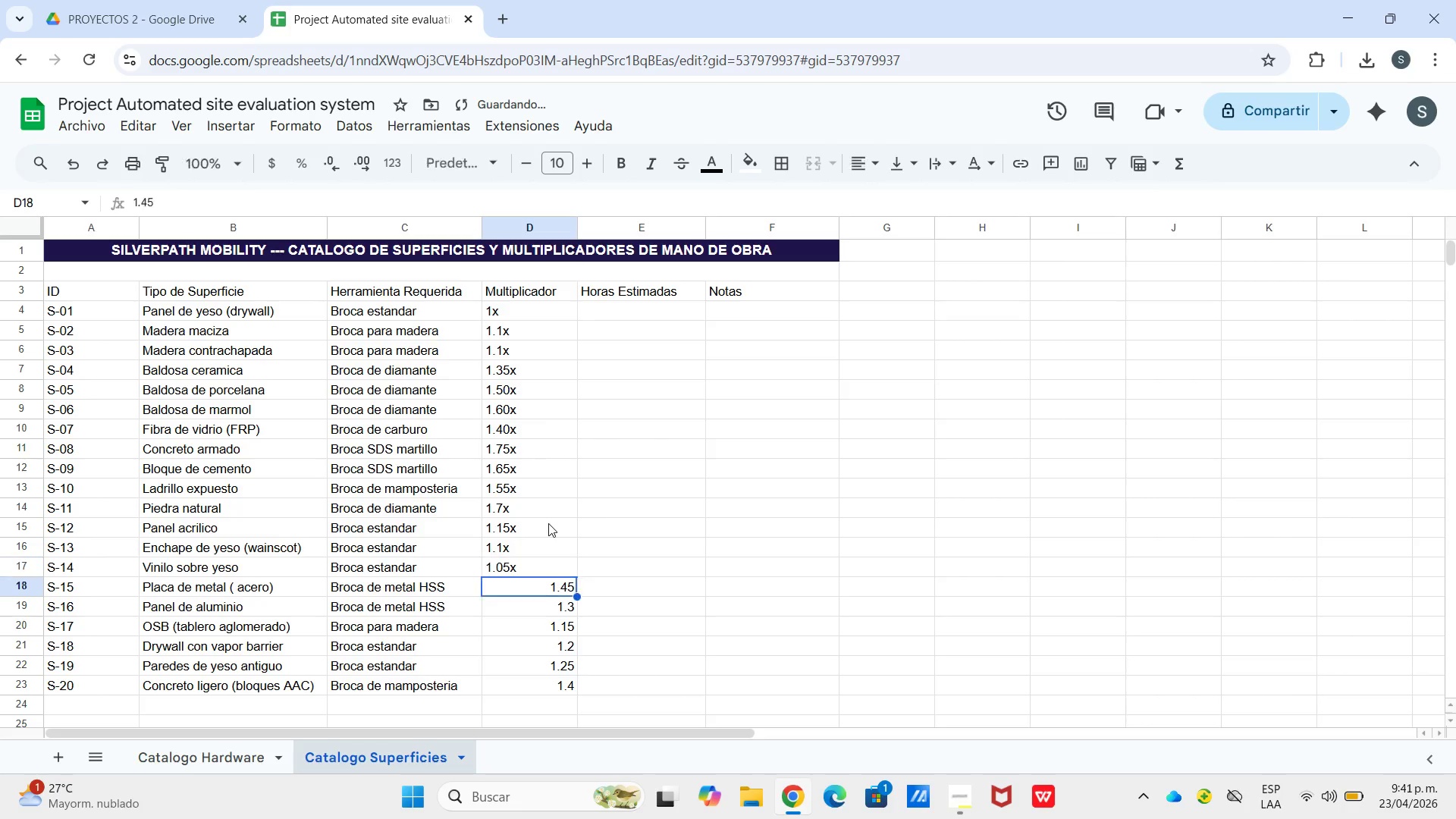 
key(Enter)
 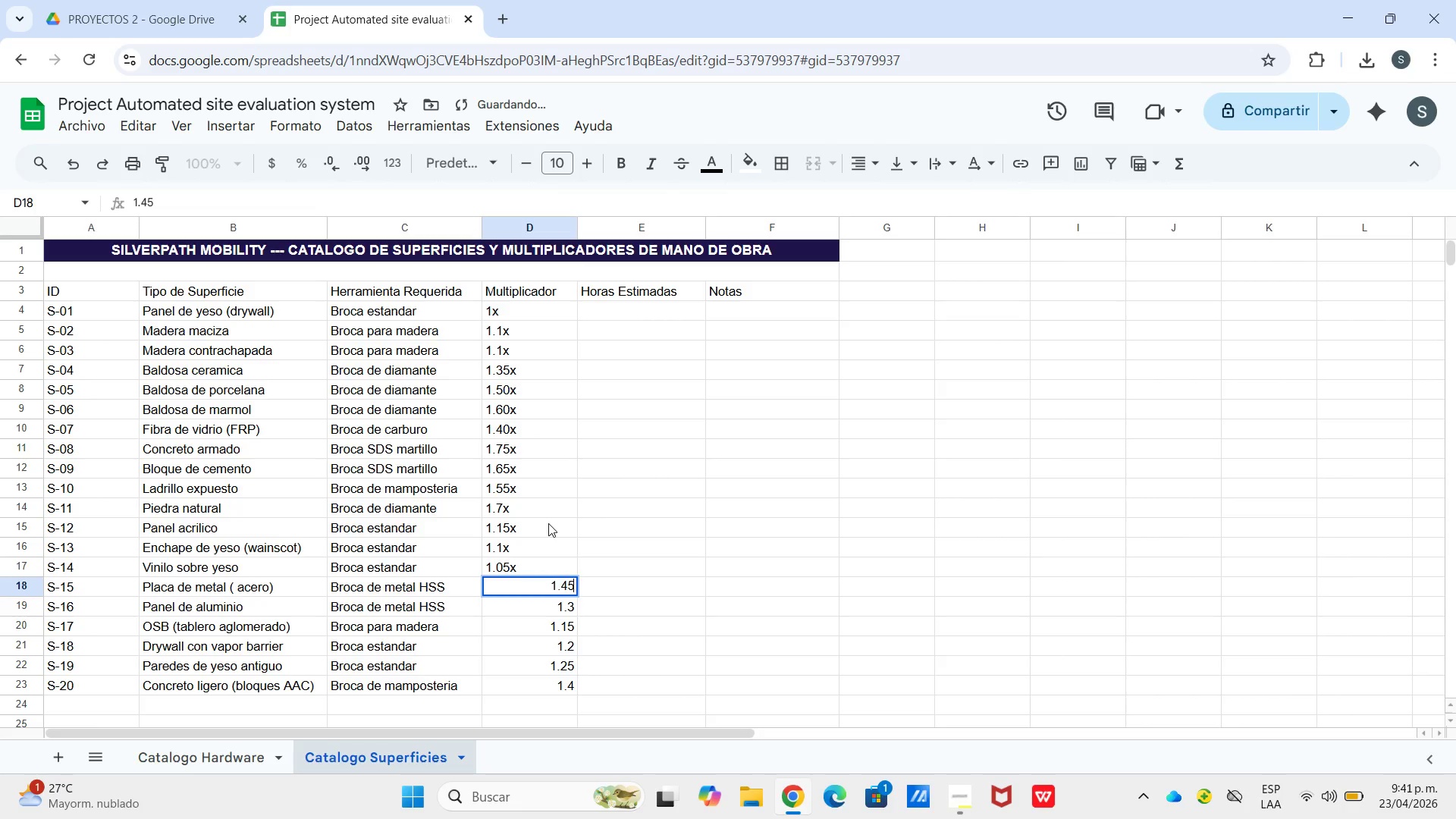 
key(Enter)
 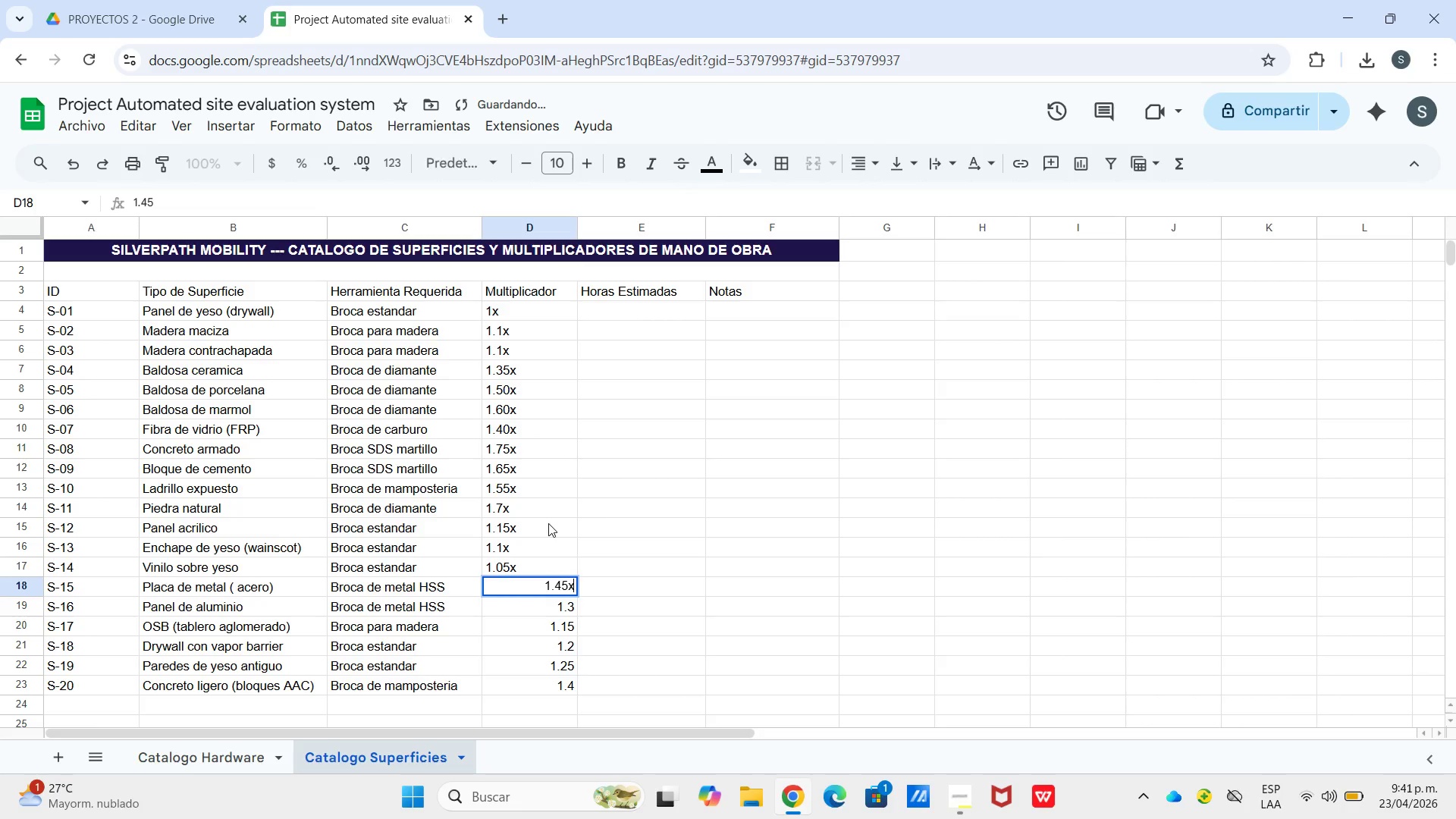 
key(X)
 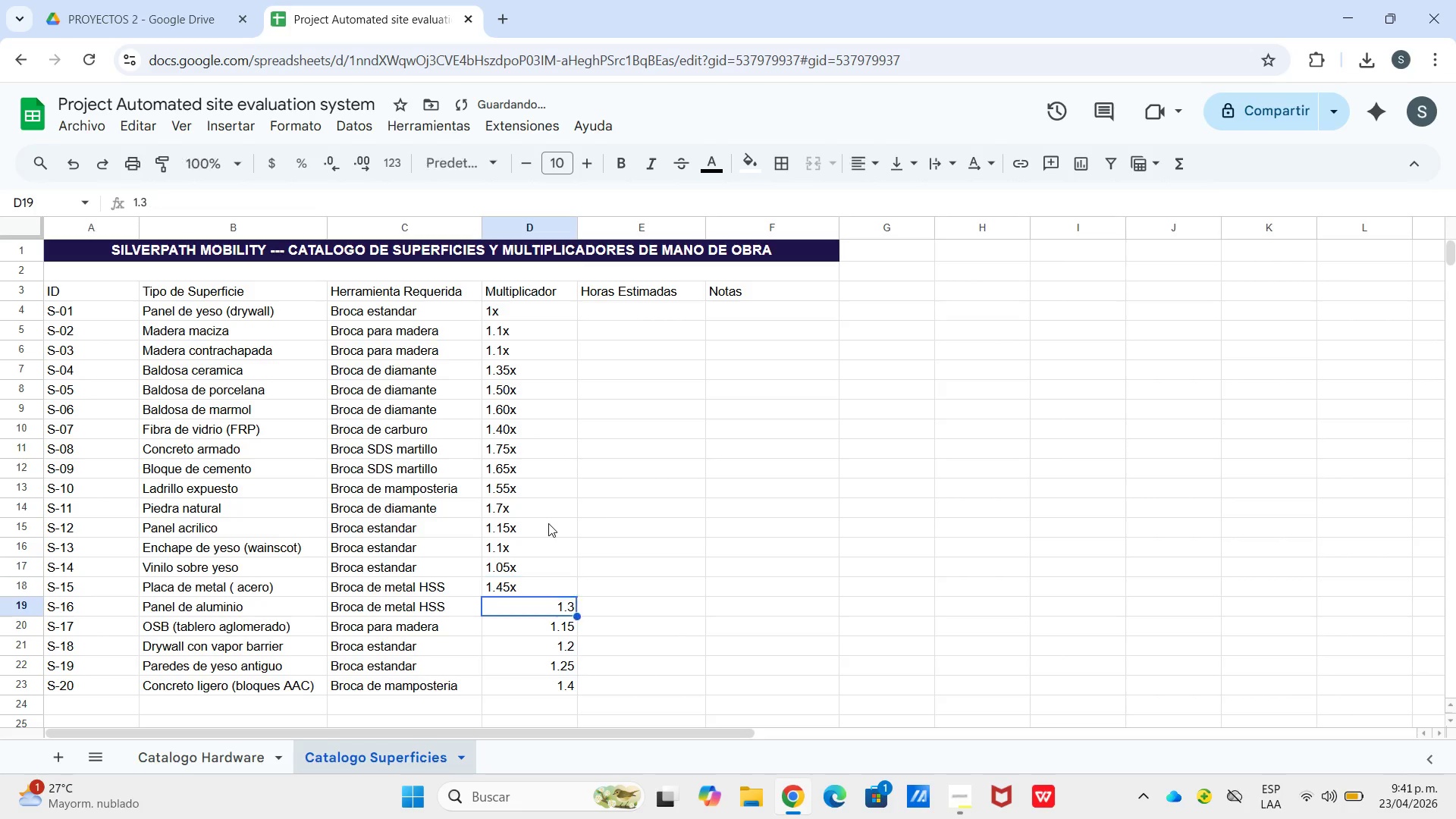 
key(Enter)
 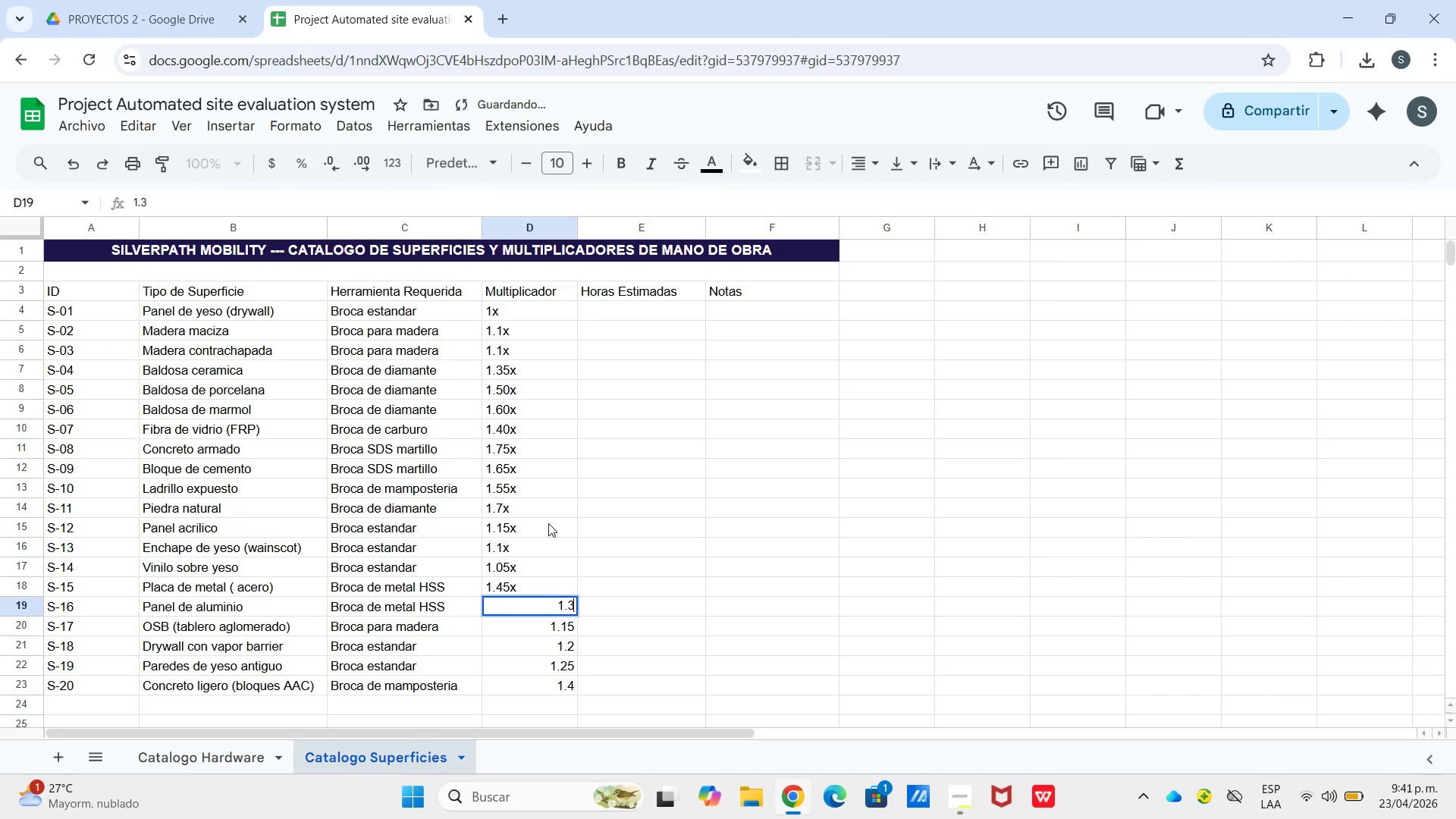 
key(Enter)
 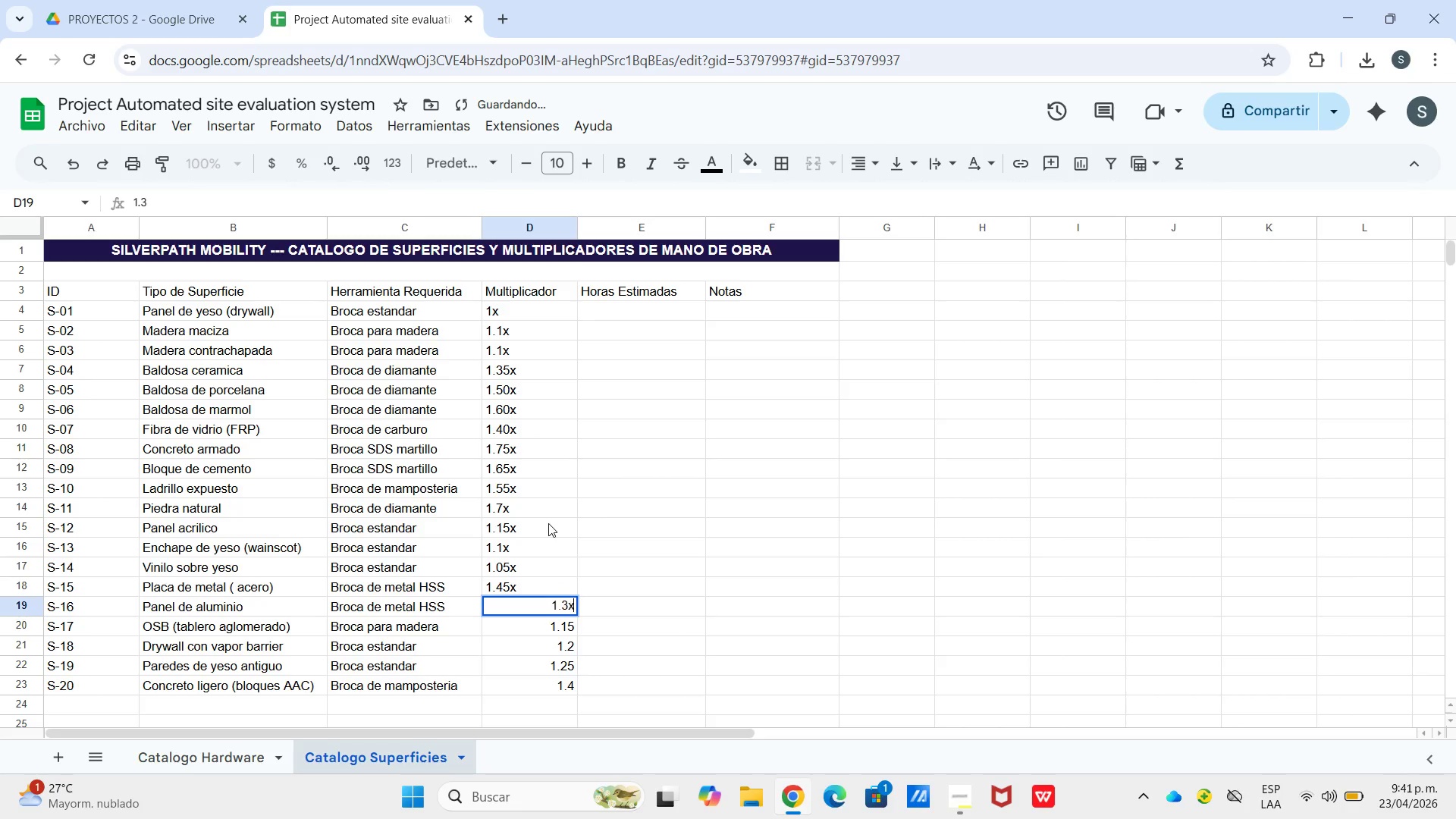 
key(X)
 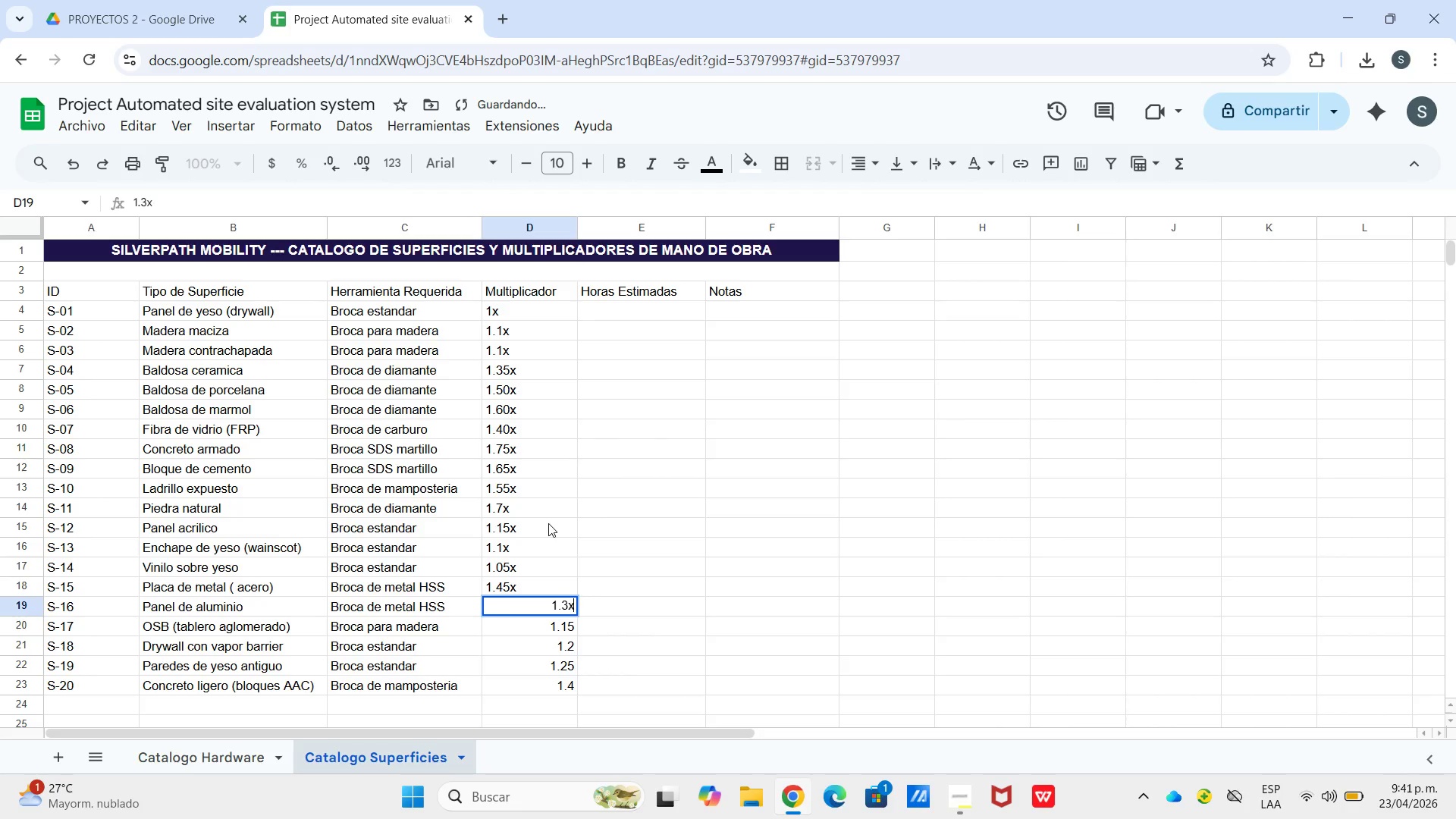 
key(Enter)
 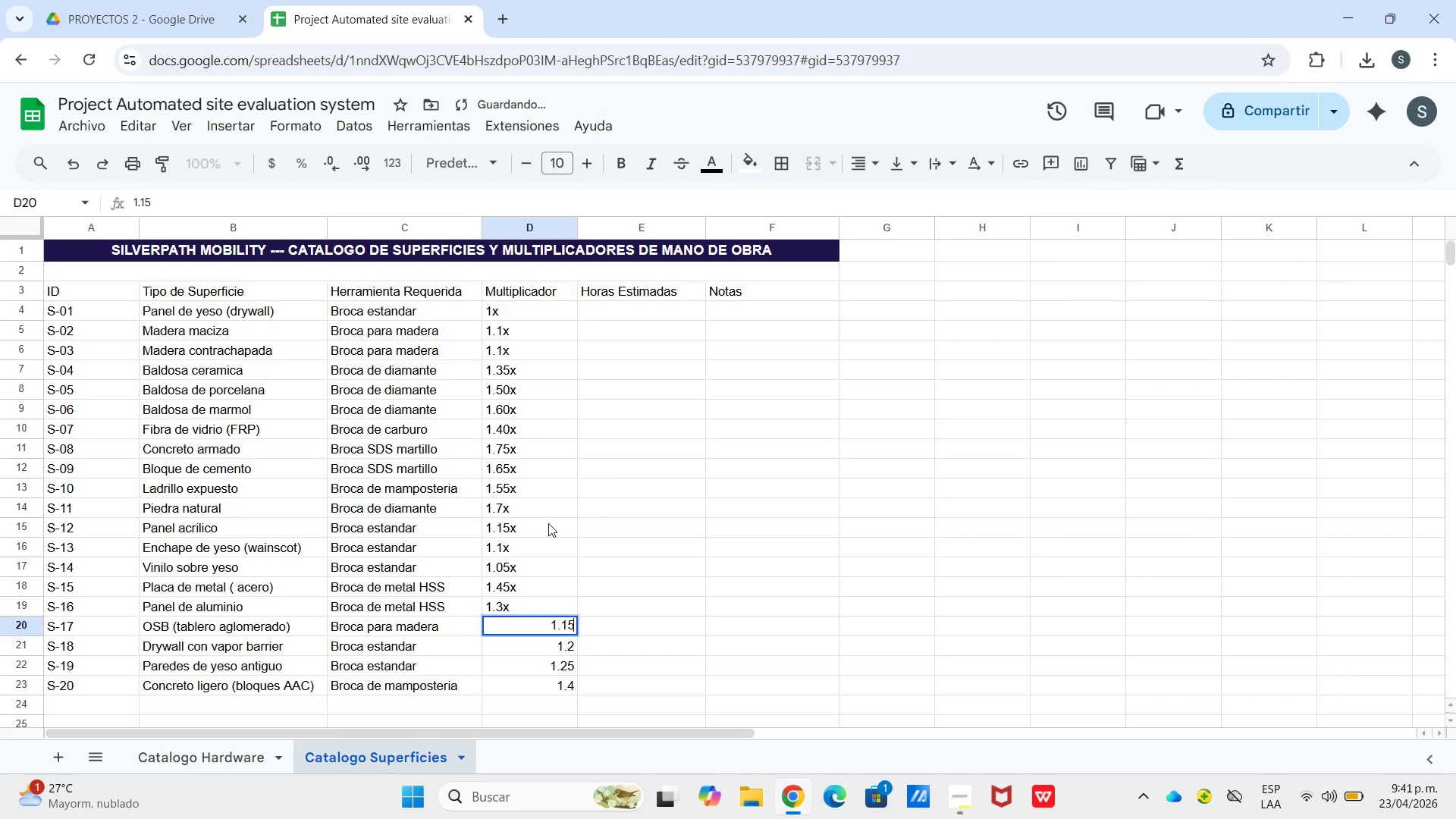 
key(Enter)
 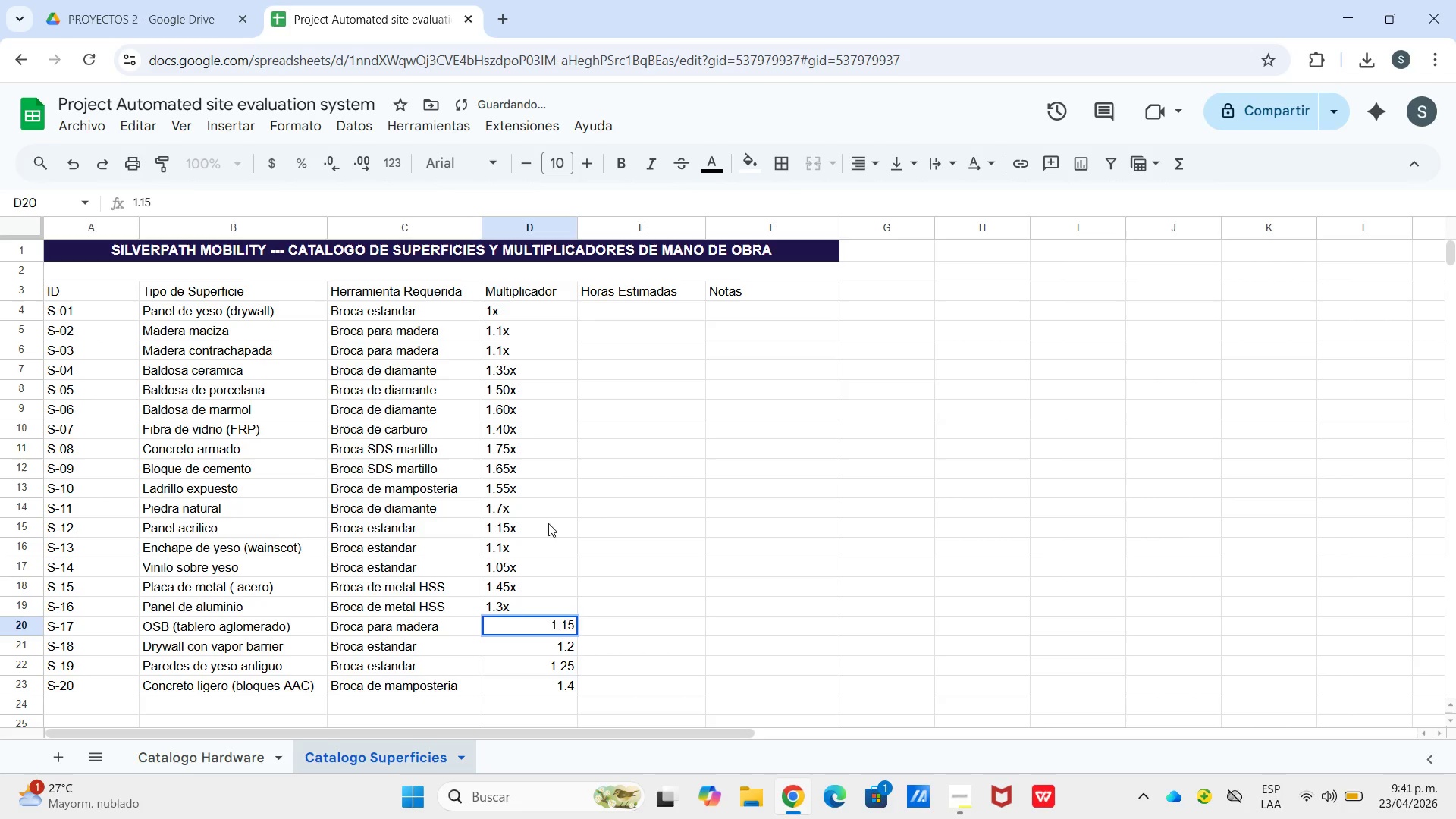 
key(X)
 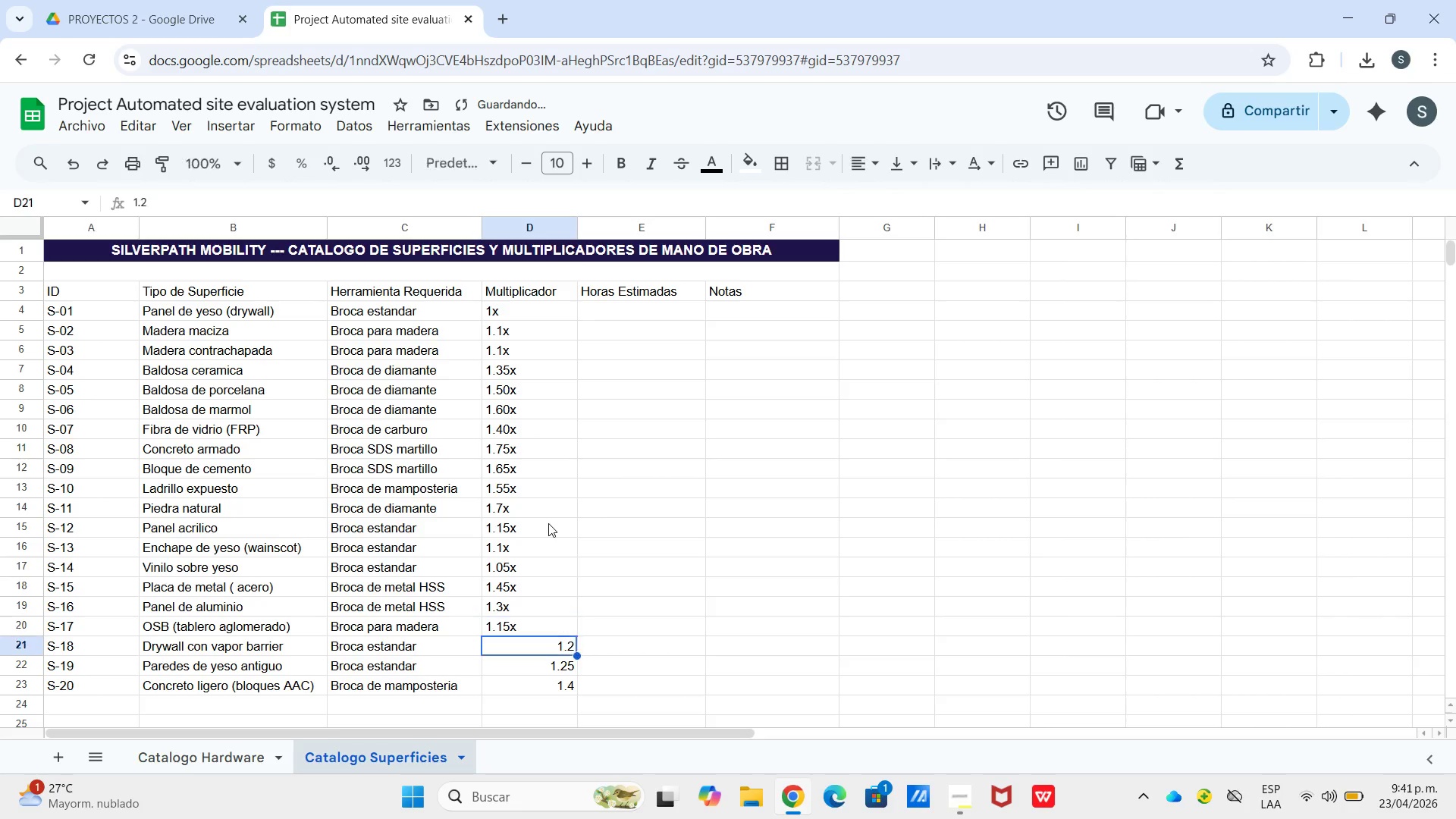 
key(Enter)
 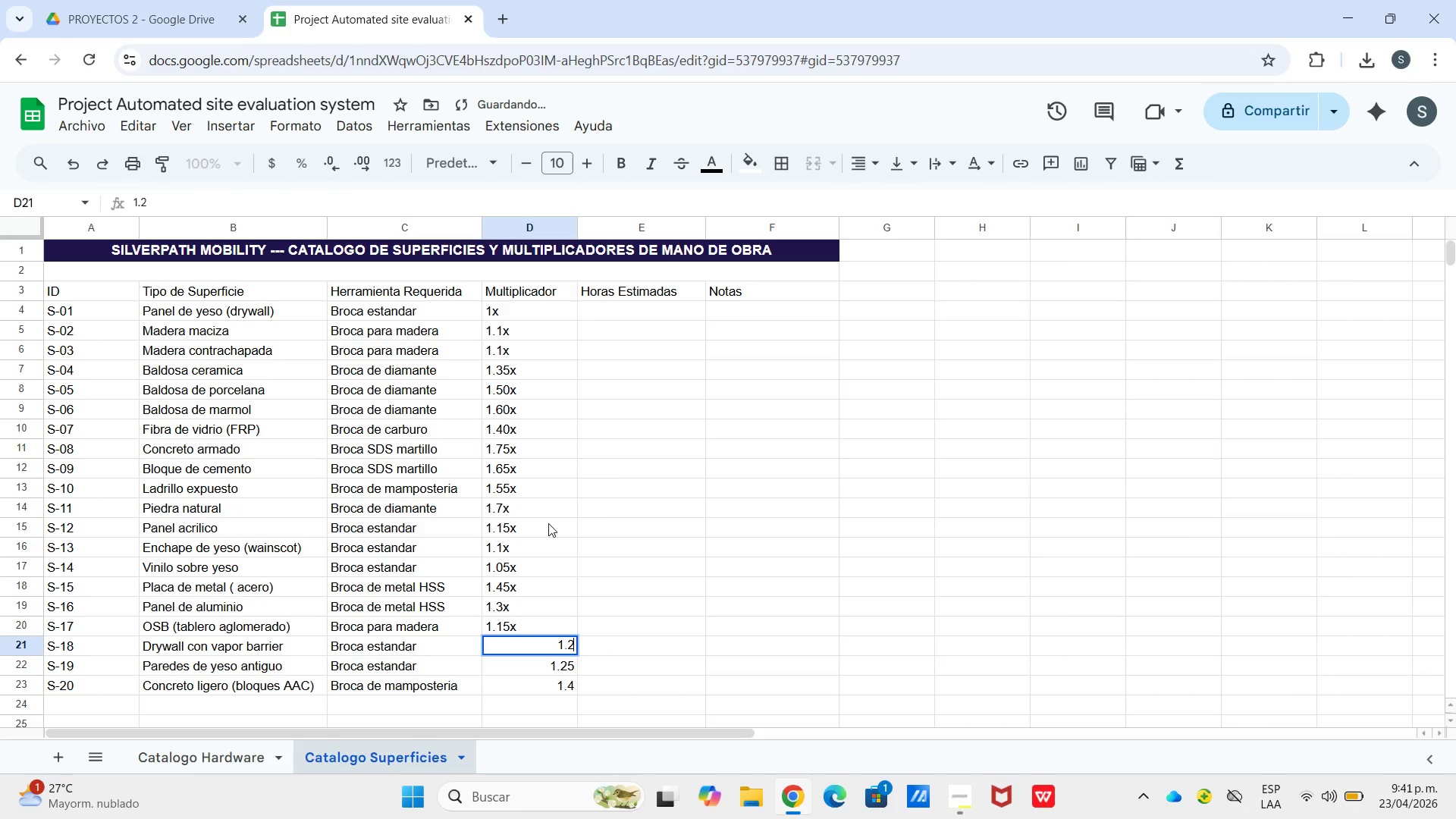 
key(Enter)
 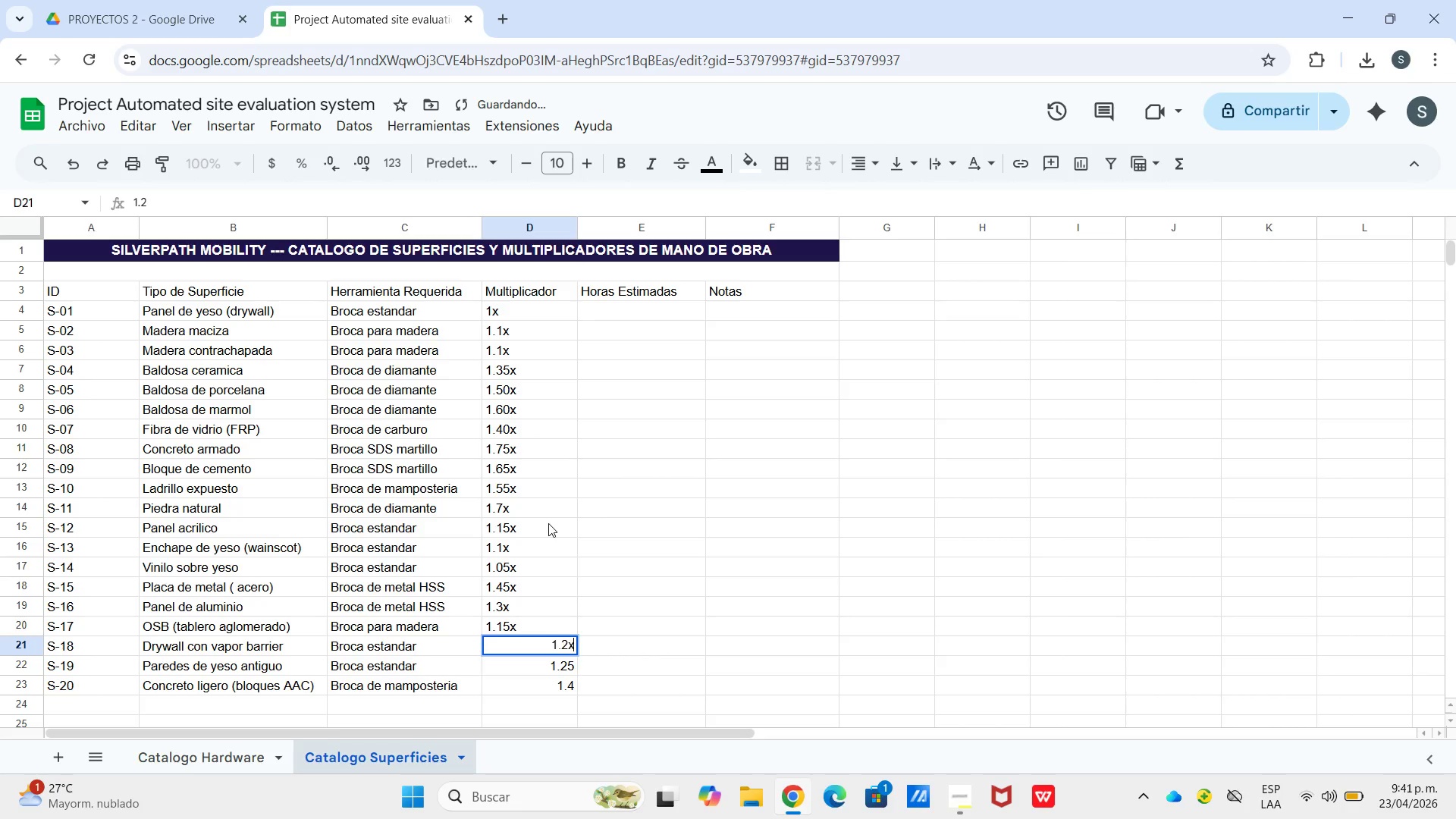 
key(X)
 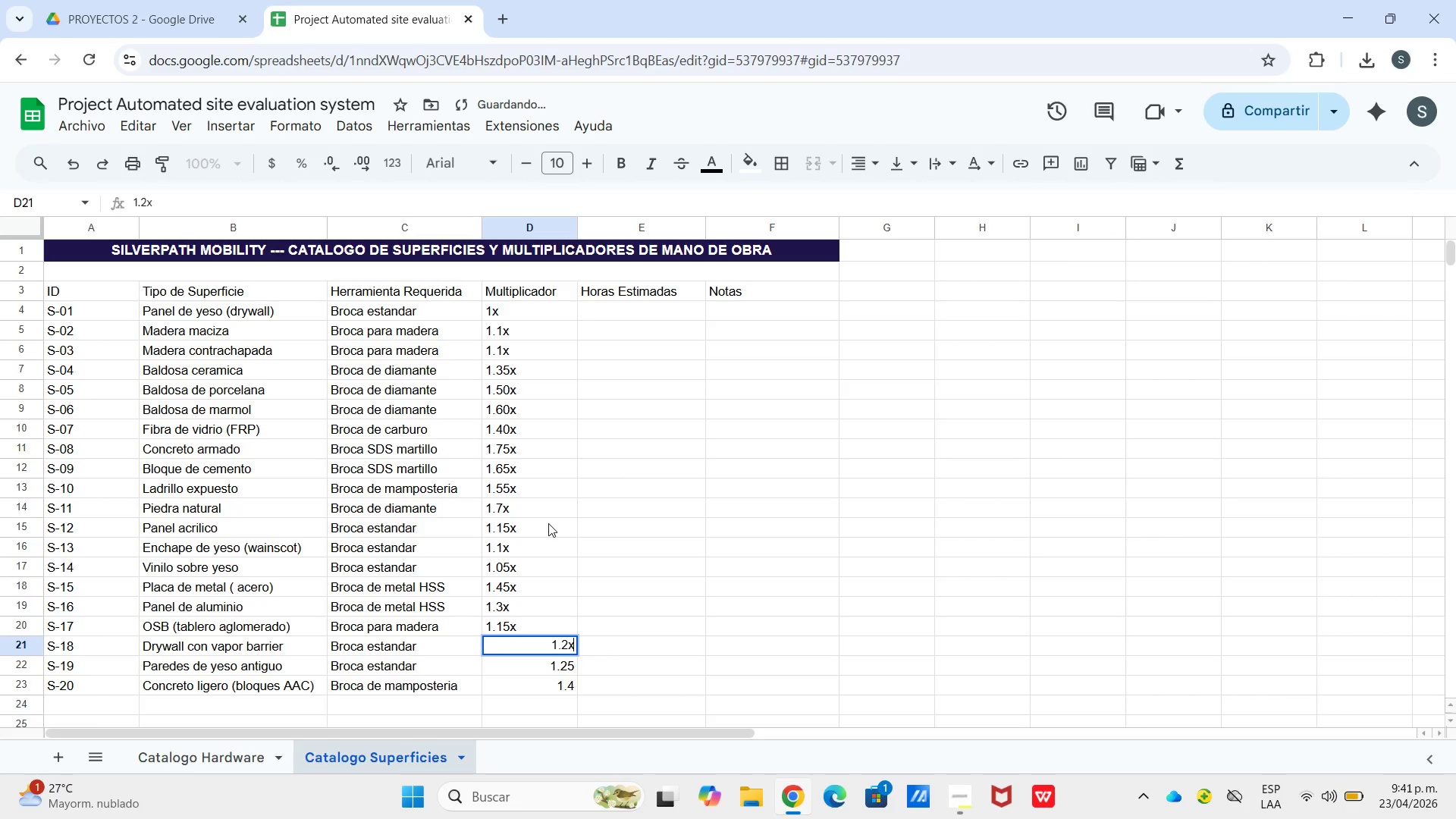 
key(Enter)
 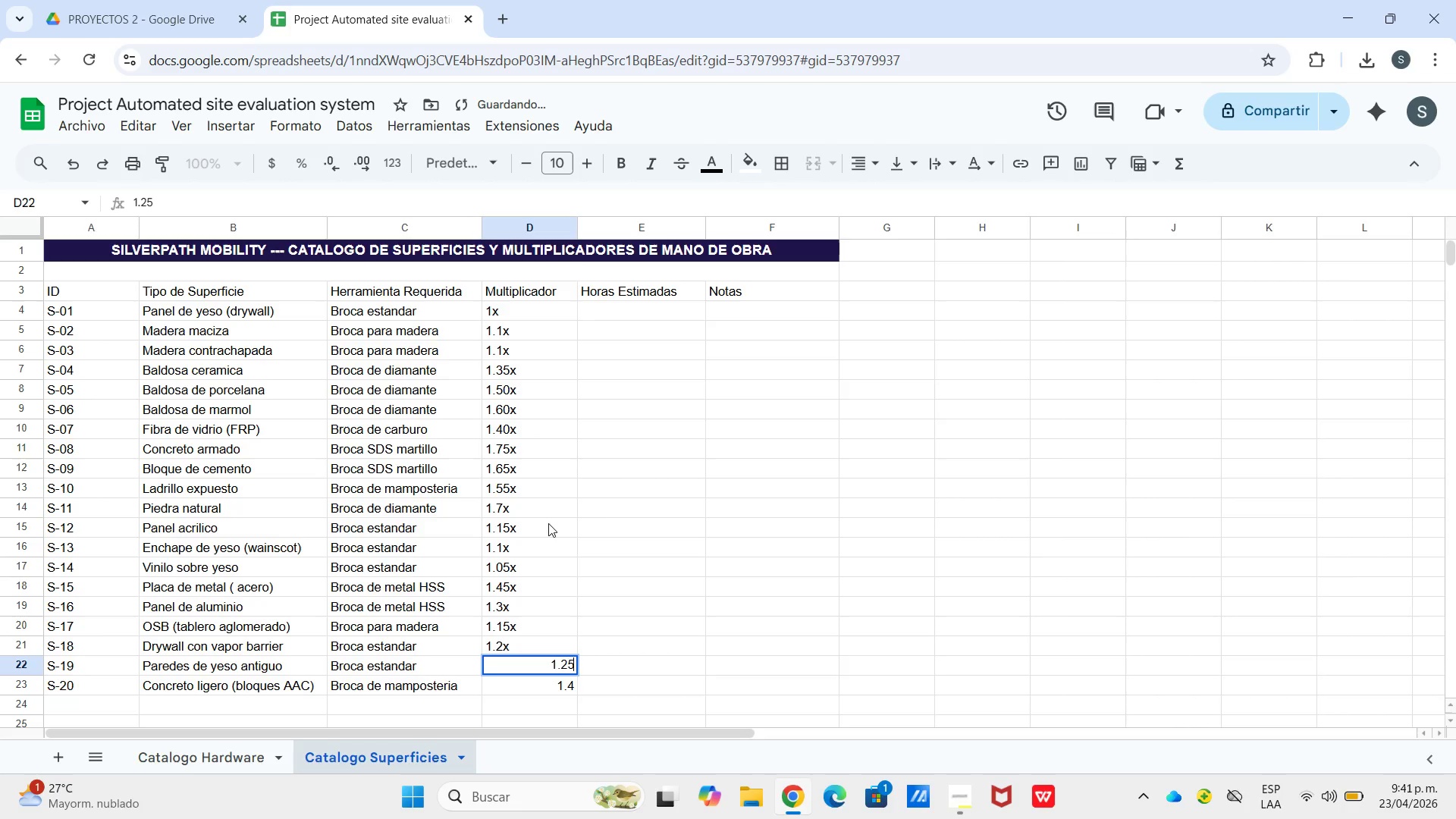 
key(Enter)
 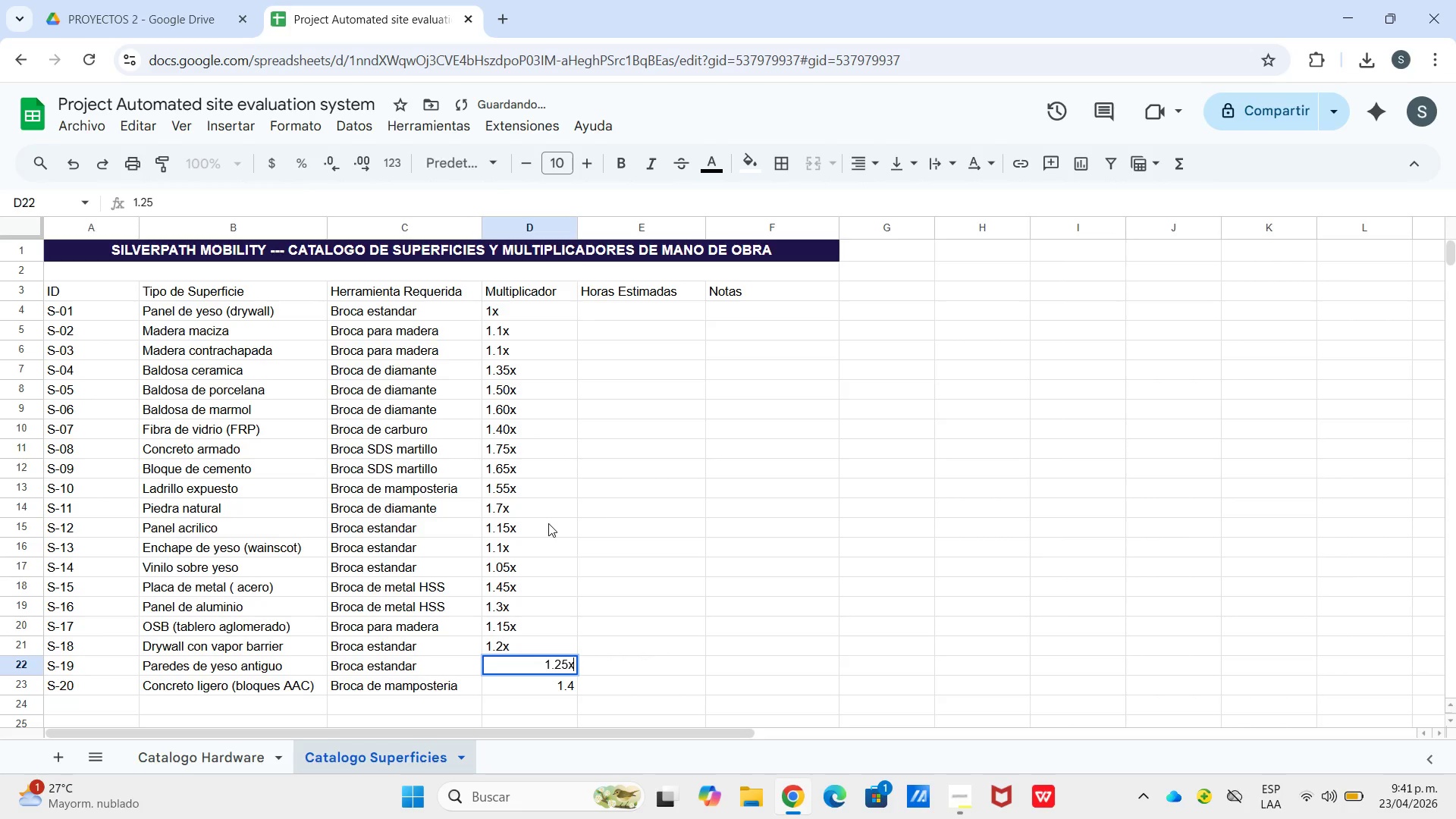 
key(X)
 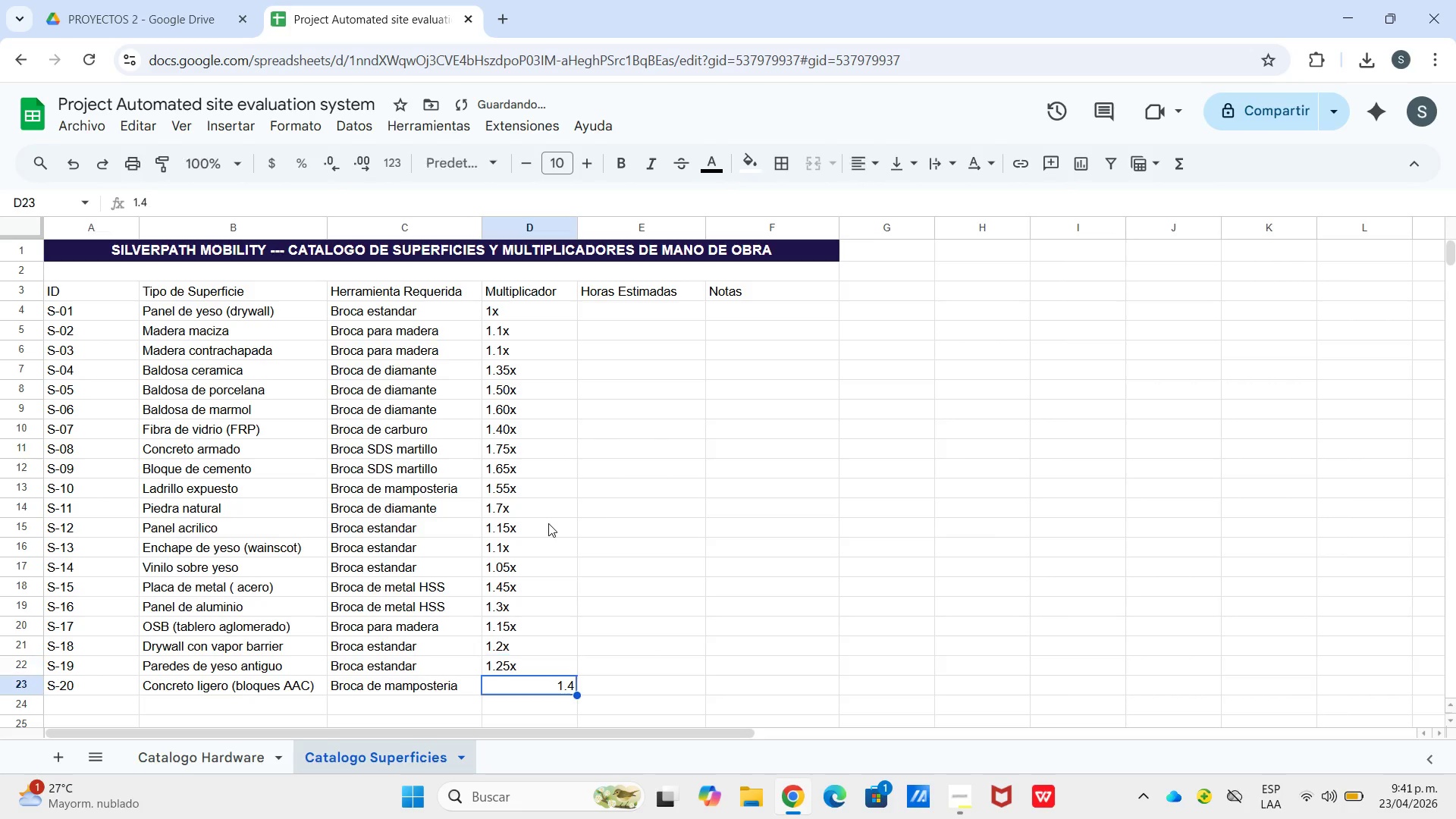 
key(Enter)
 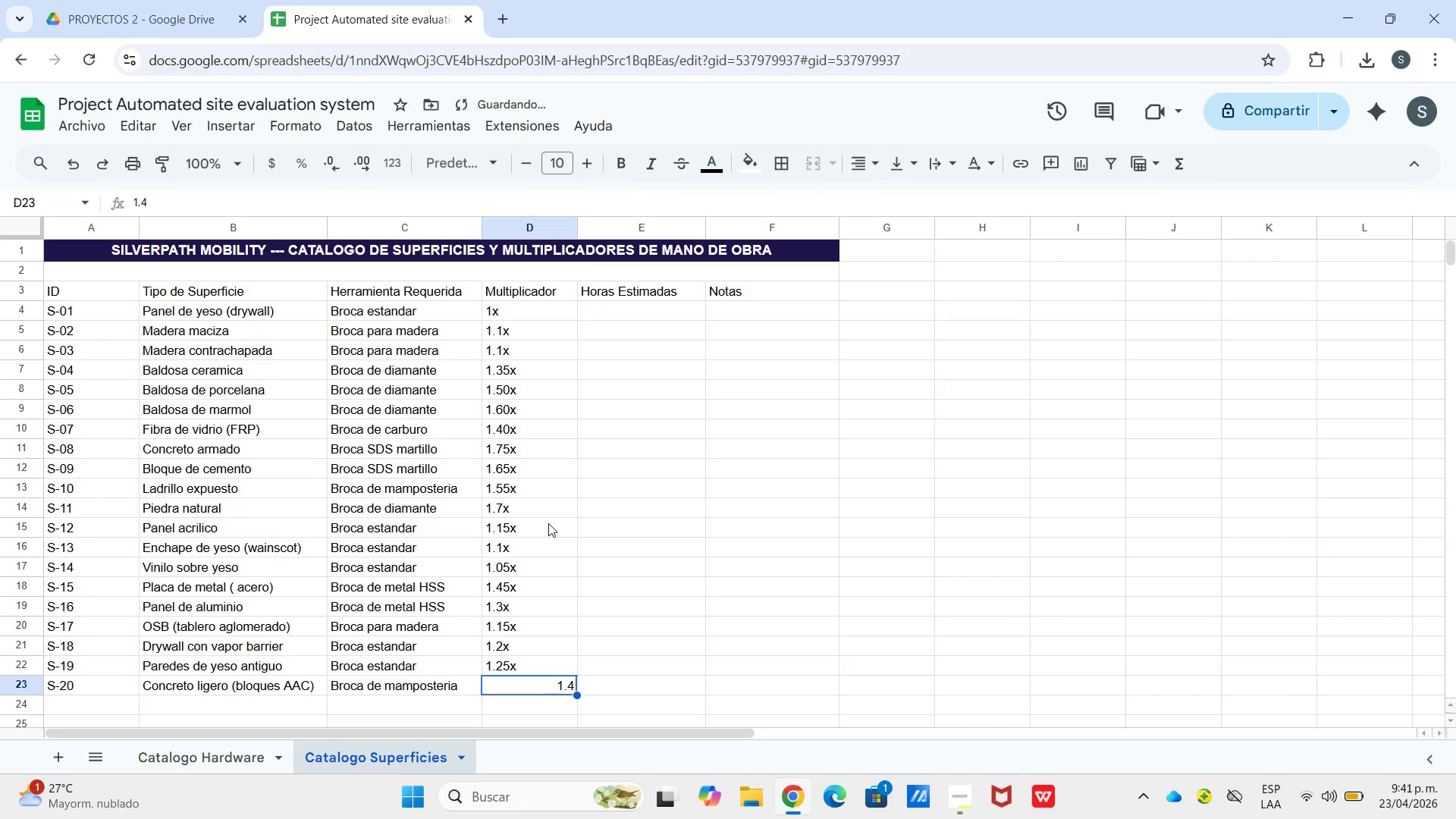 
key(Enter)
 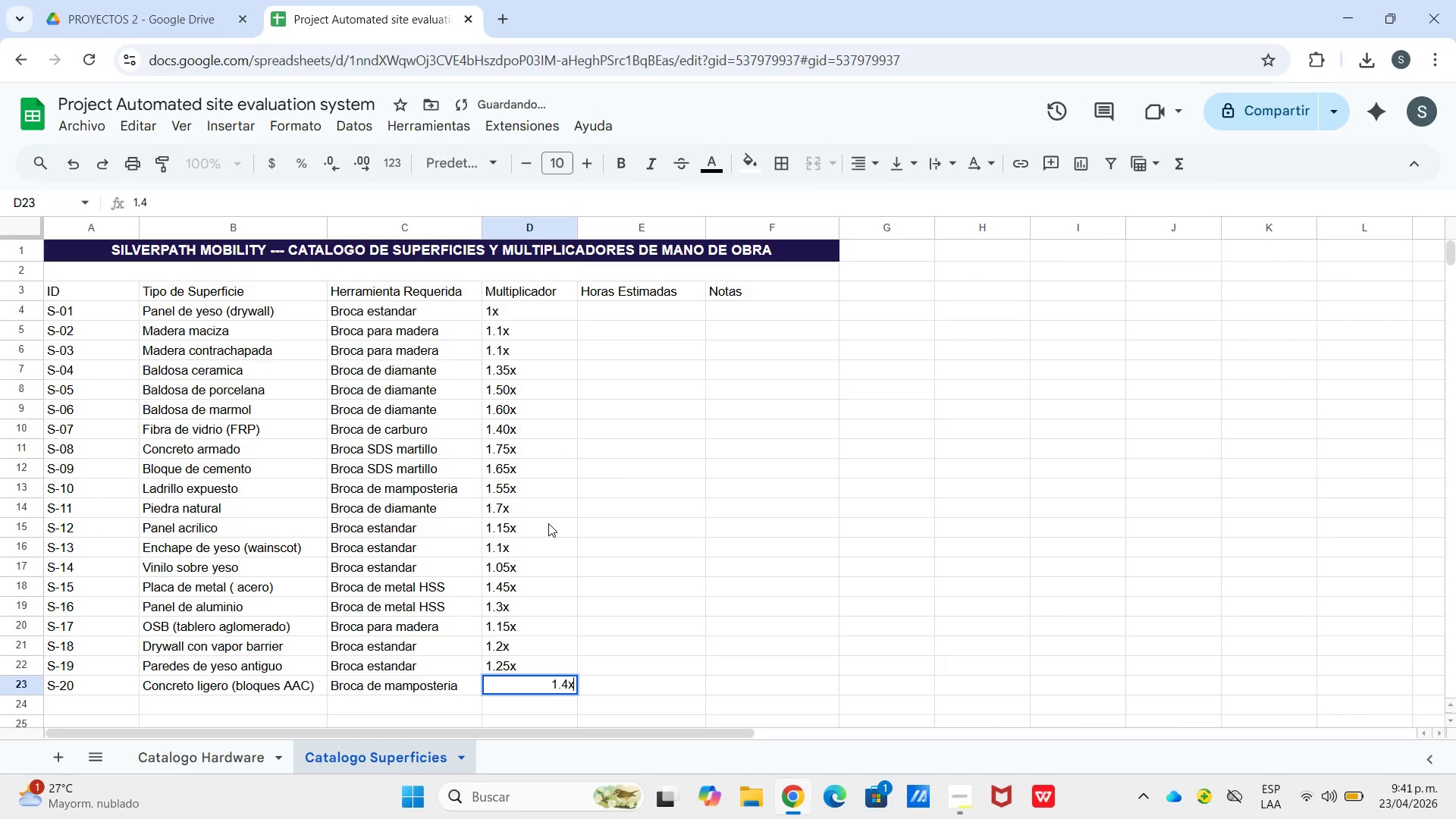 
key(X)
 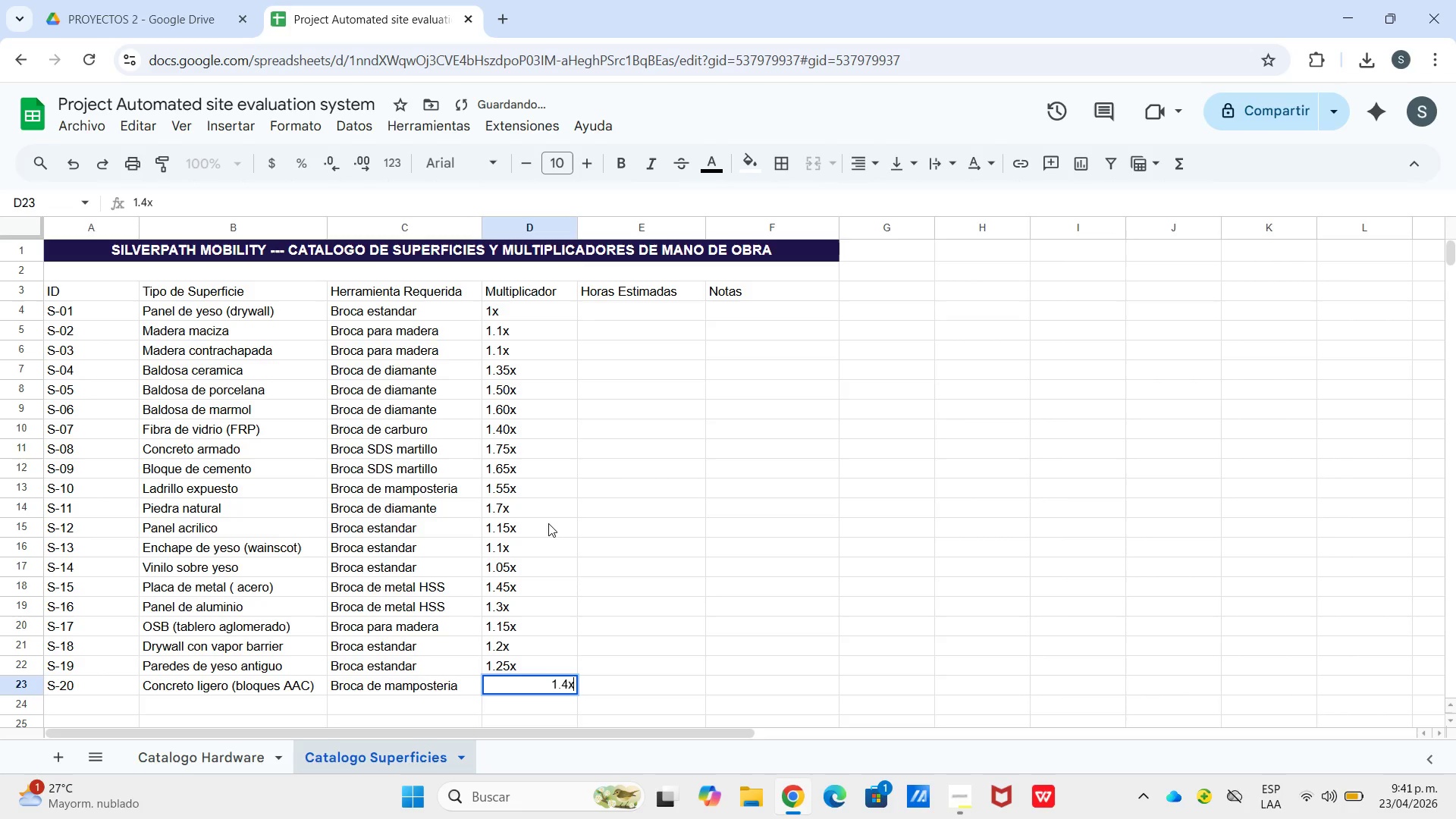 
key(Enter)
 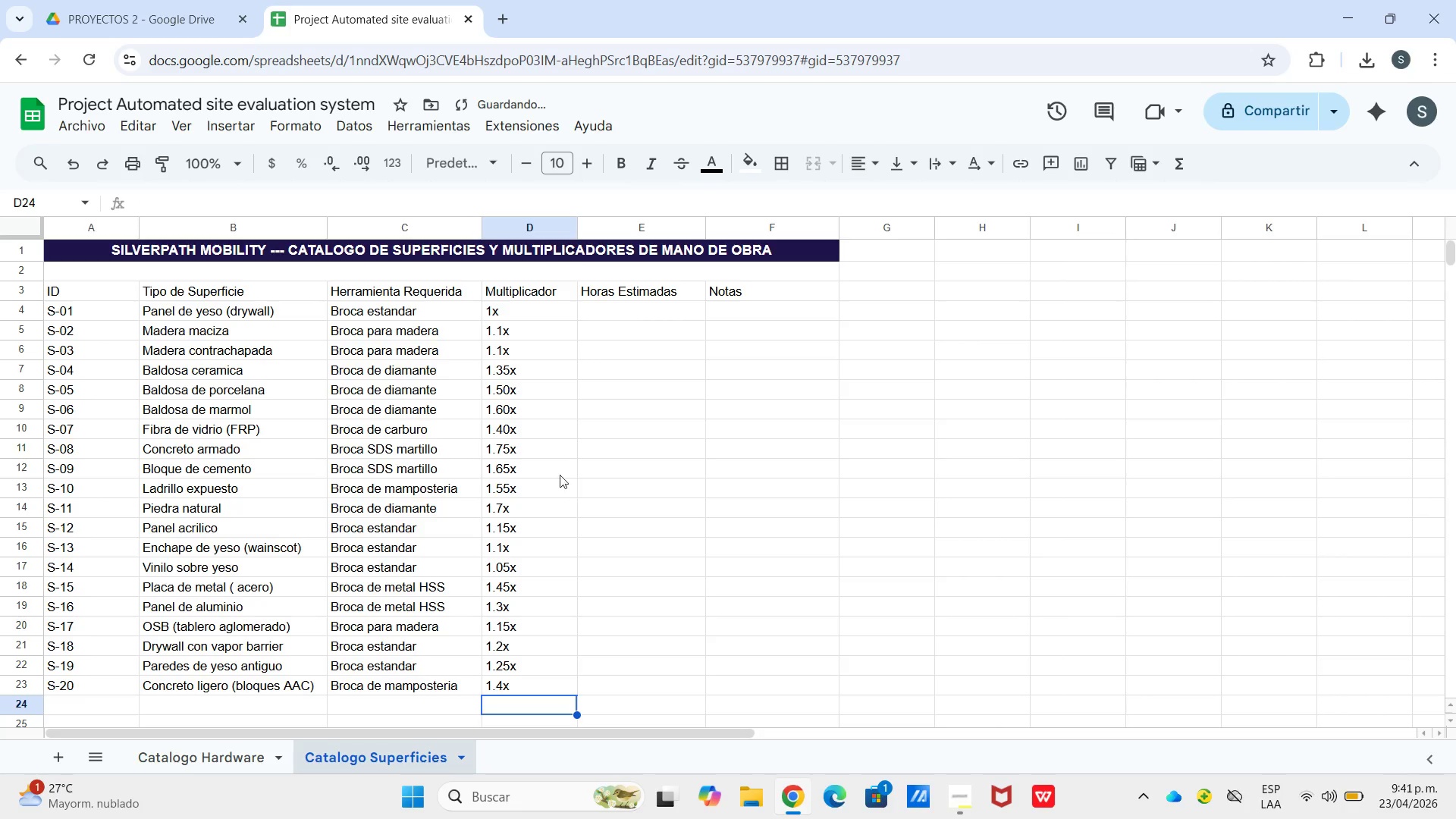 
scroll: coordinate [543, 448], scroll_direction: up, amount: 4.0
 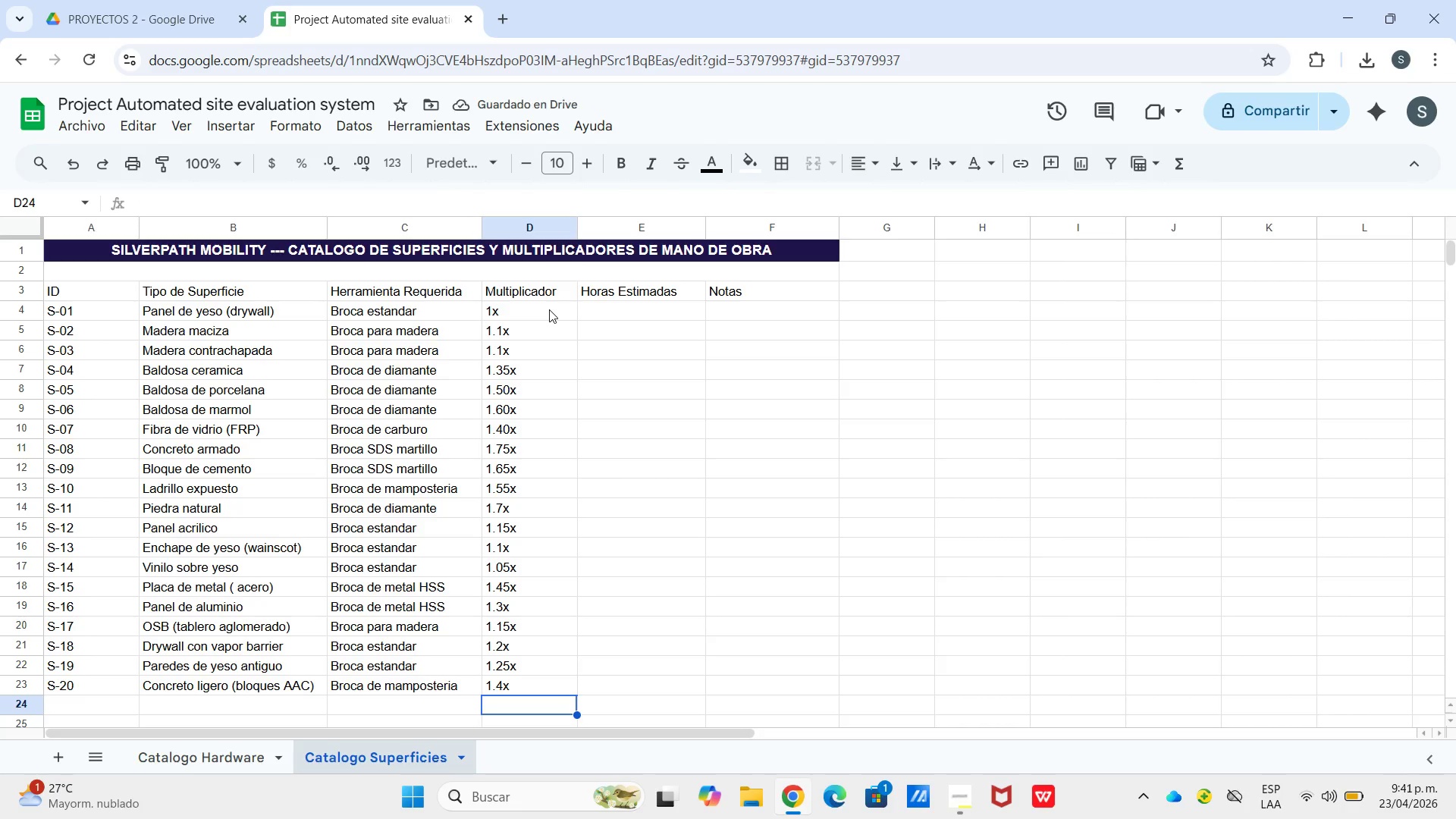 
left_click([549, 309])
 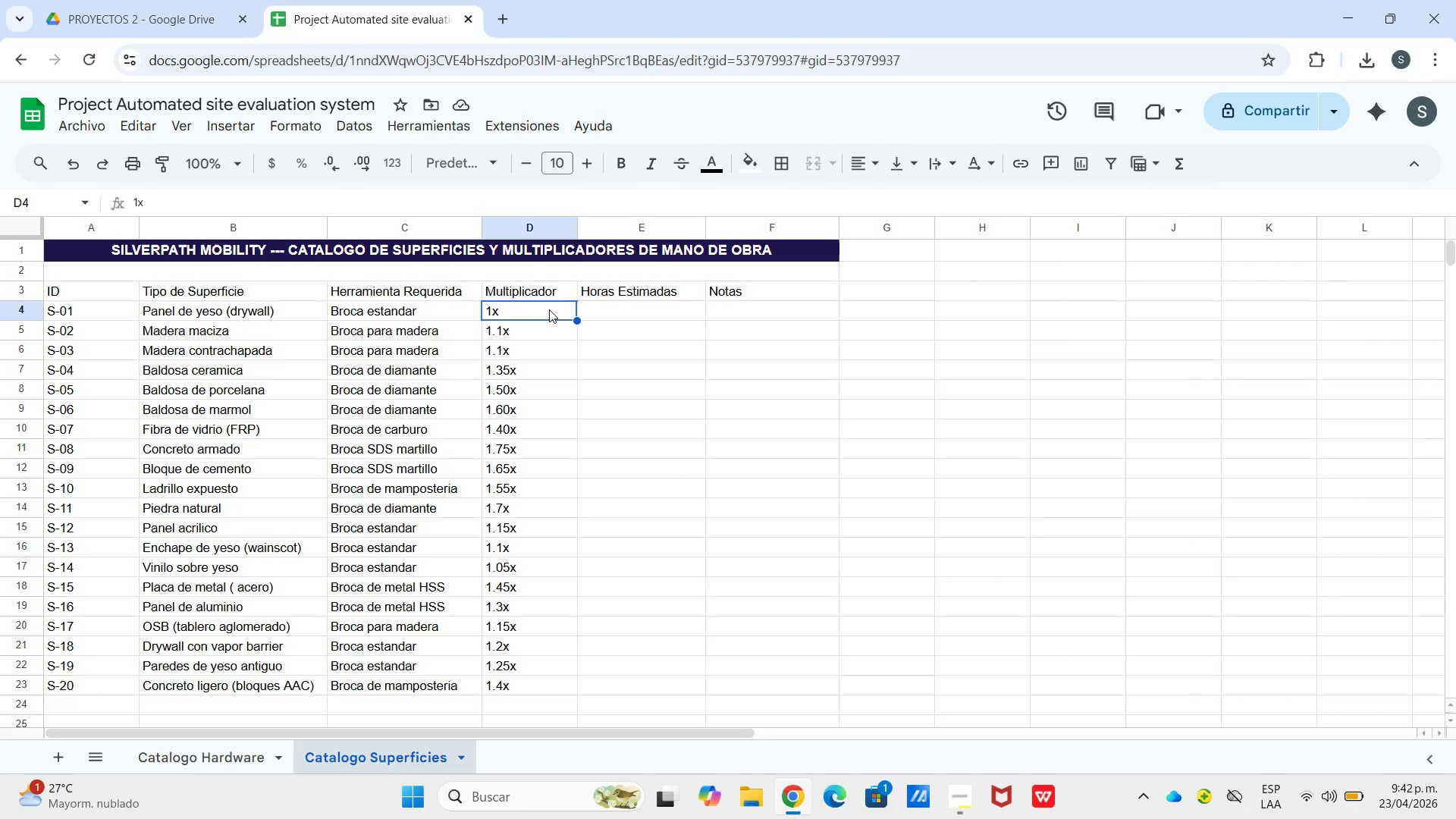 
wait(53.69)
 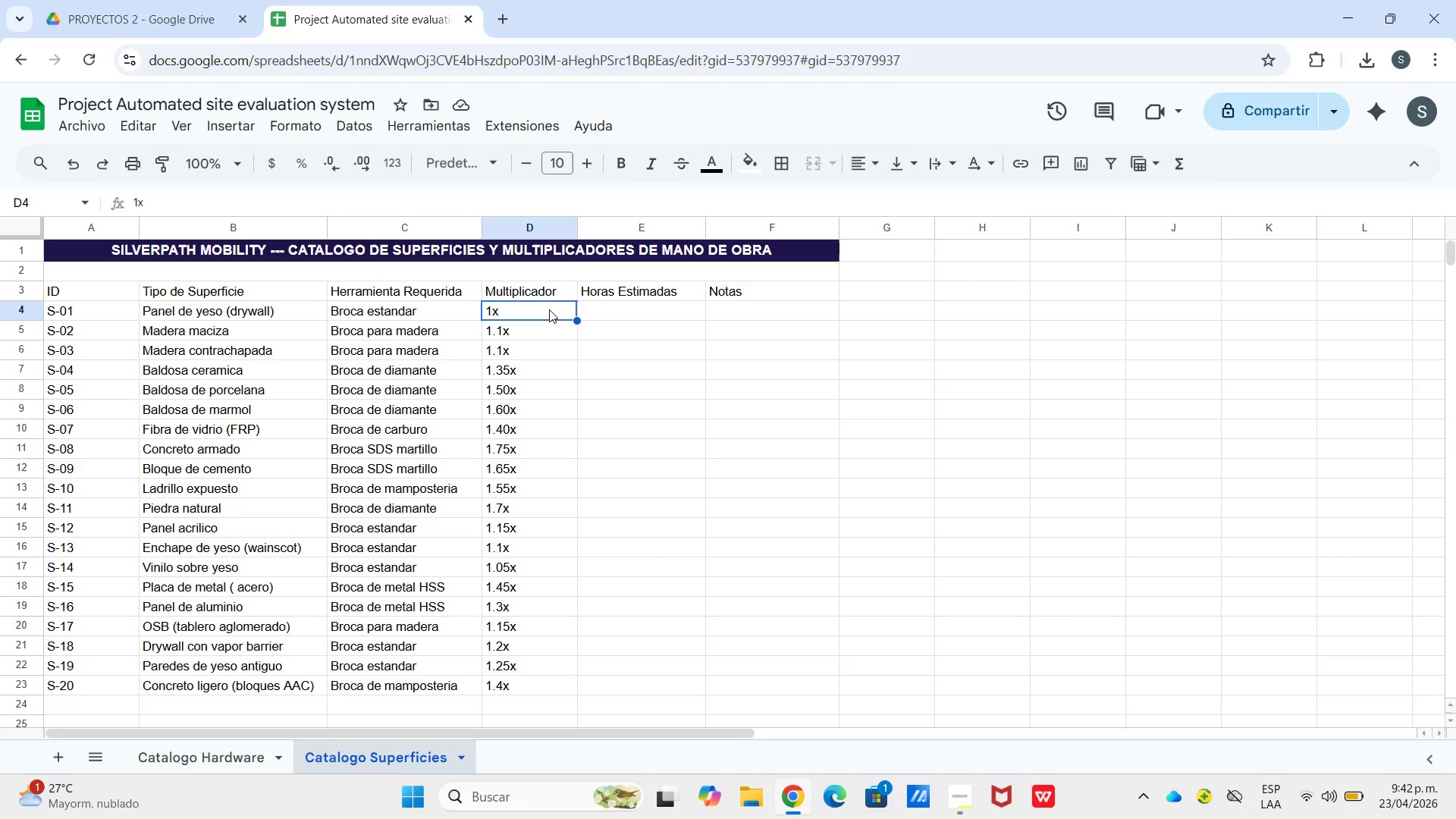 
left_click([575, 349])
 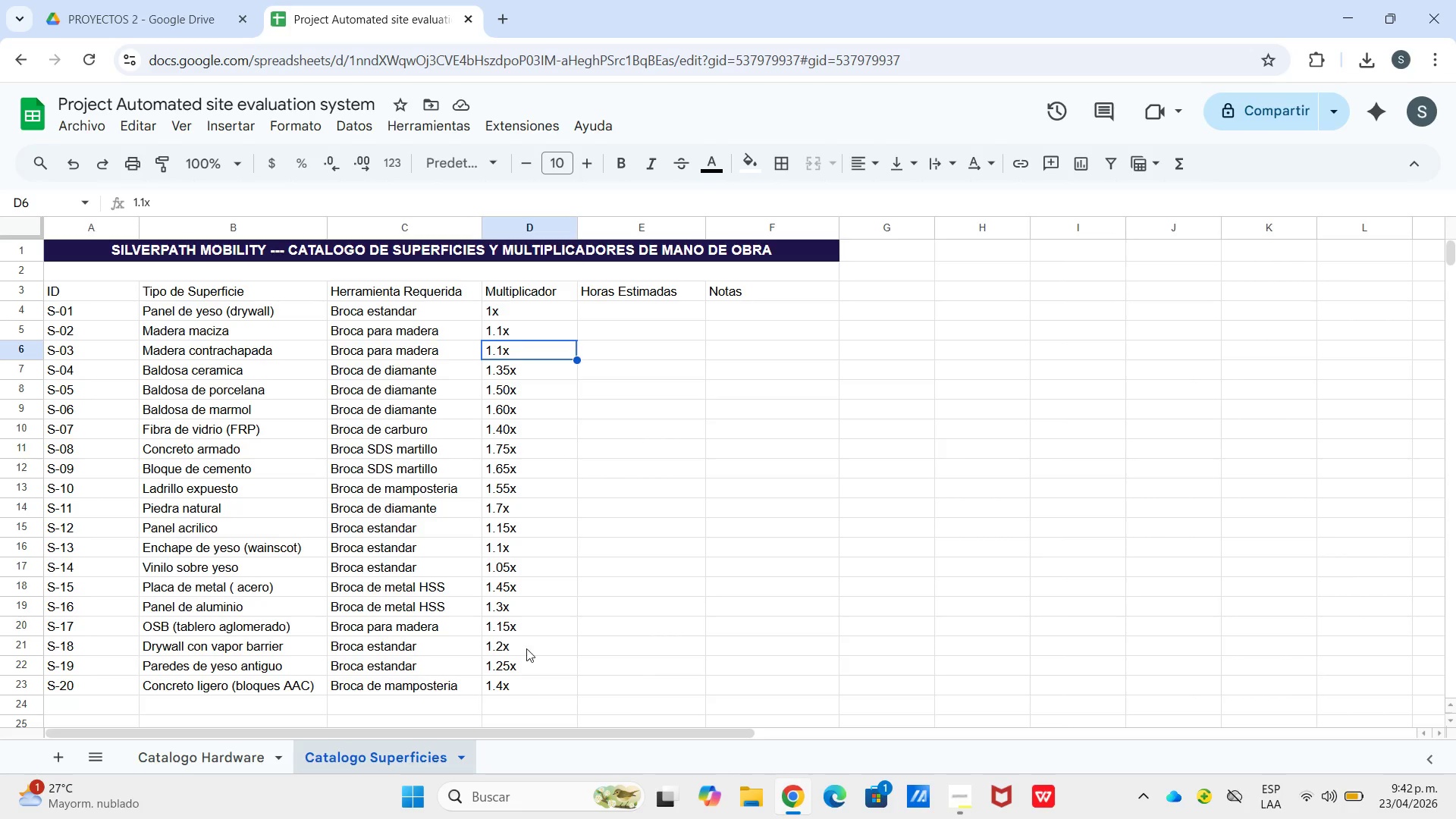 
left_click([625, 300])
 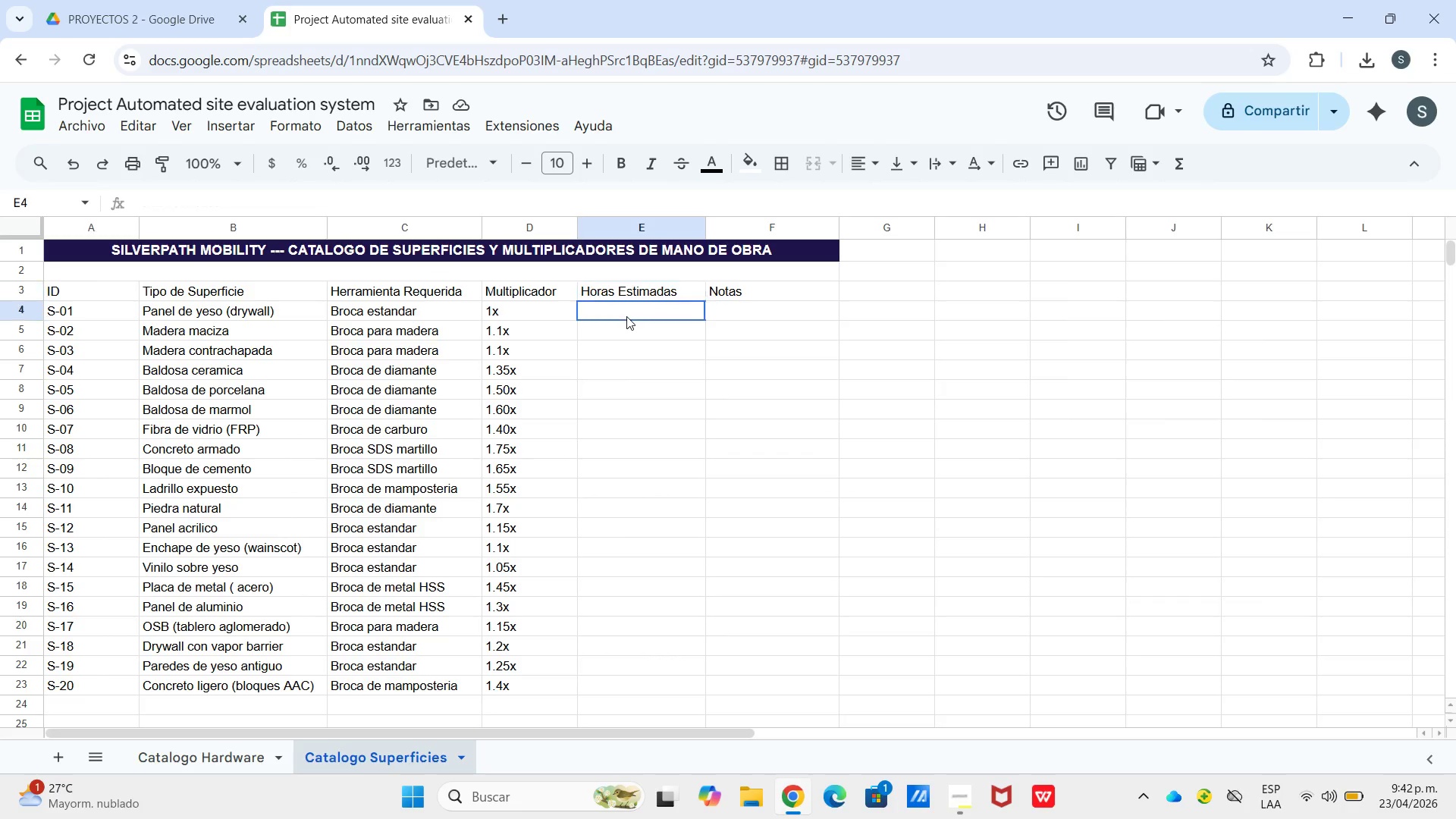 
scroll: coordinate [579, 437], scroll_direction: up, amount: 2.0
 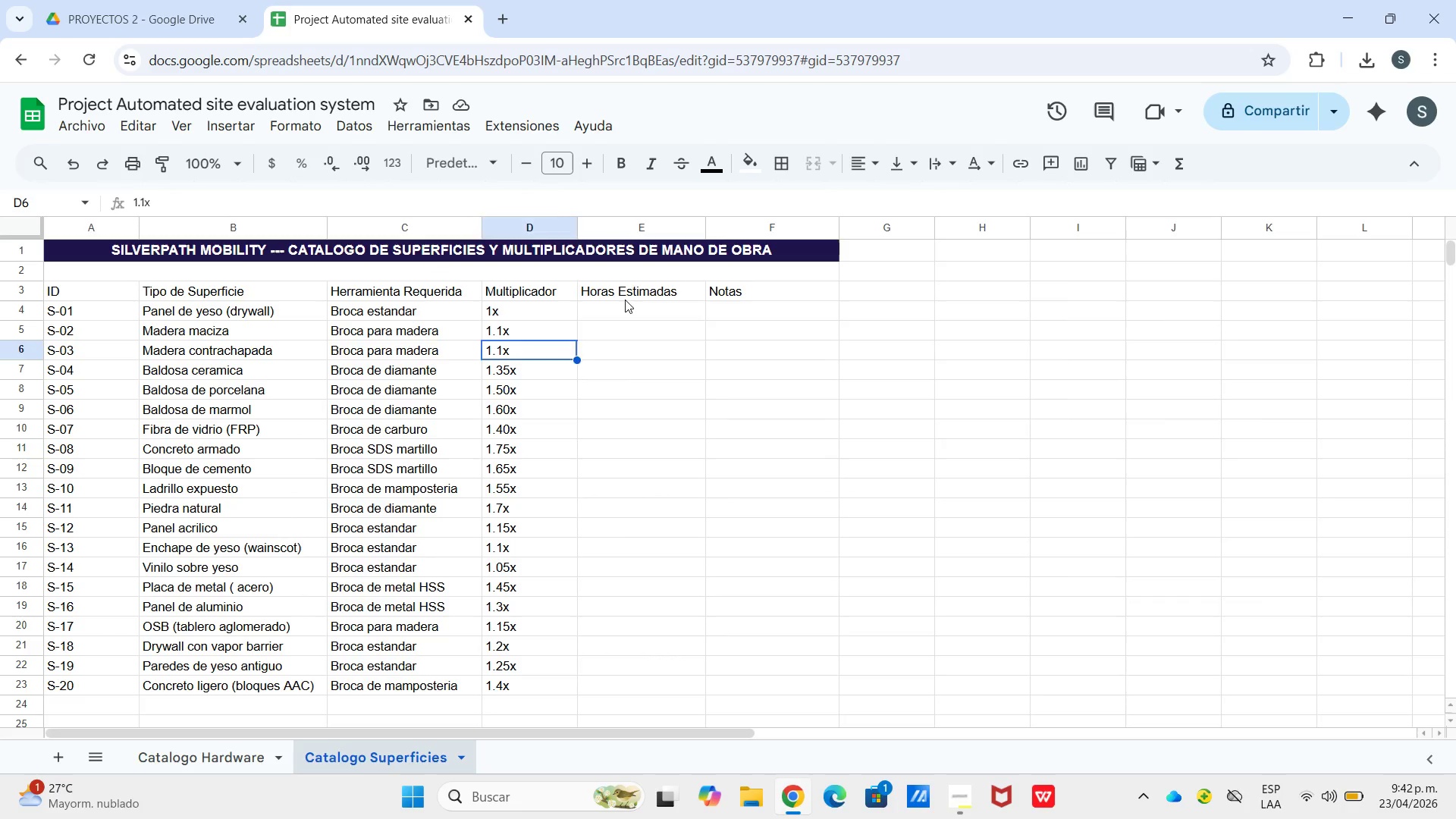 
double_click([626, 316])
 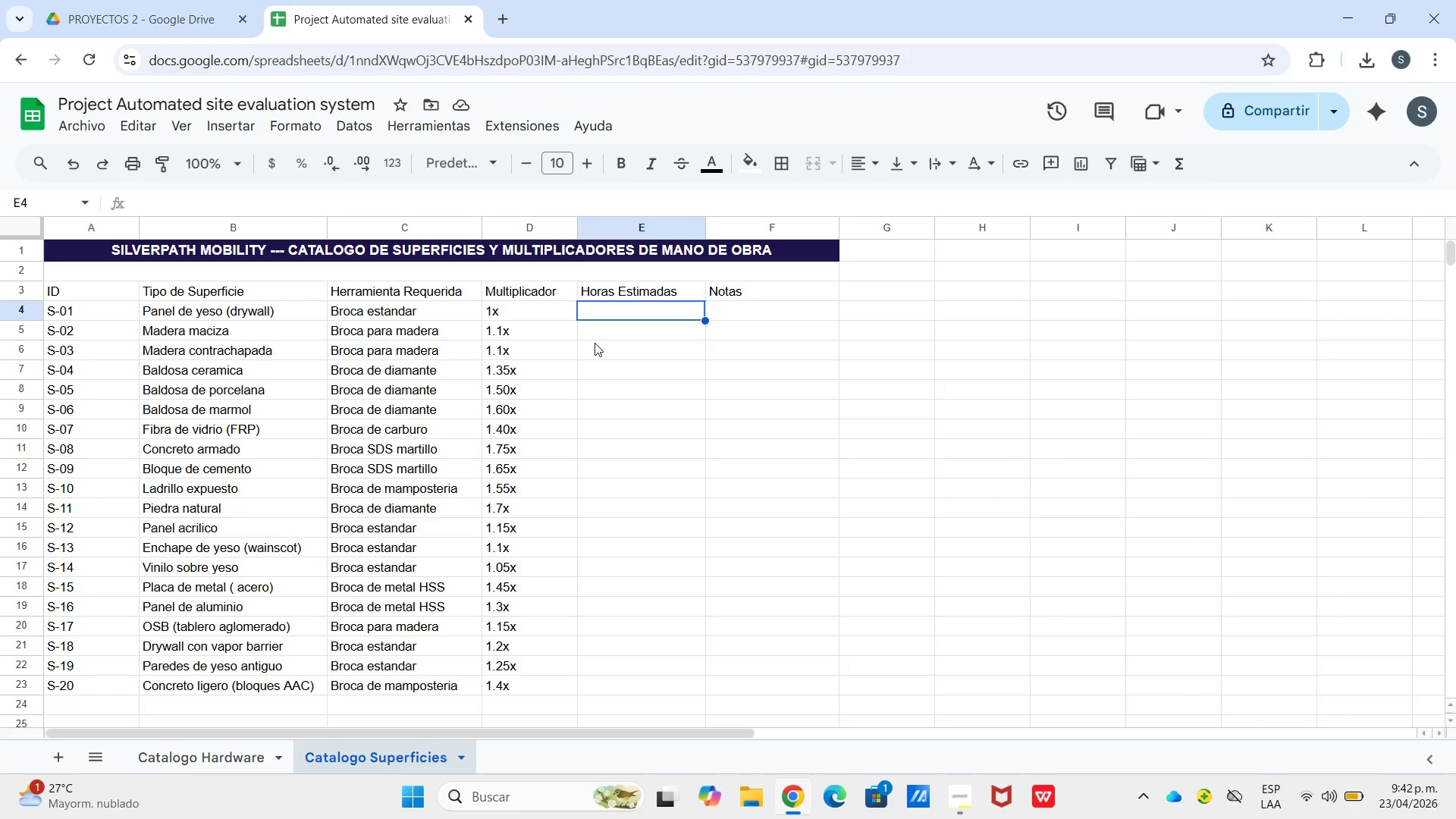 
wait(8.34)
 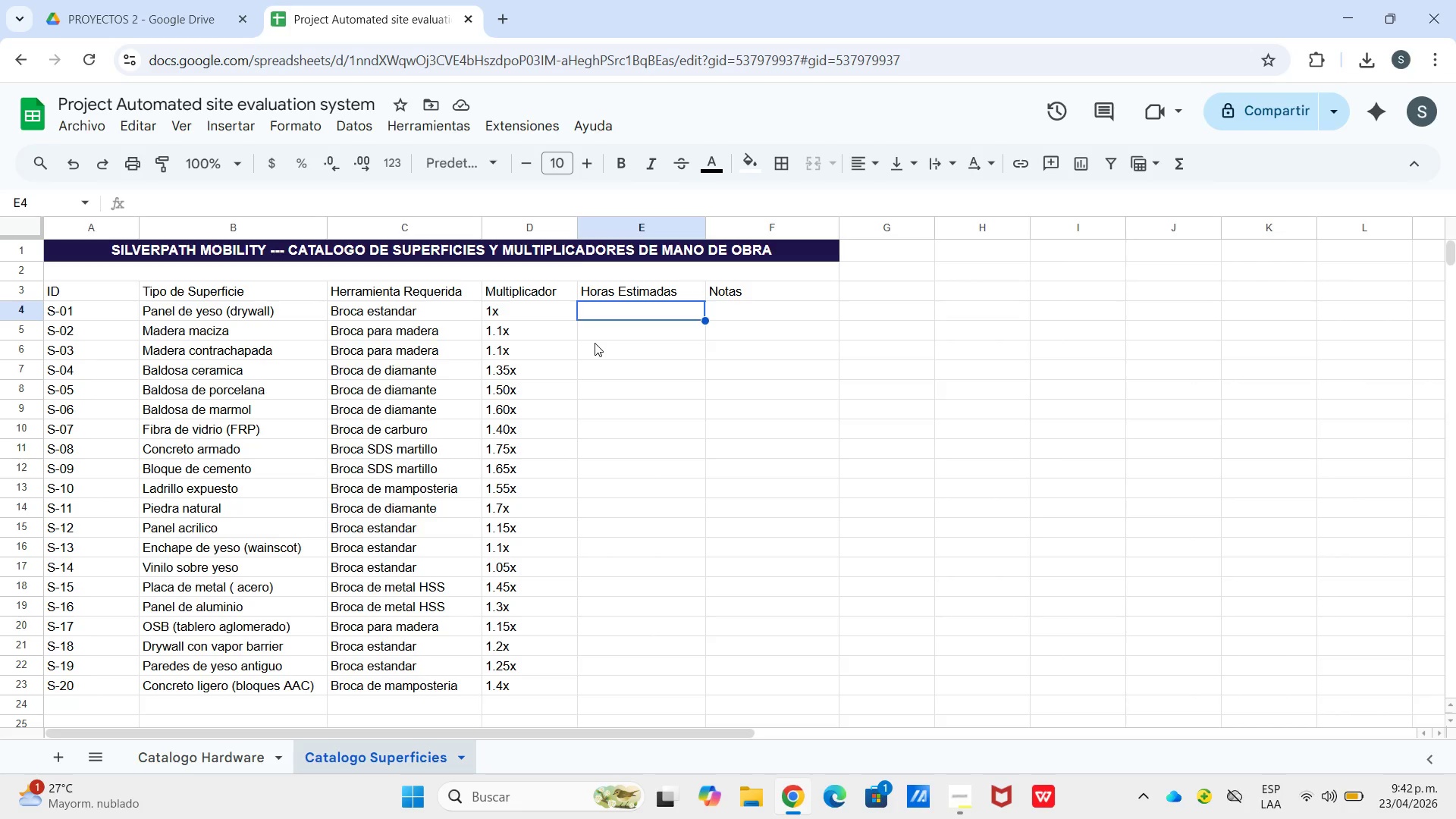 
key(Numpad0)
 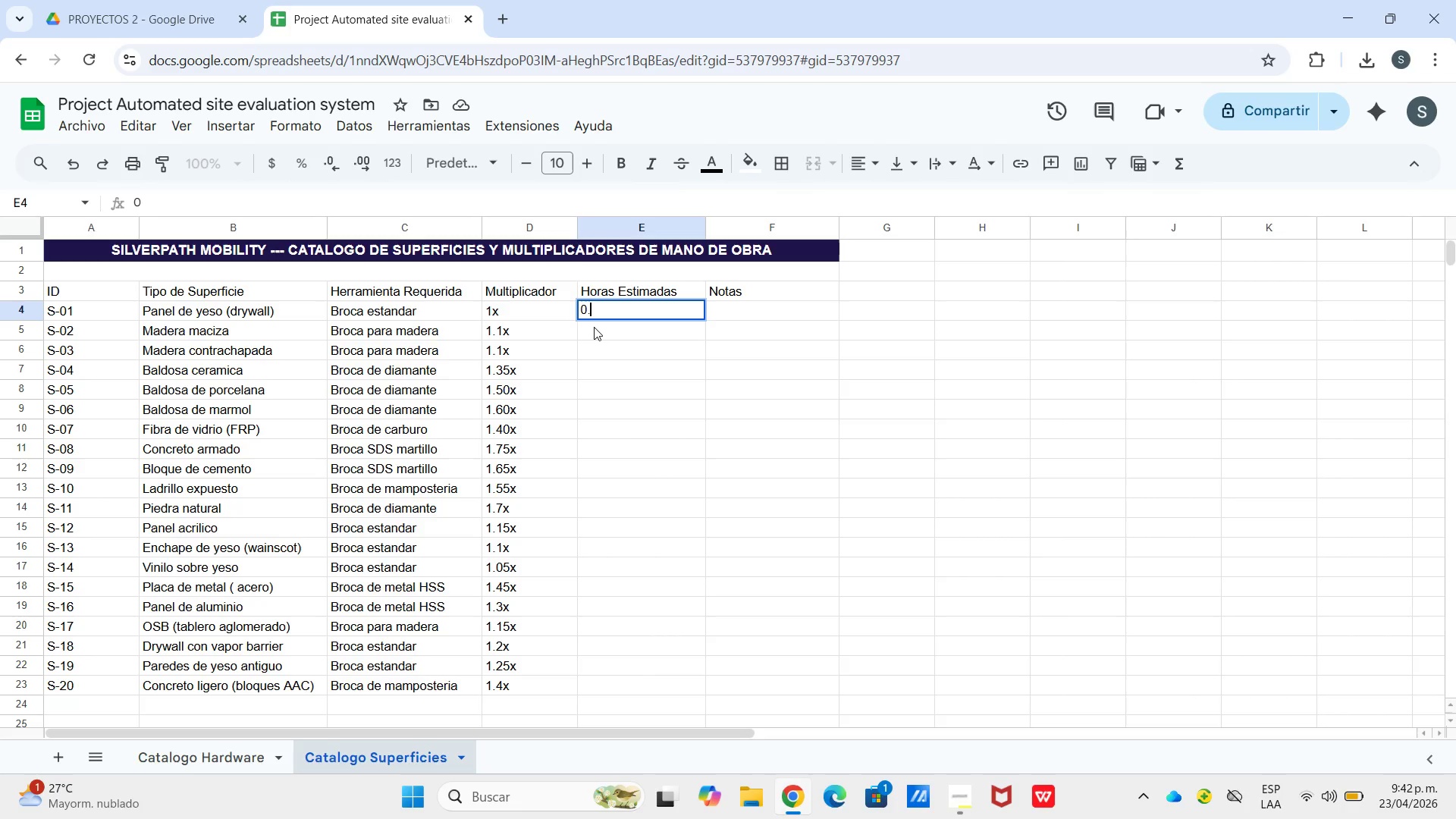 
key(NumpadDecimal)
 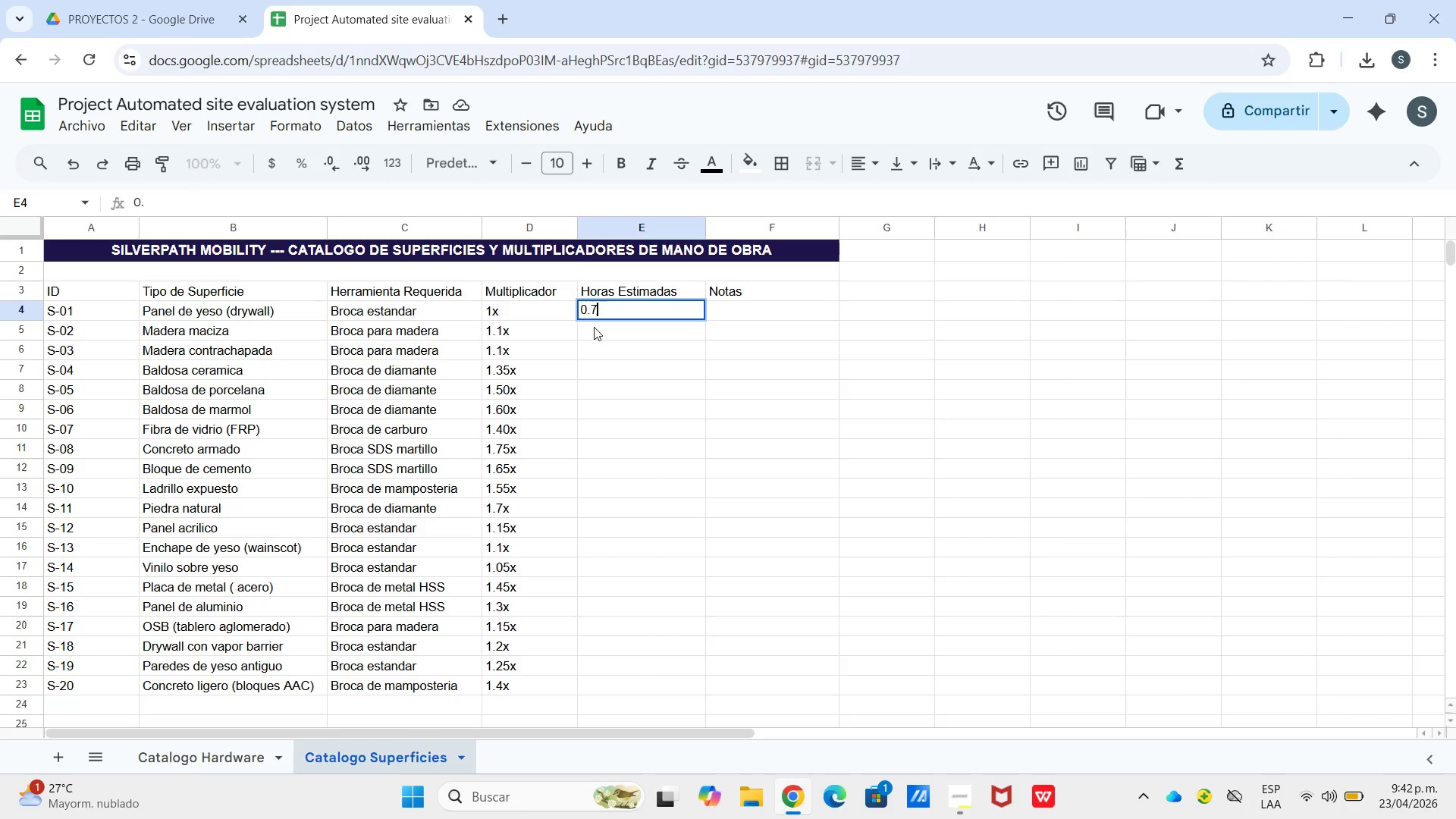 
key(Numpad7)
 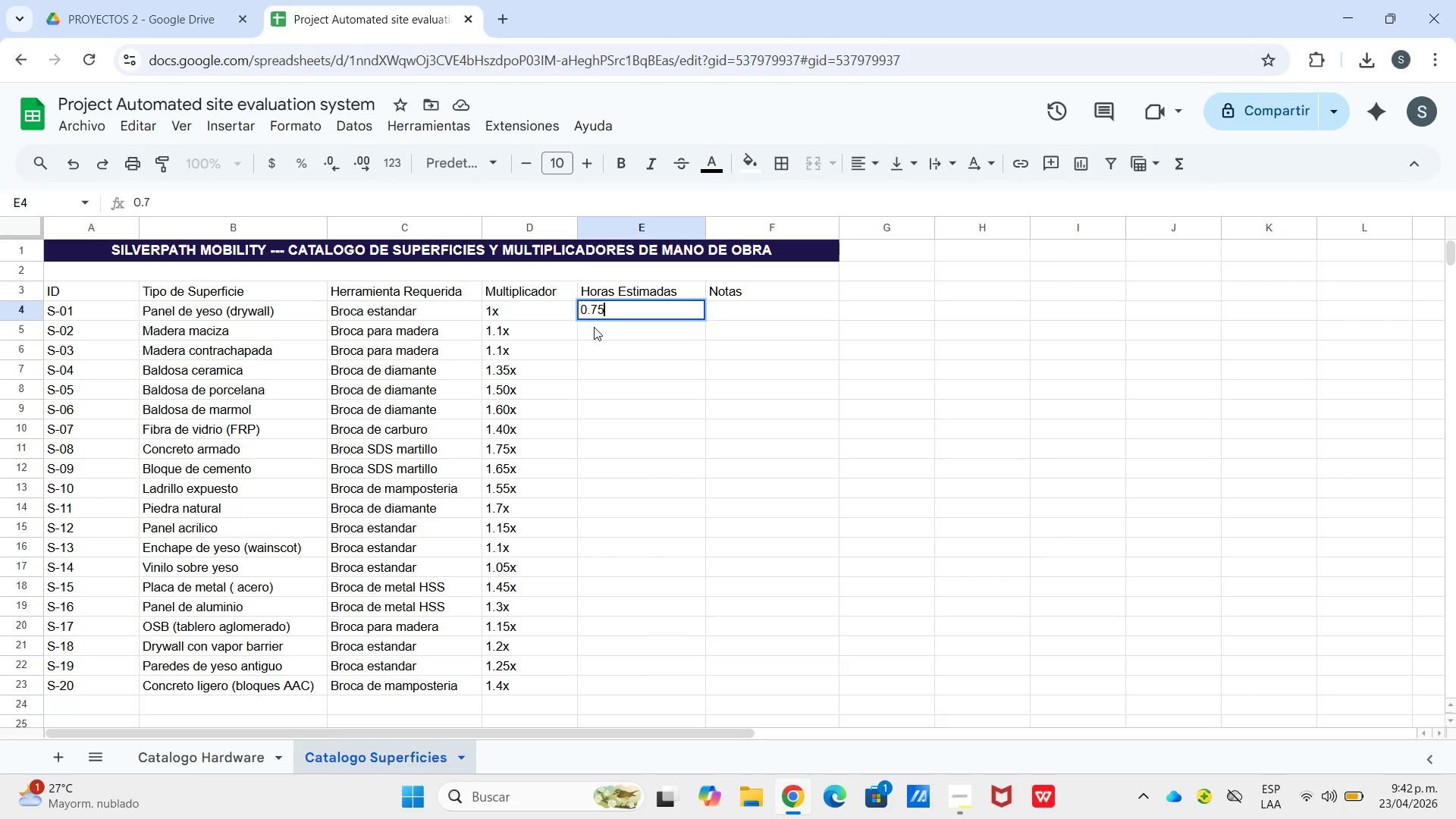 
key(Numpad5)
 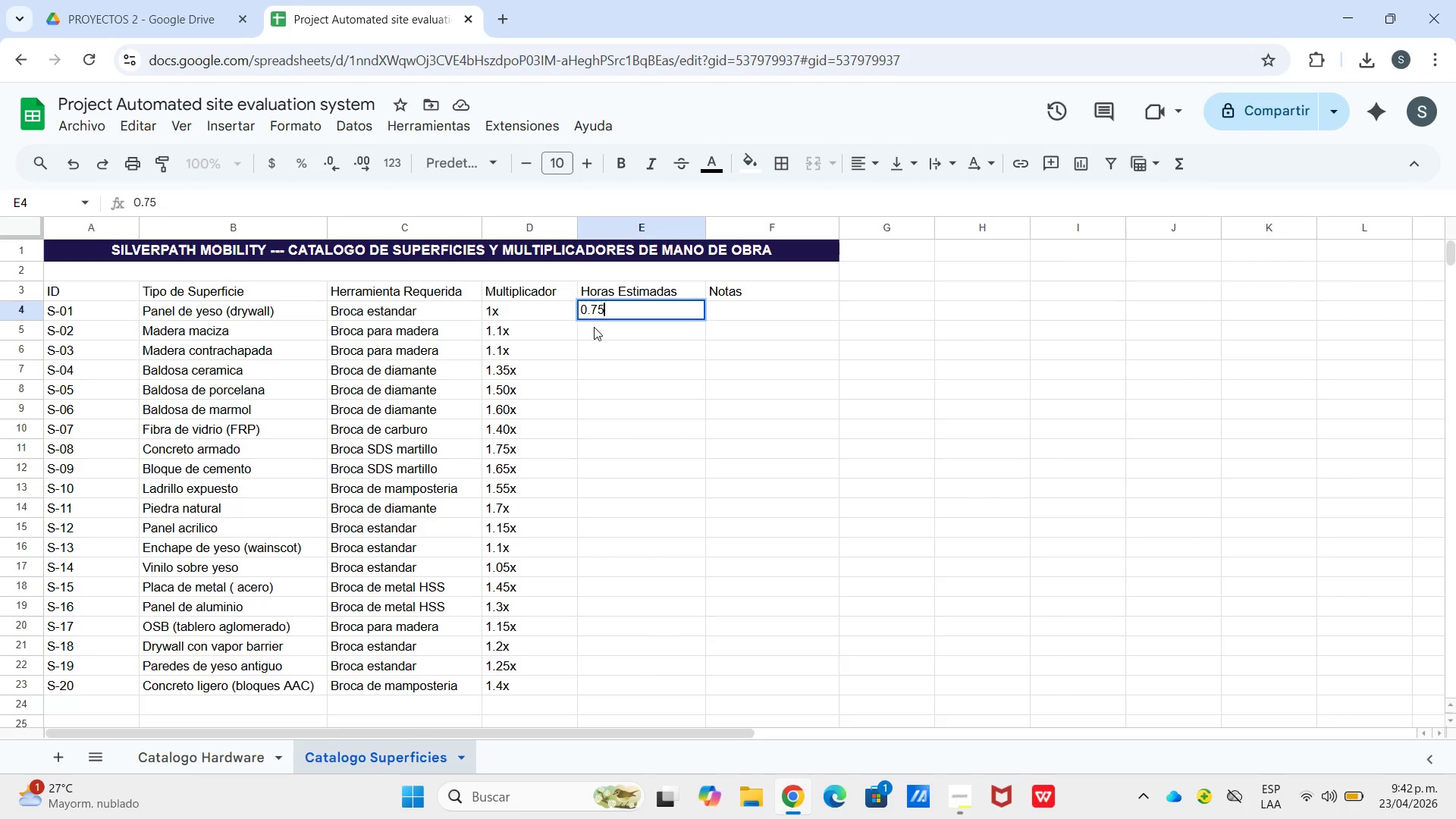 
key(Enter)
 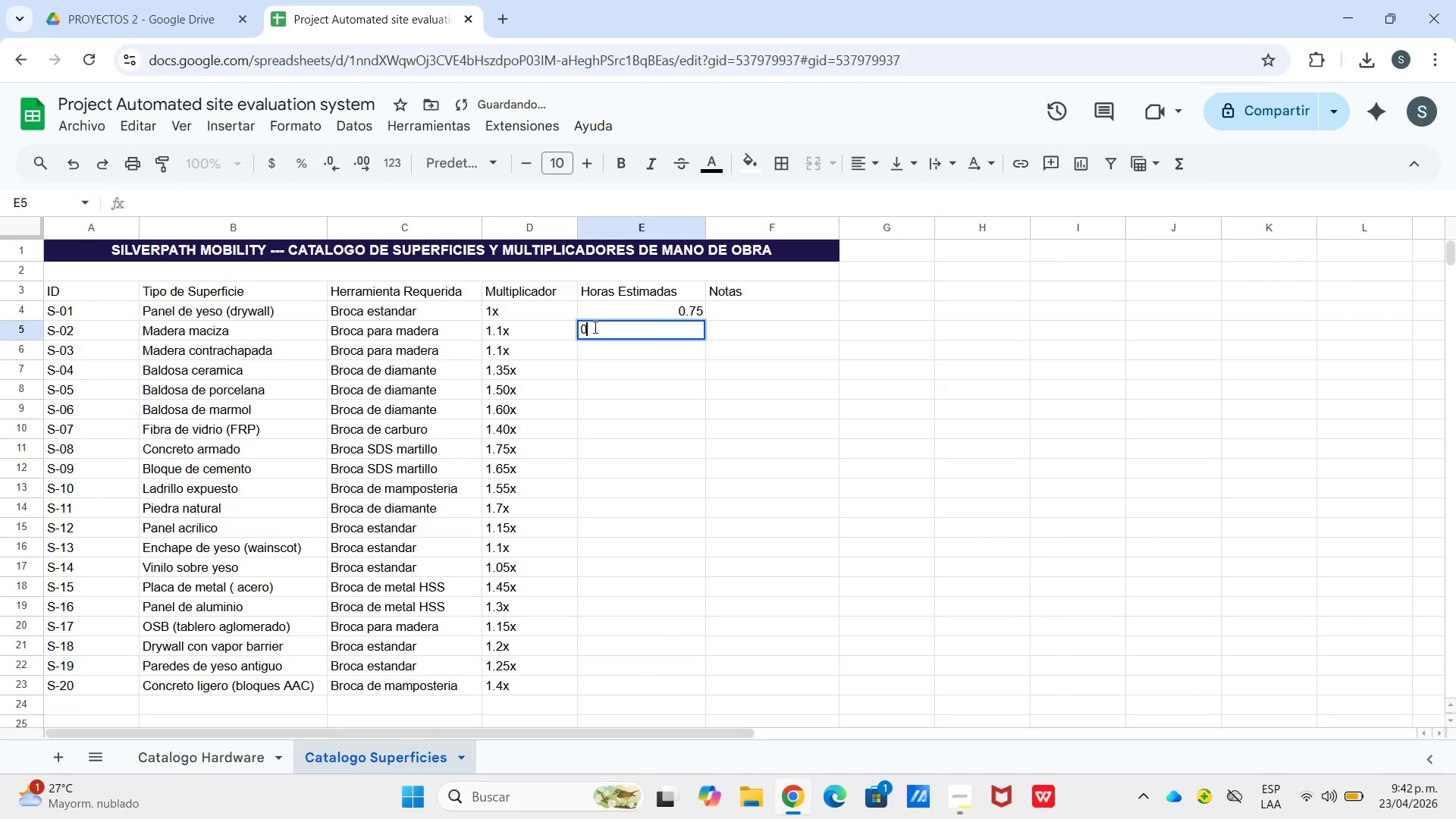 
key(Numpad0)
 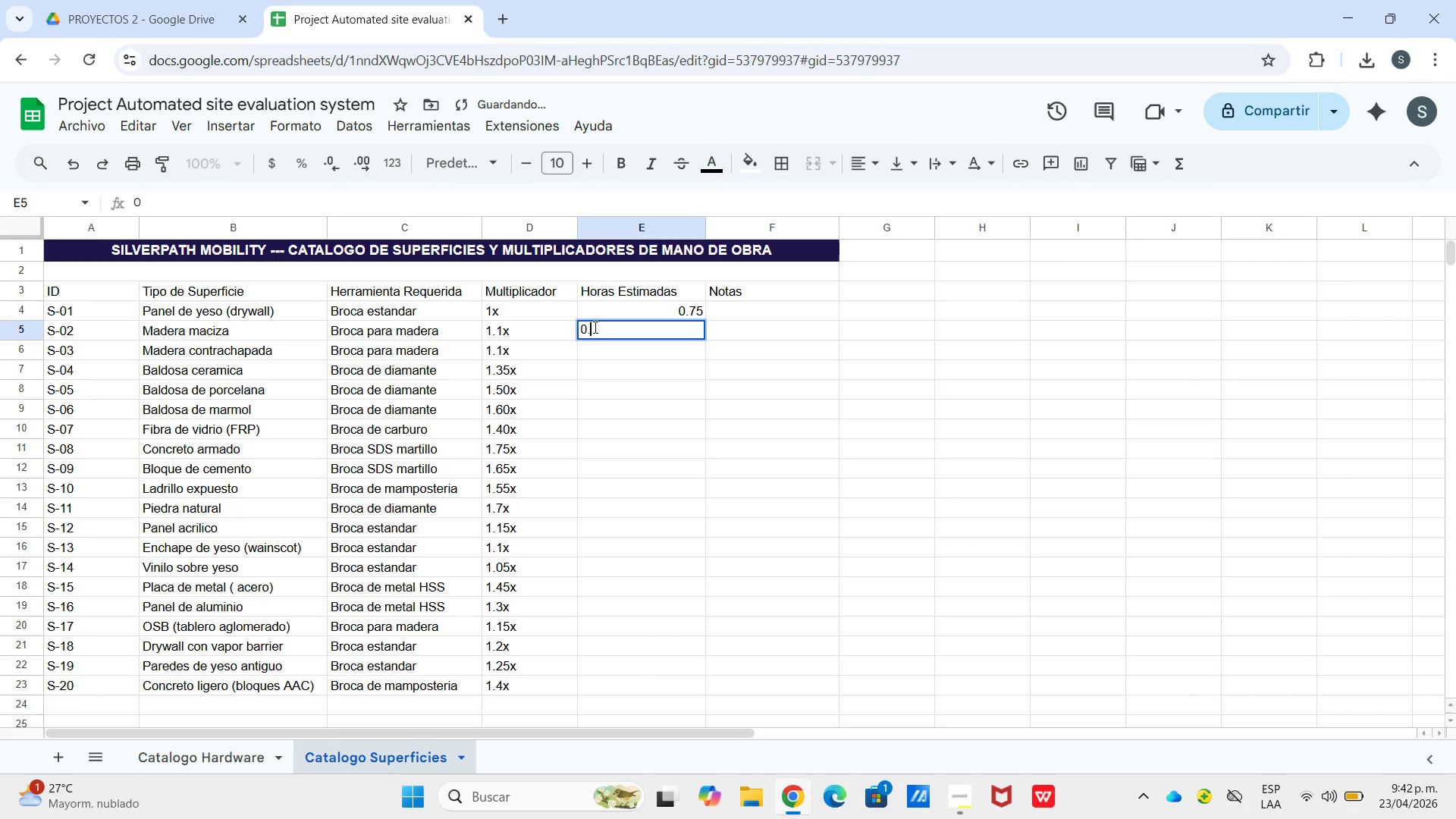 
key(NumpadDecimal)
 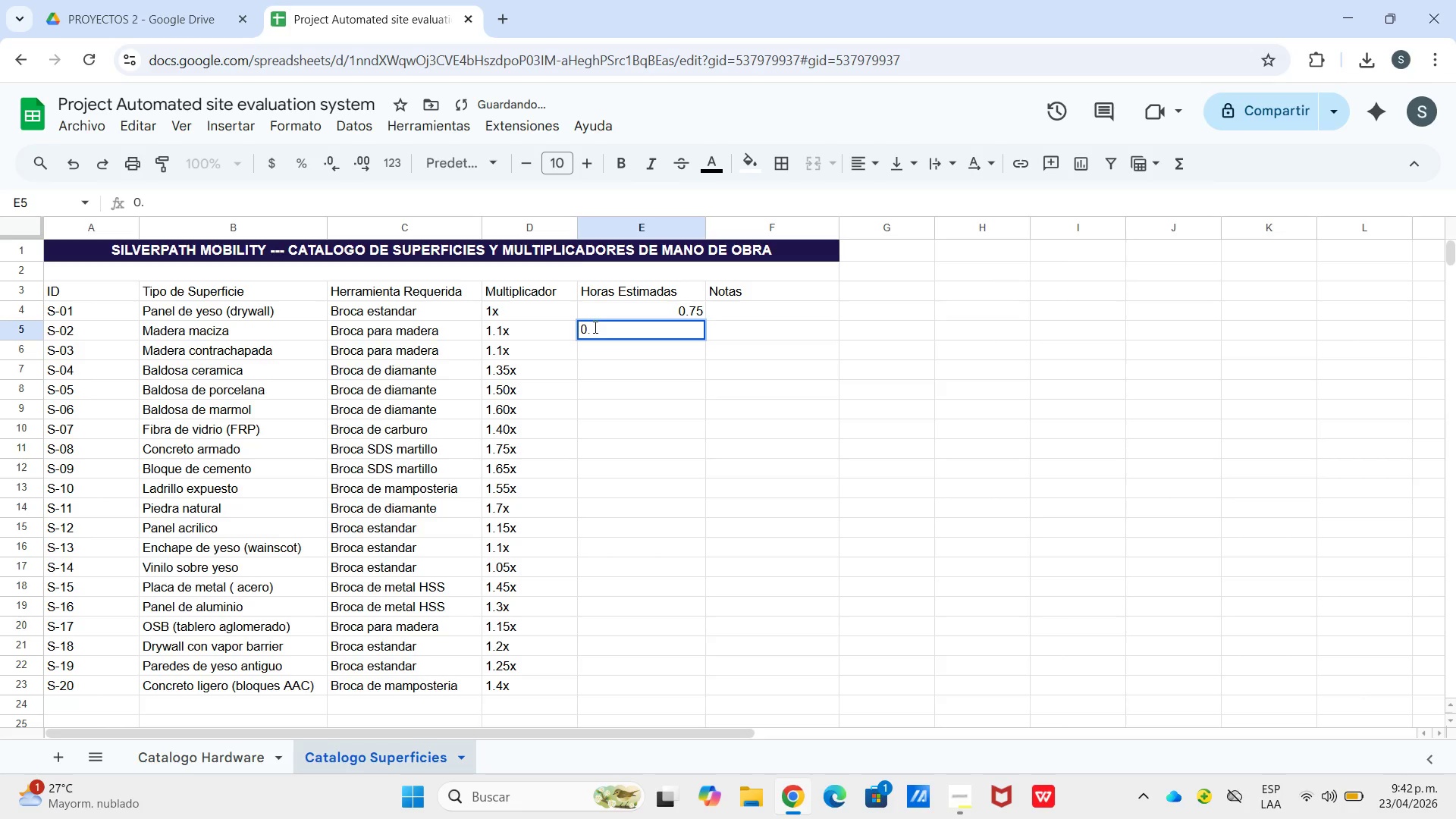 
key(Numpad8)
 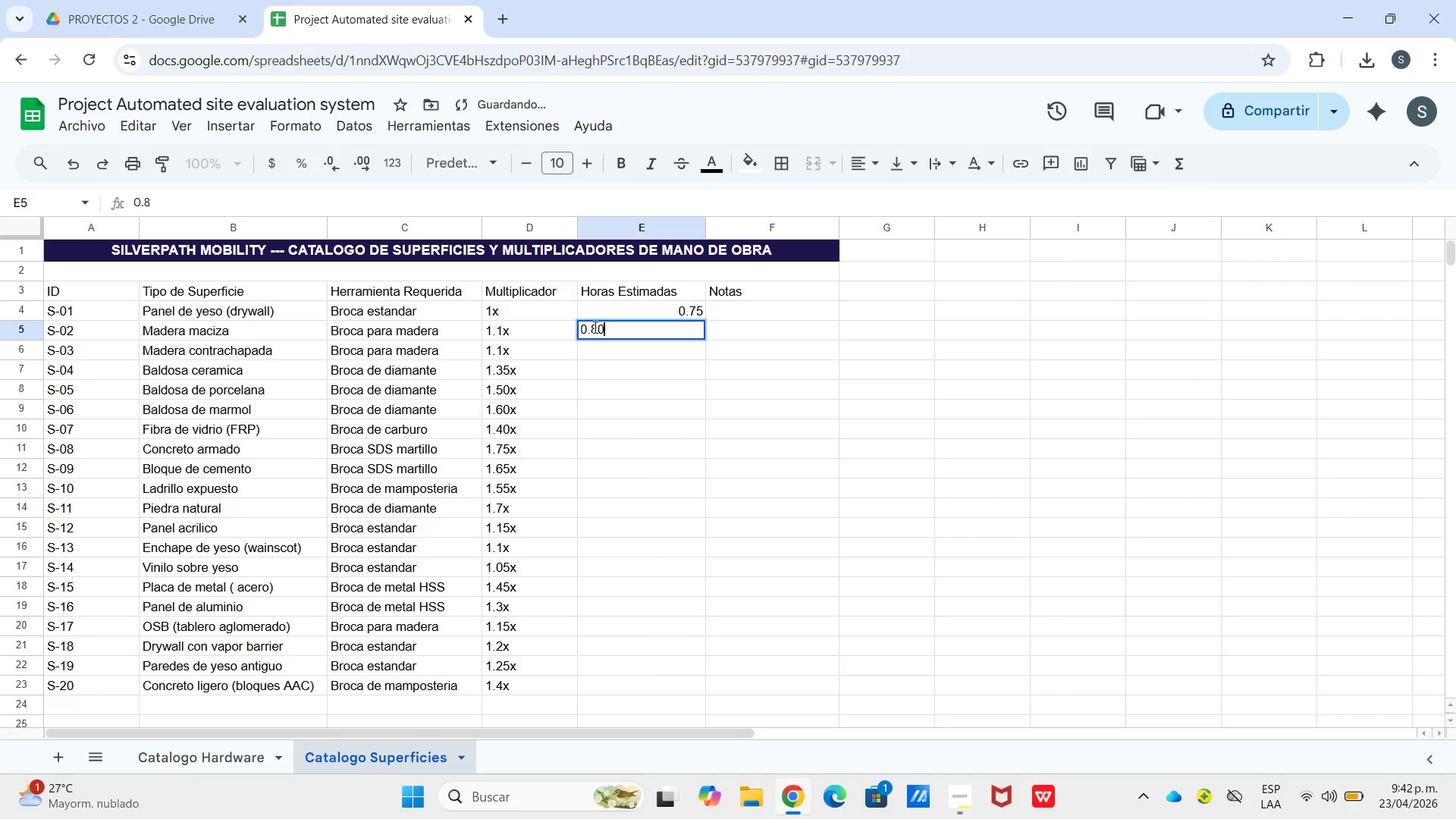 
key(Numpad0)
 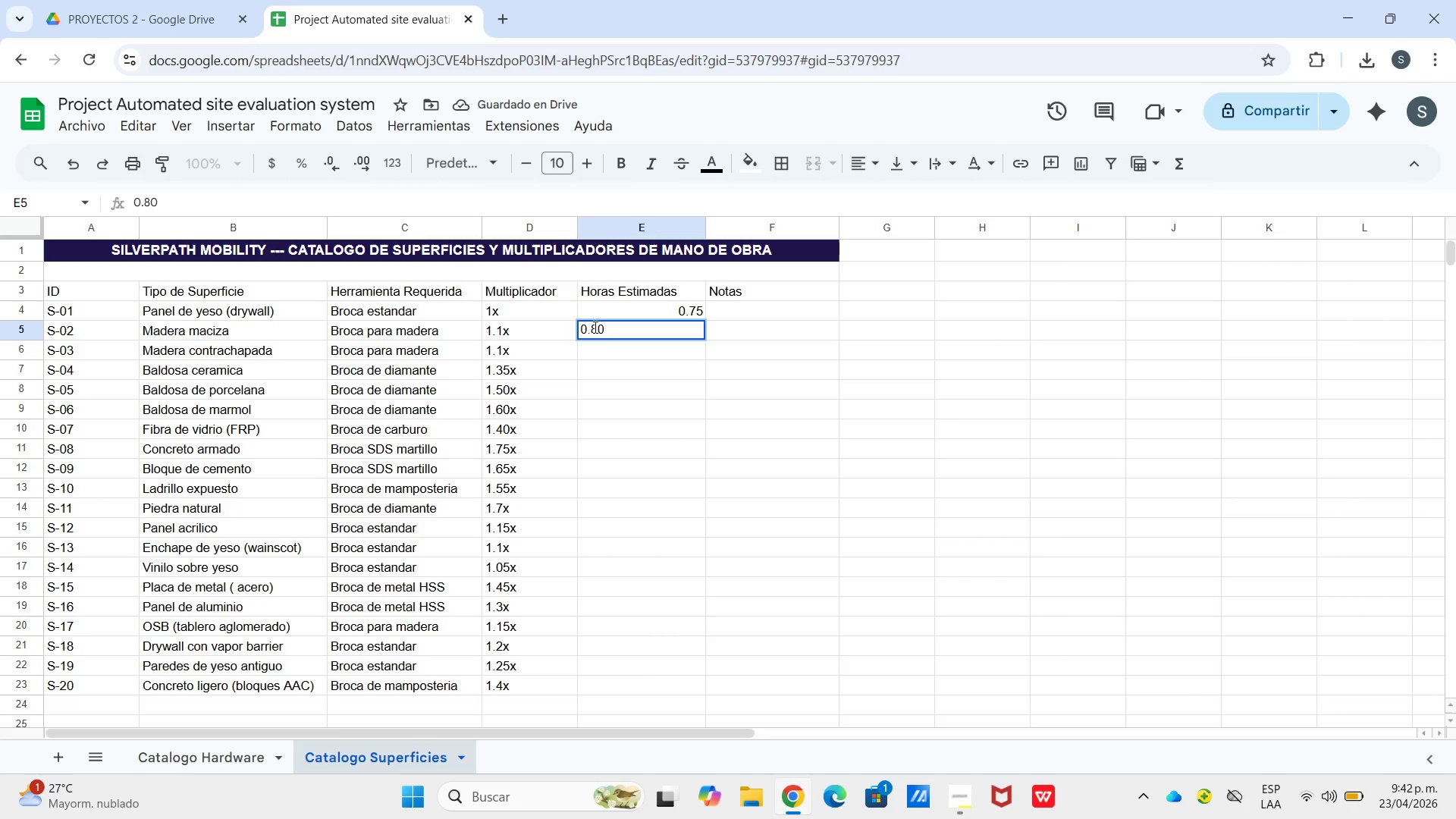 
key(Enter)
 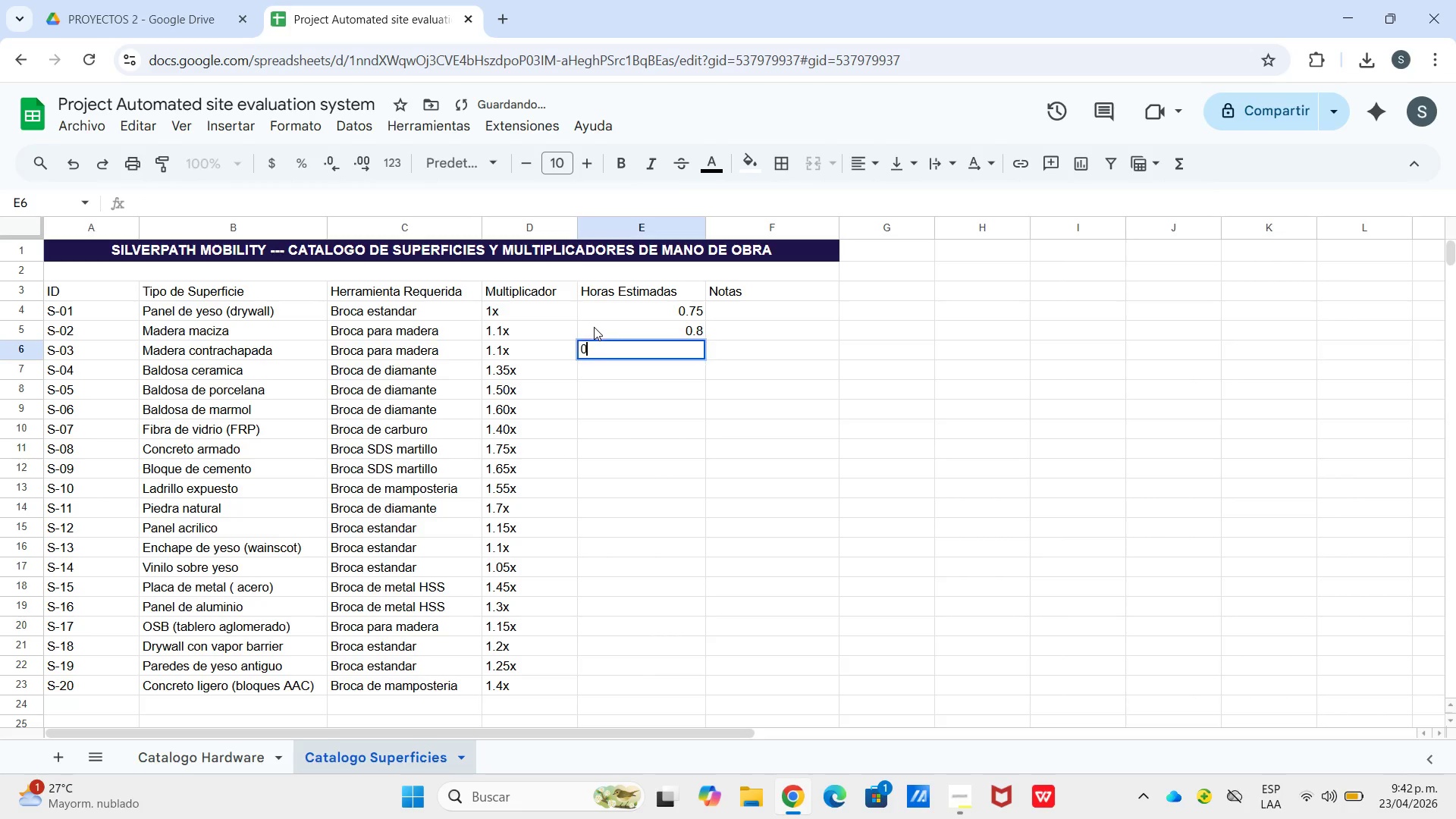 
key(Numpad0)
 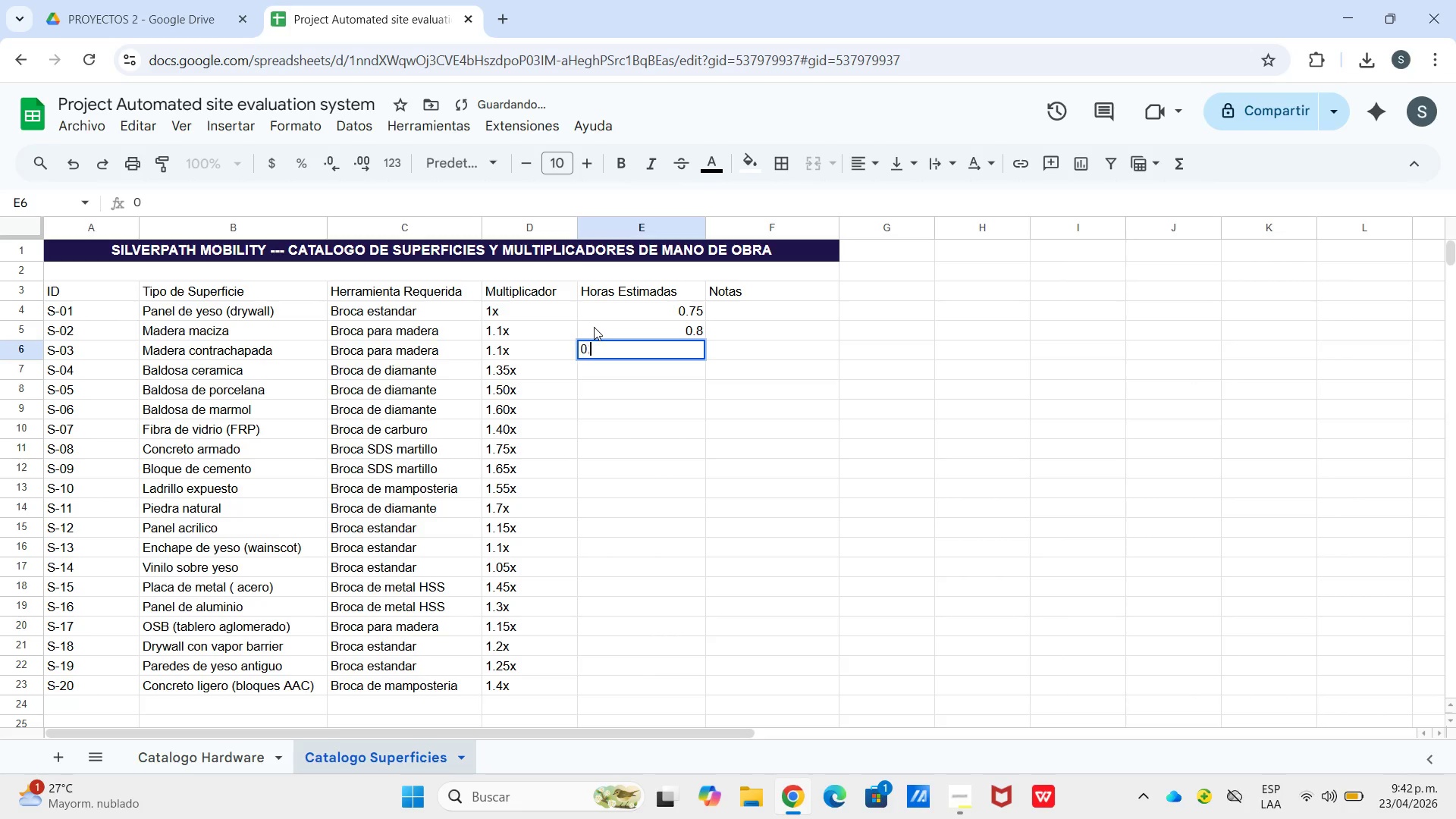 
key(NumpadDecimal)
 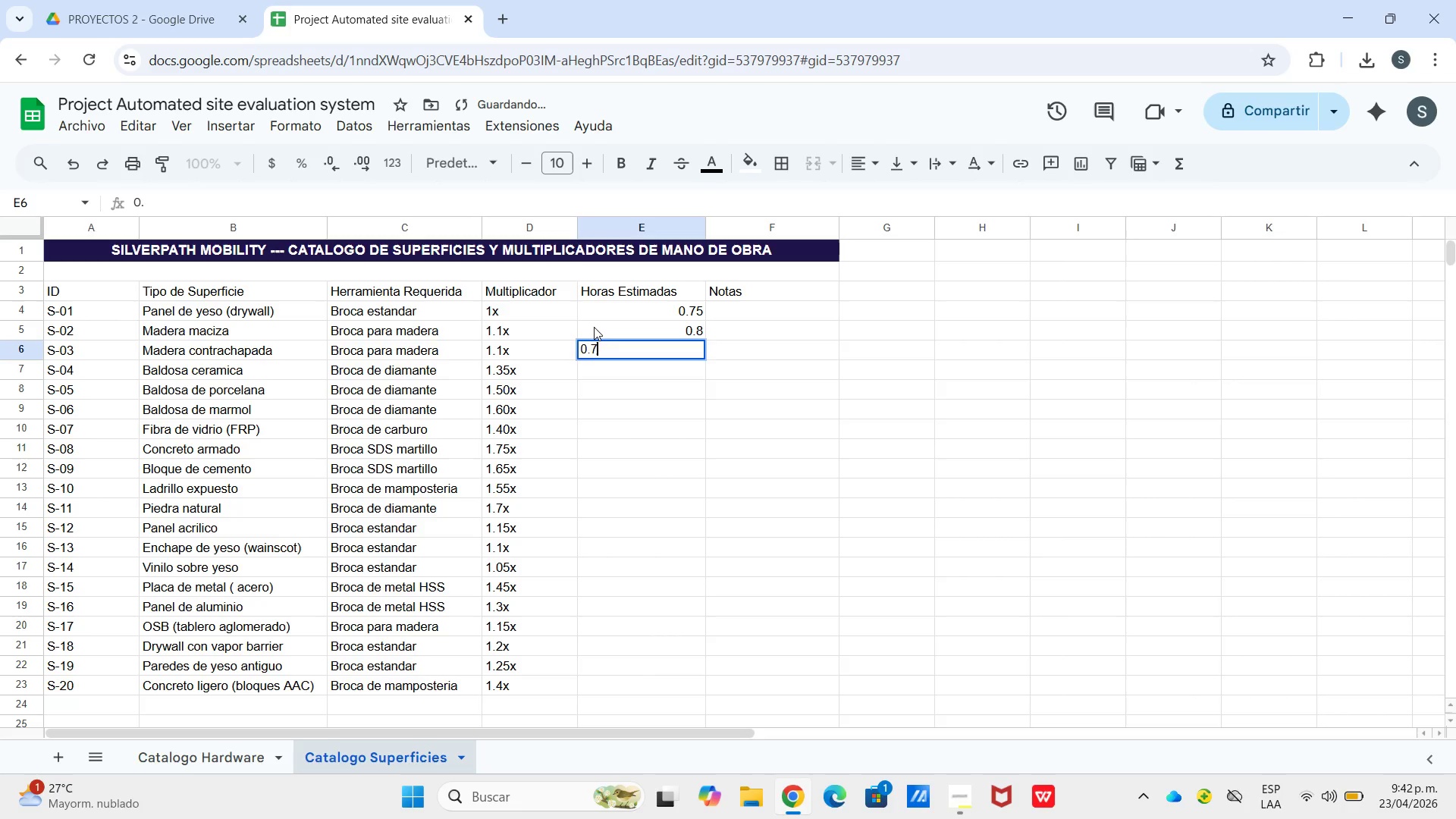 
key(Numpad7)
 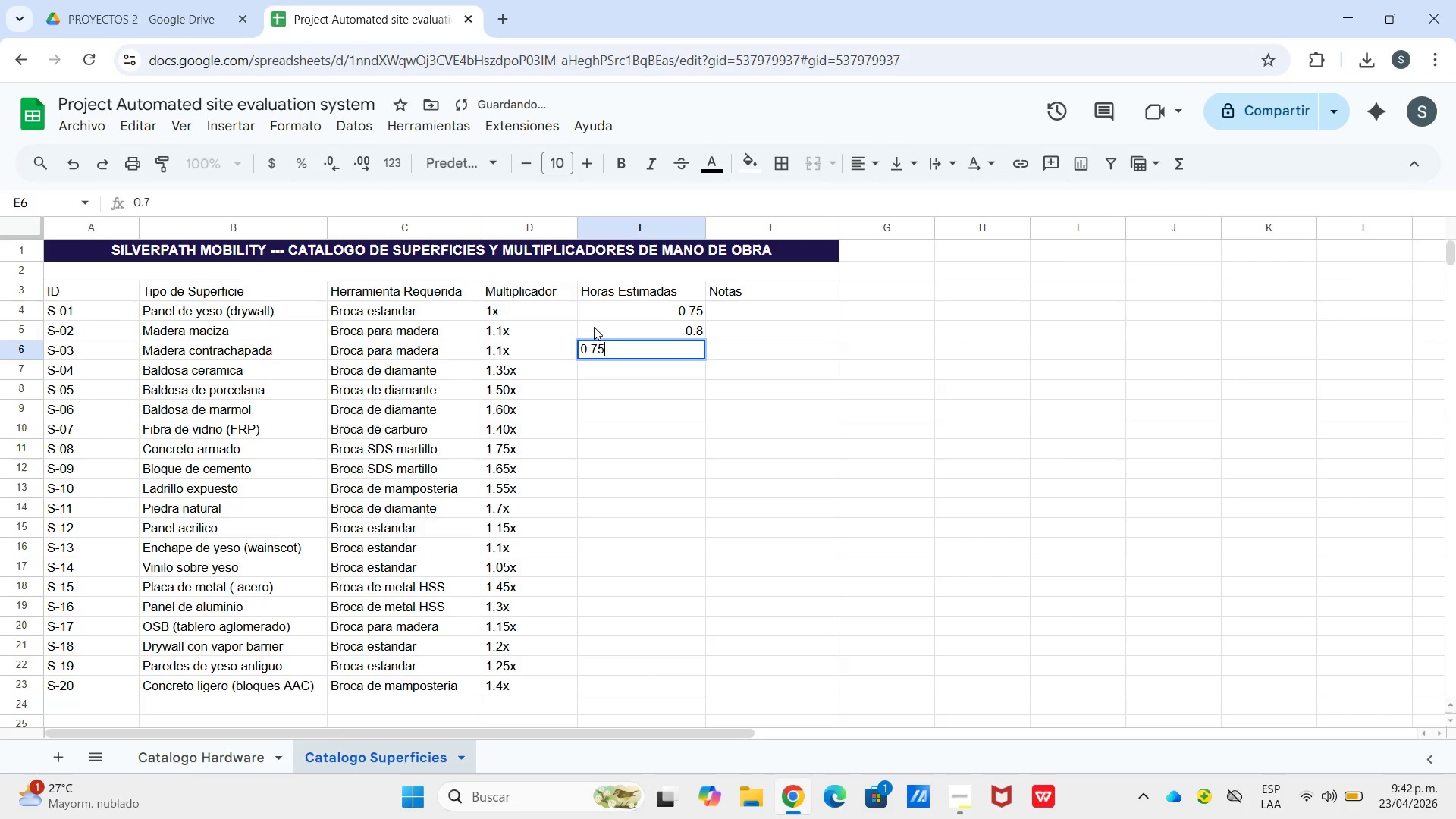 
key(Numpad5)
 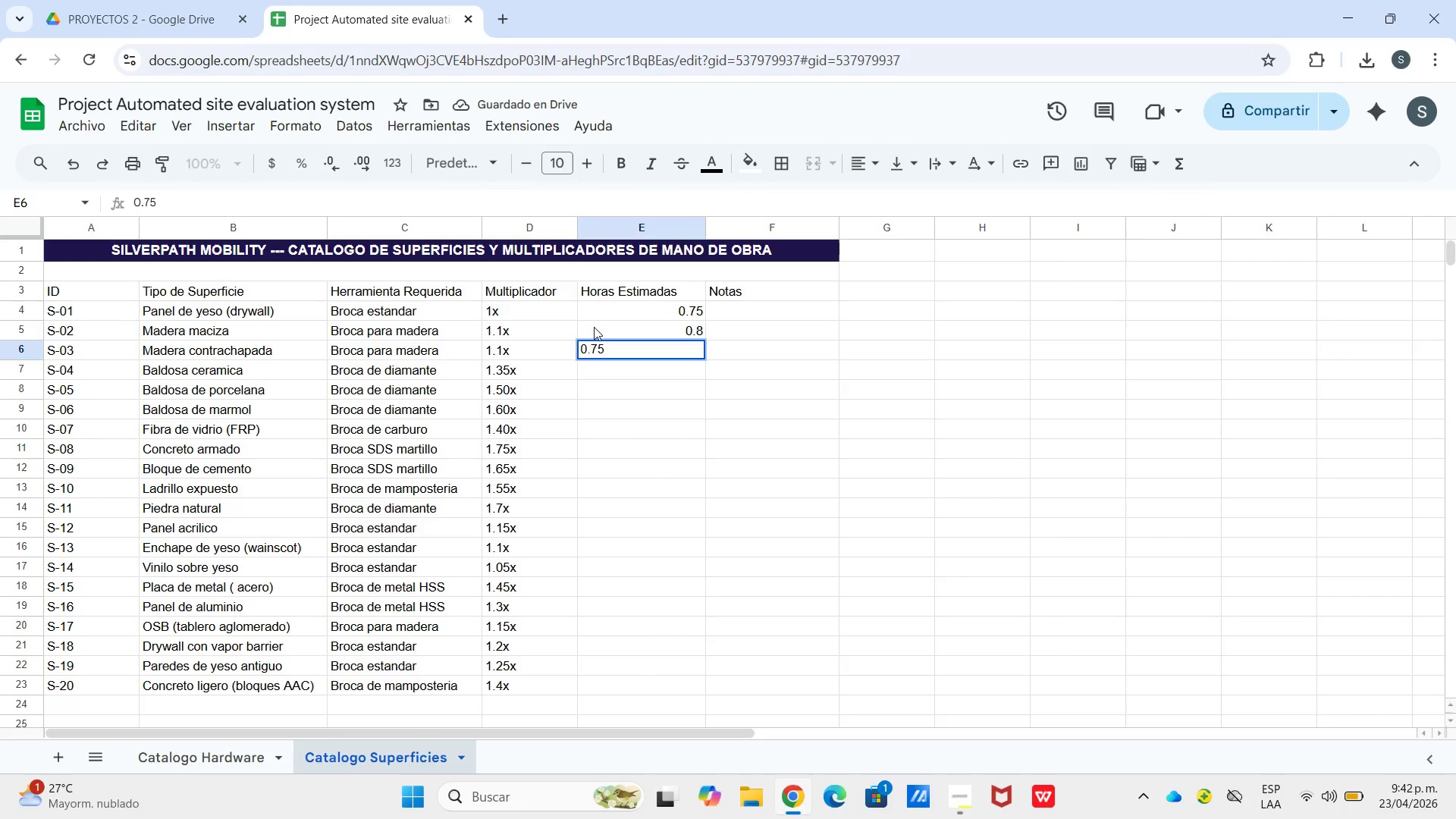 
key(Enter)
 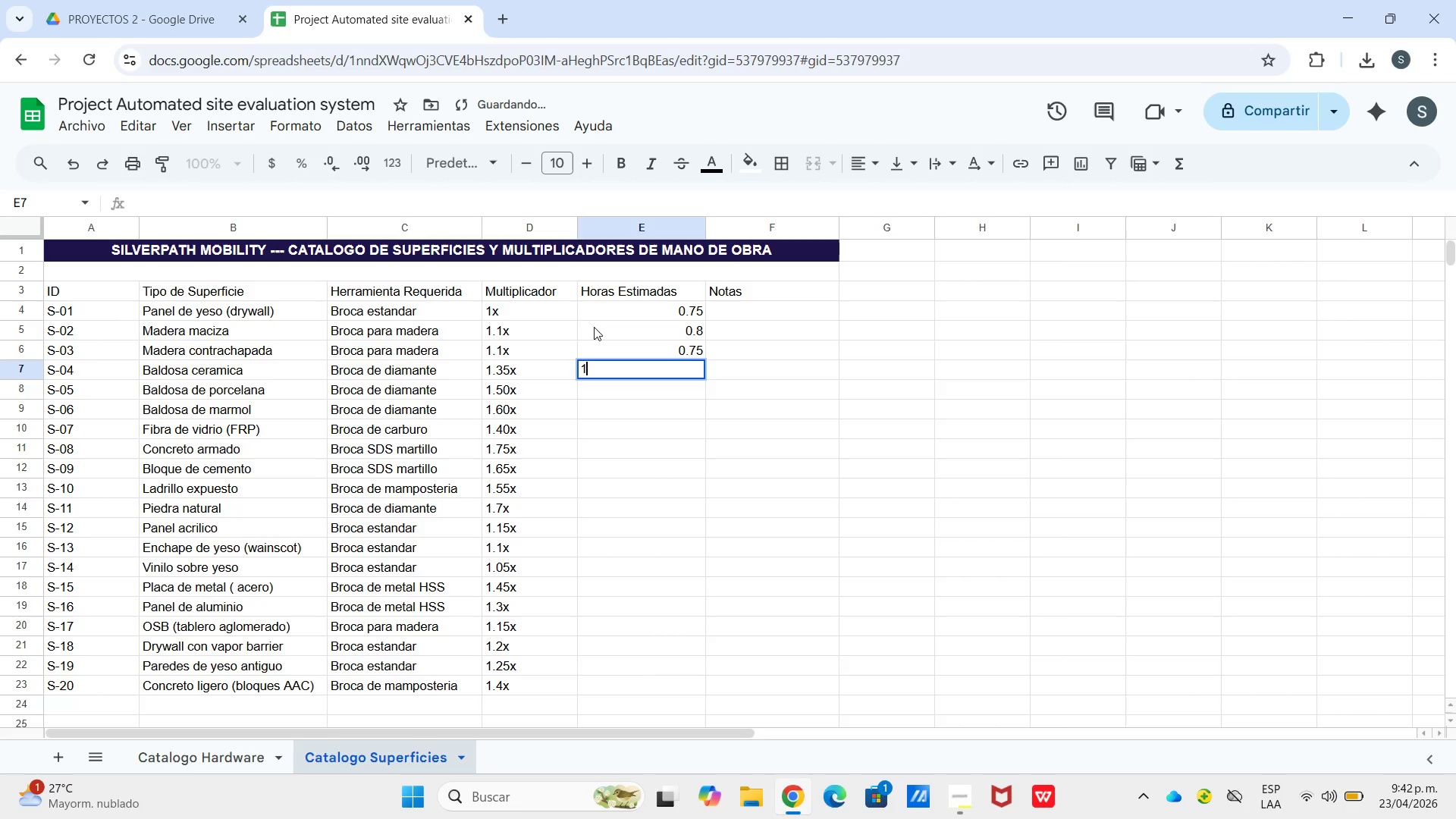 
key(Numpad1)
 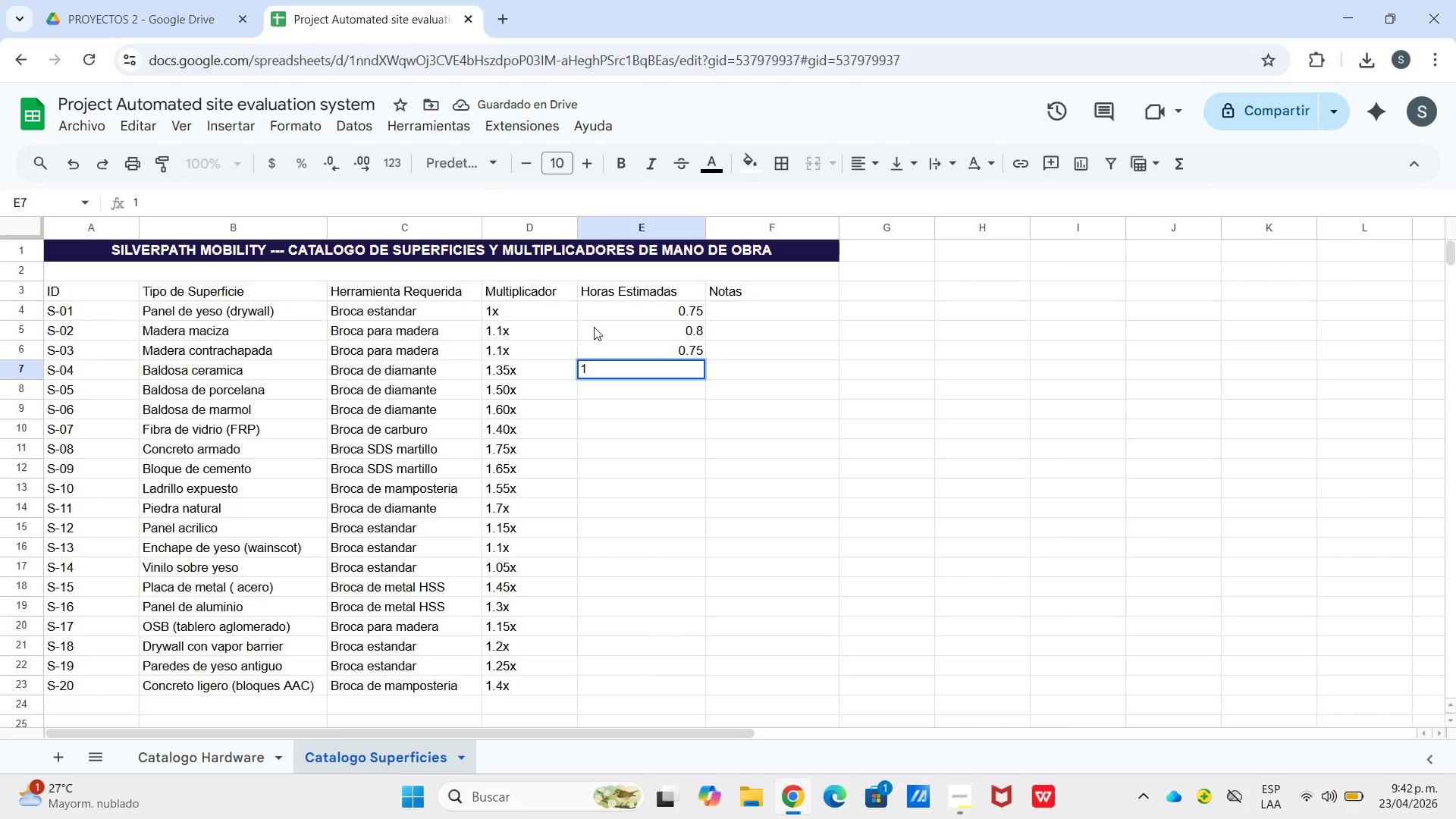 
key(Enter)
 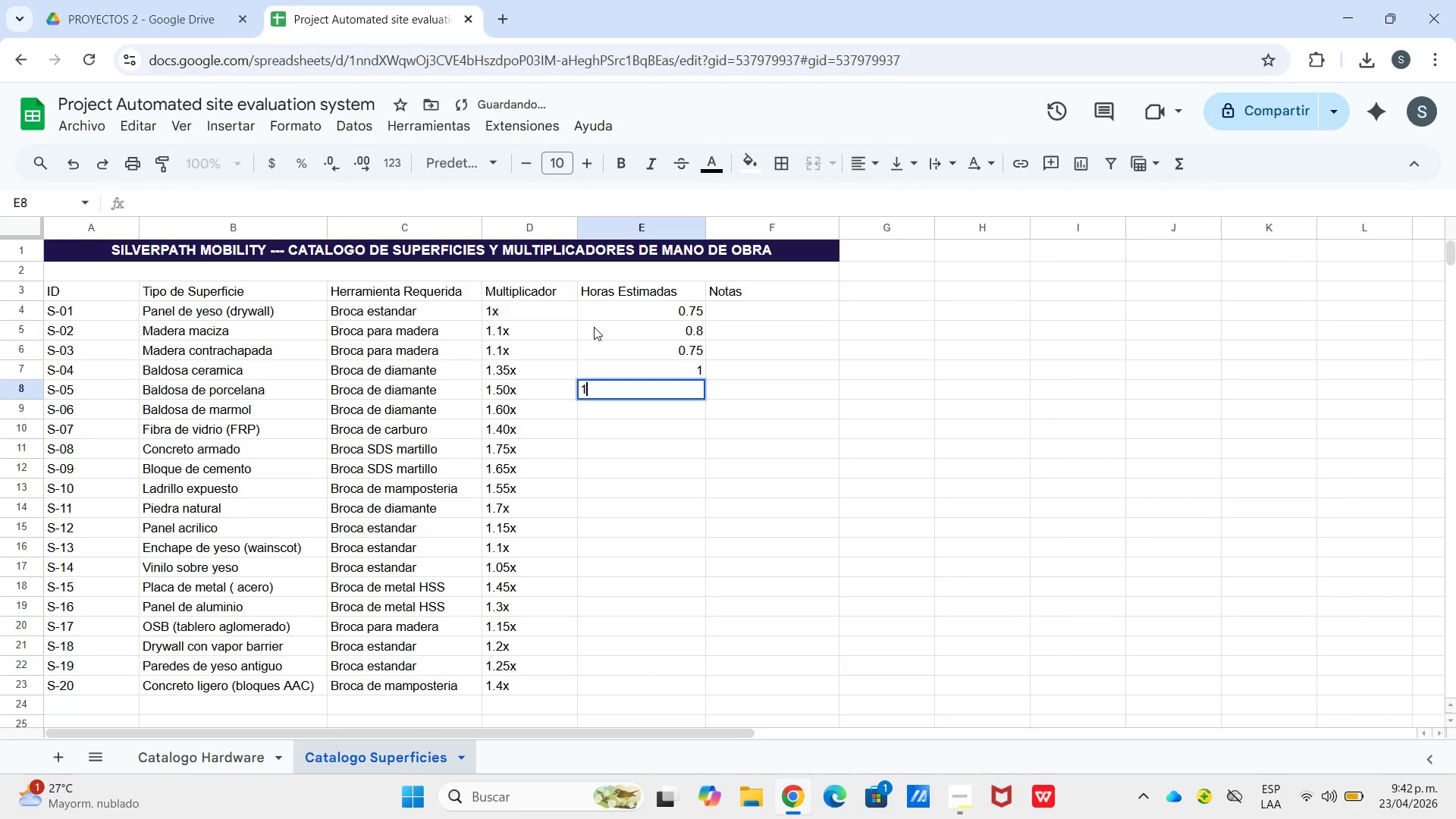 
key(Numpad1)
 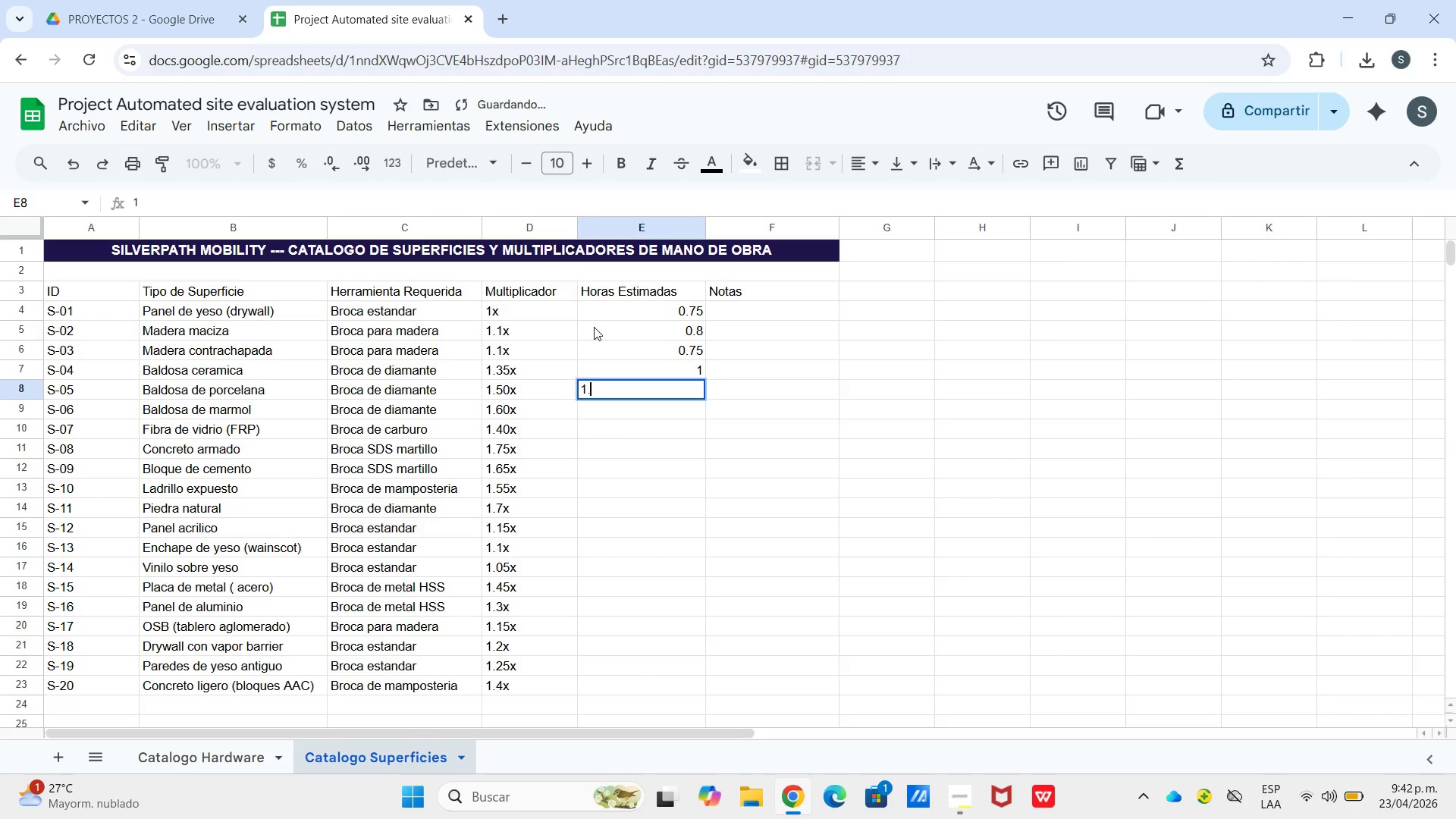 
key(NumpadDecimal)
 